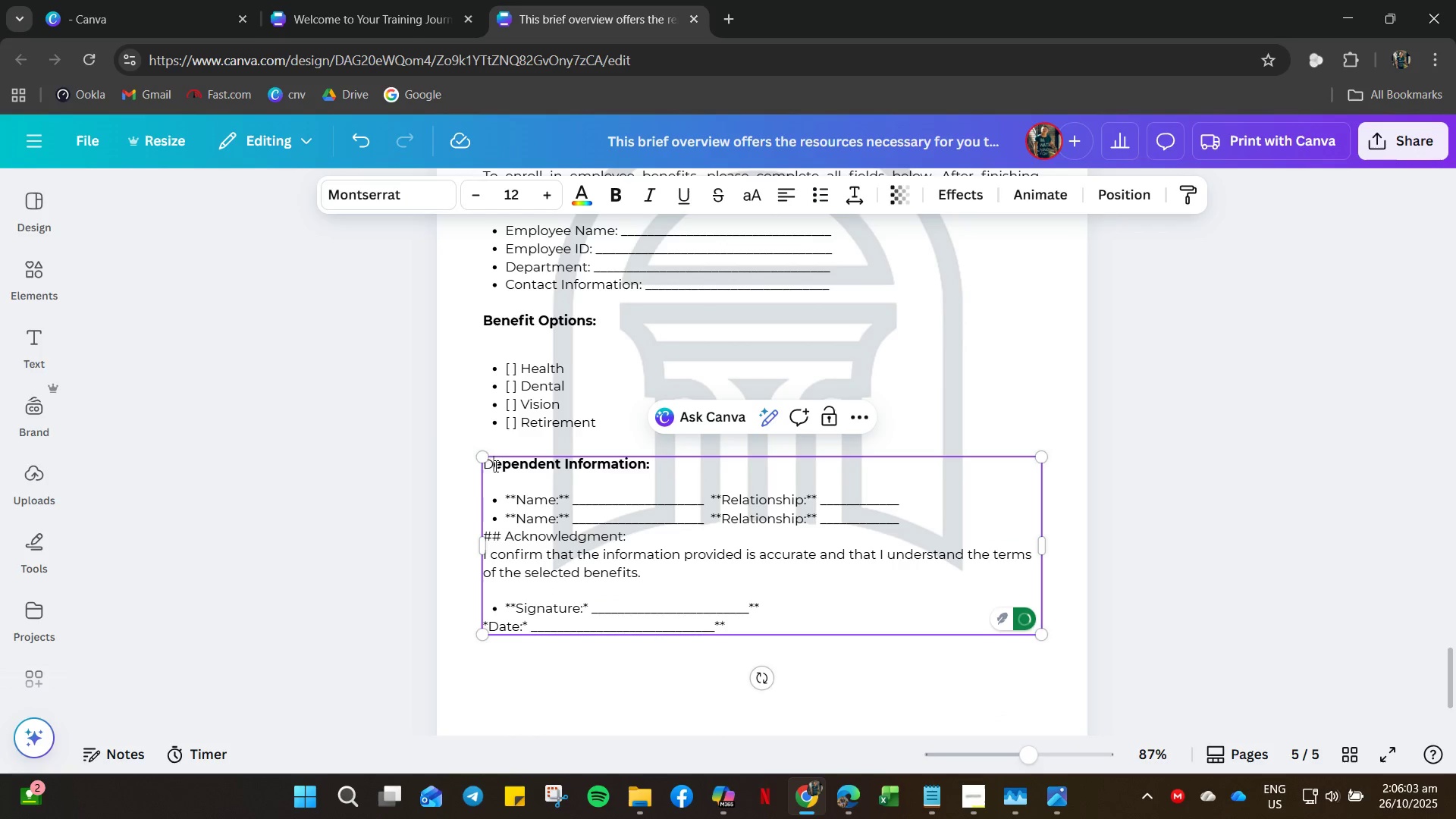 
left_click_drag(start_coordinate=[494, 466], to_coordinate=[478, 466])
 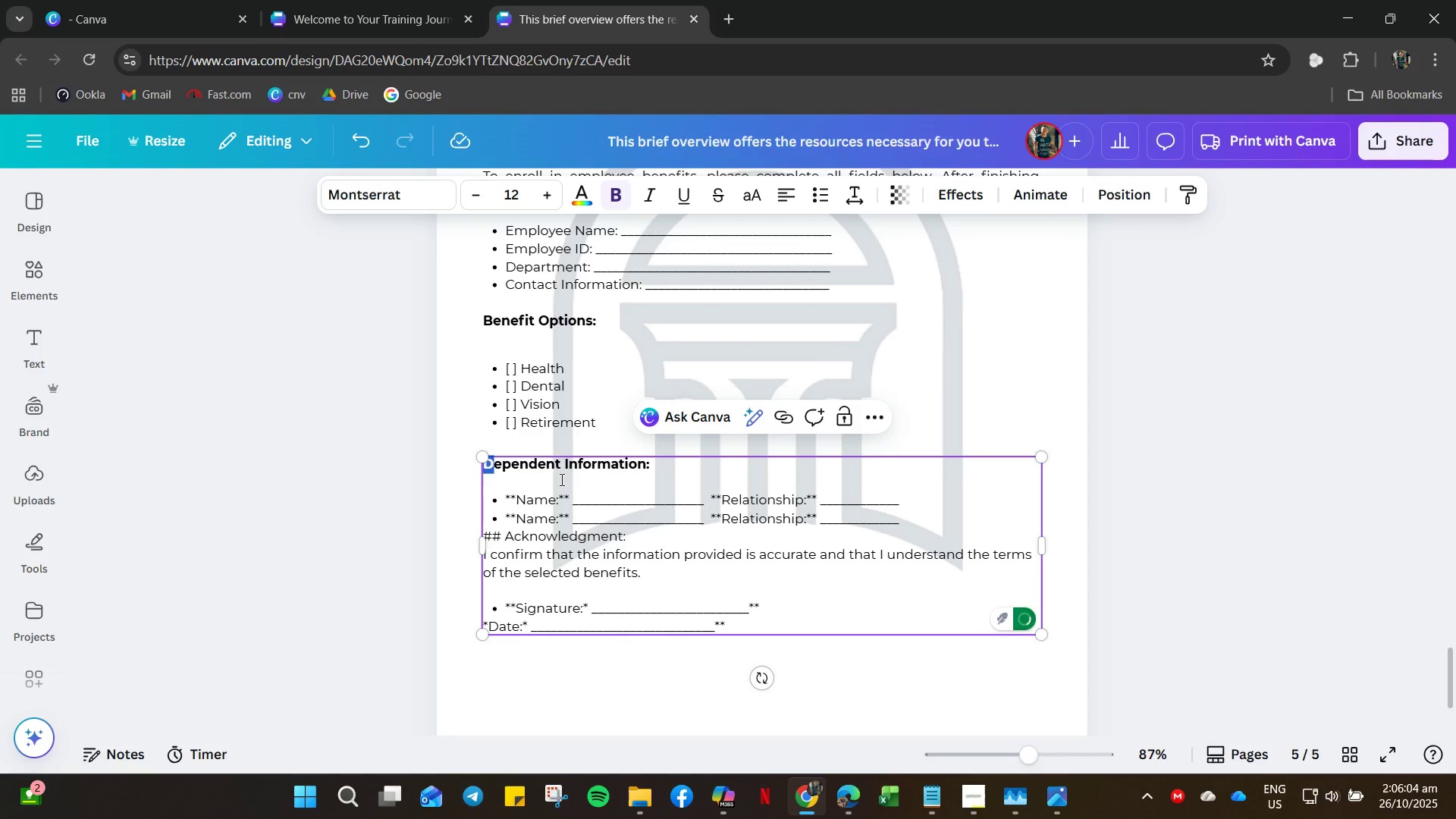 
key(Control+B)
 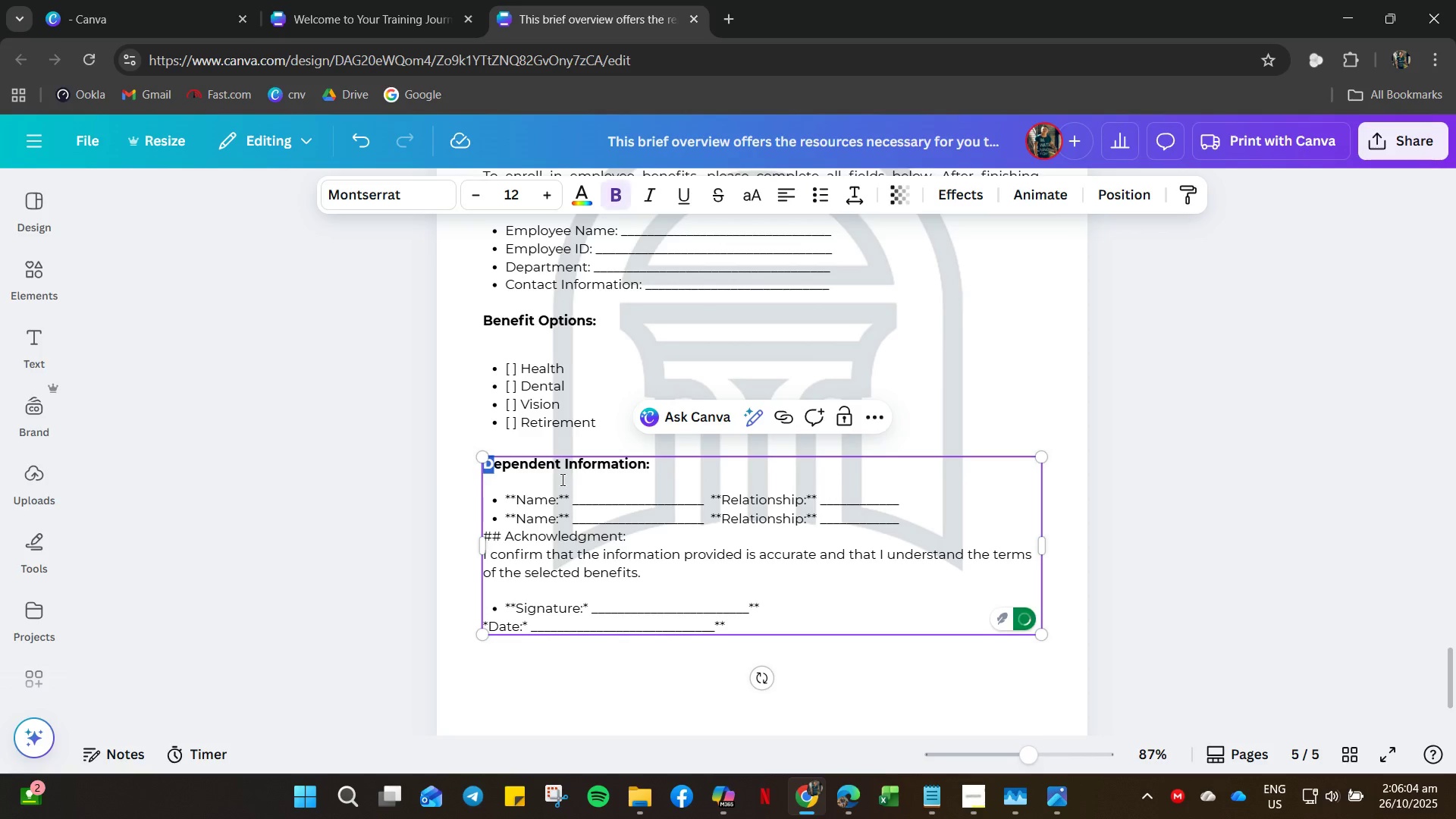 
left_click([561, 479])
 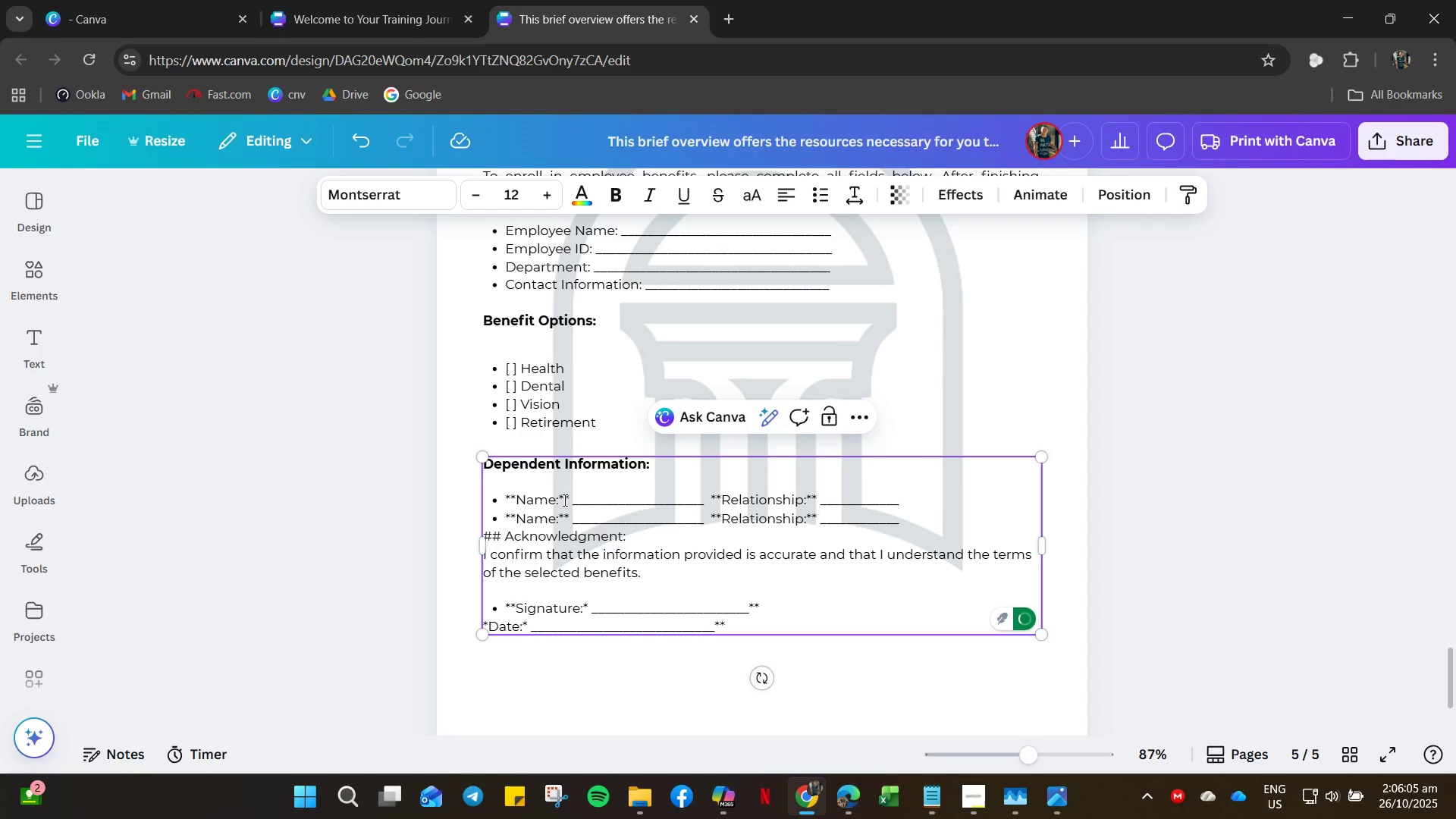 
left_click([573, 493])
 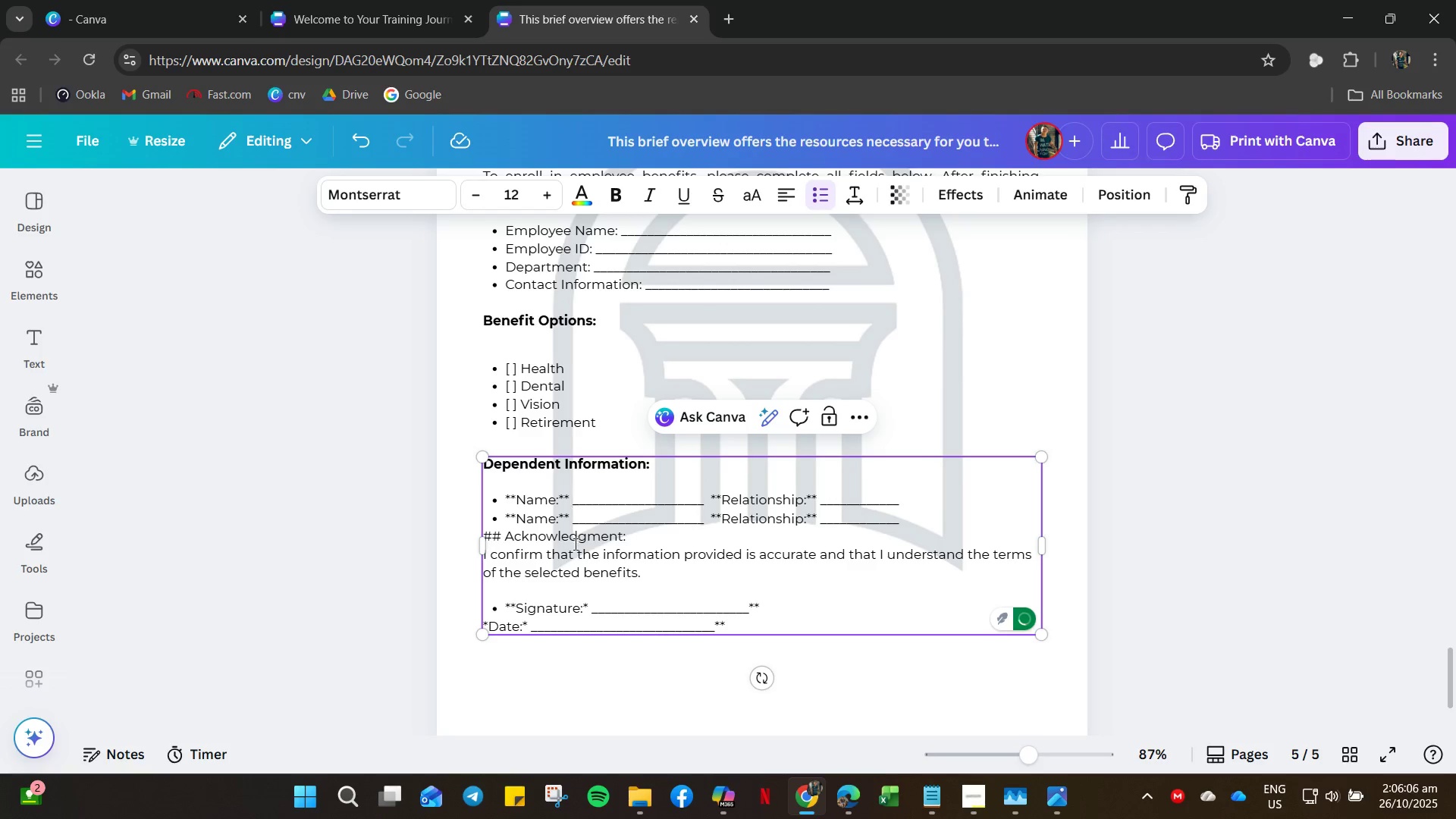 
key(Backspace)
 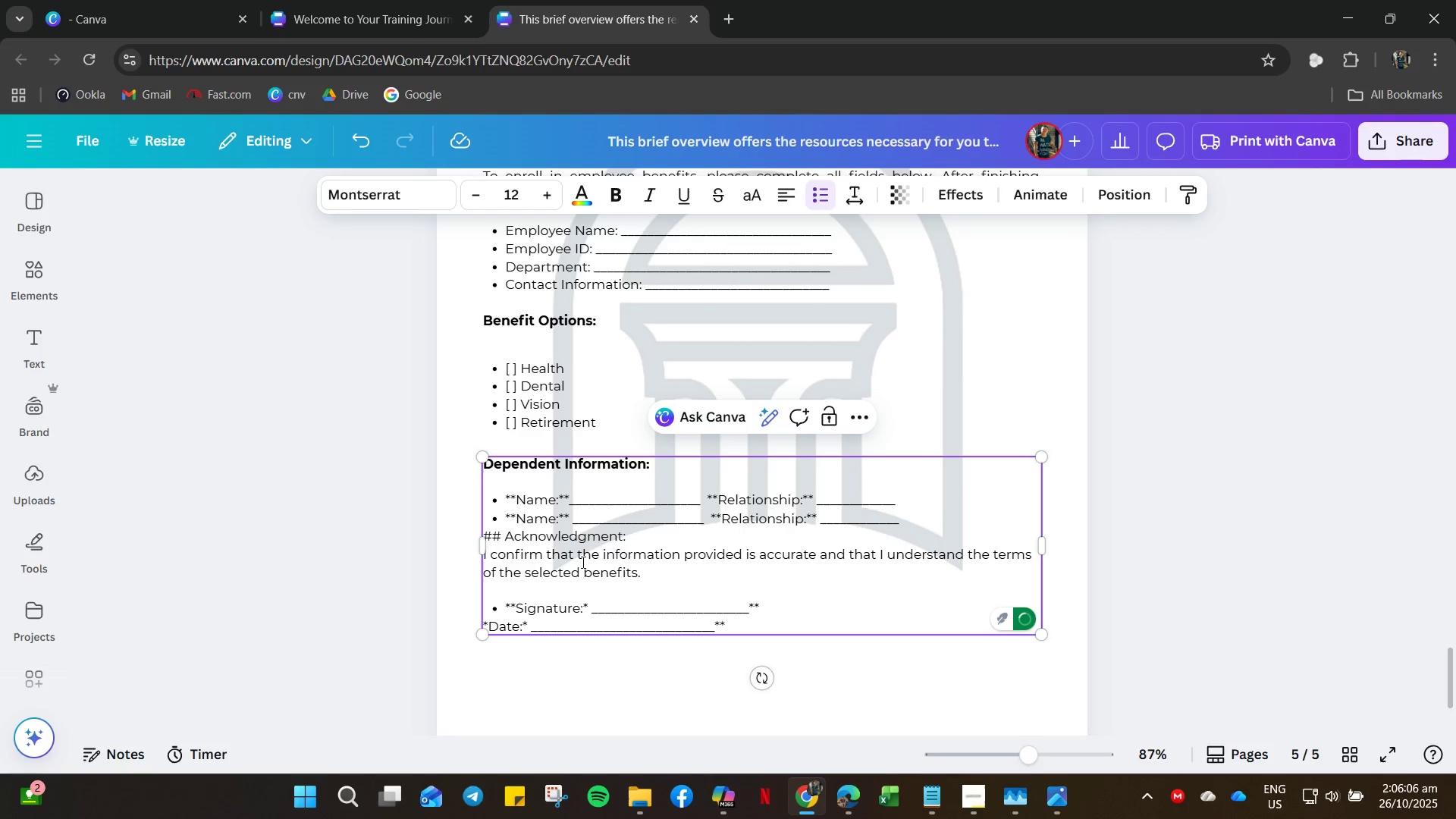 
key(Backspace)
 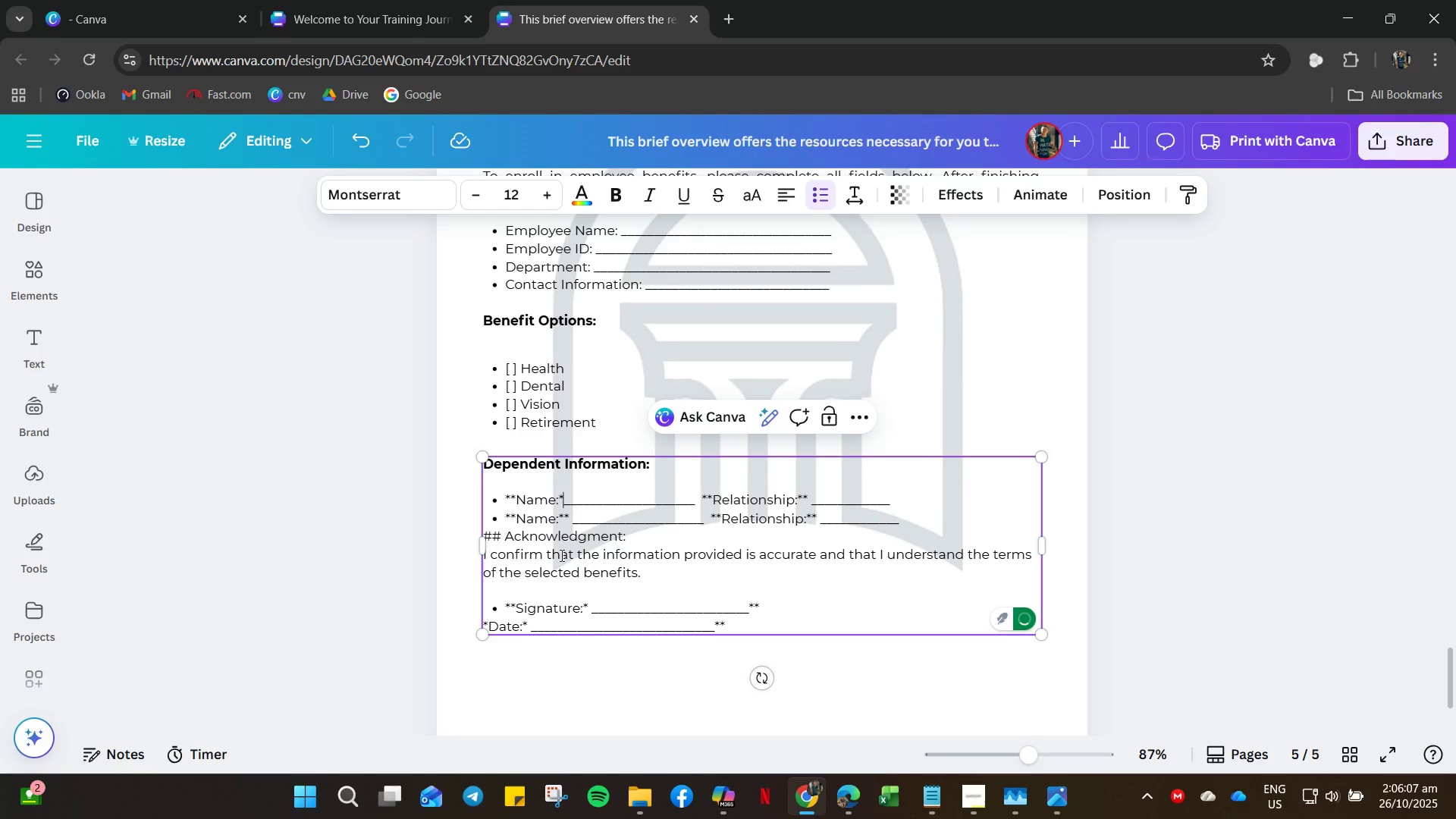 
key(Backspace)
 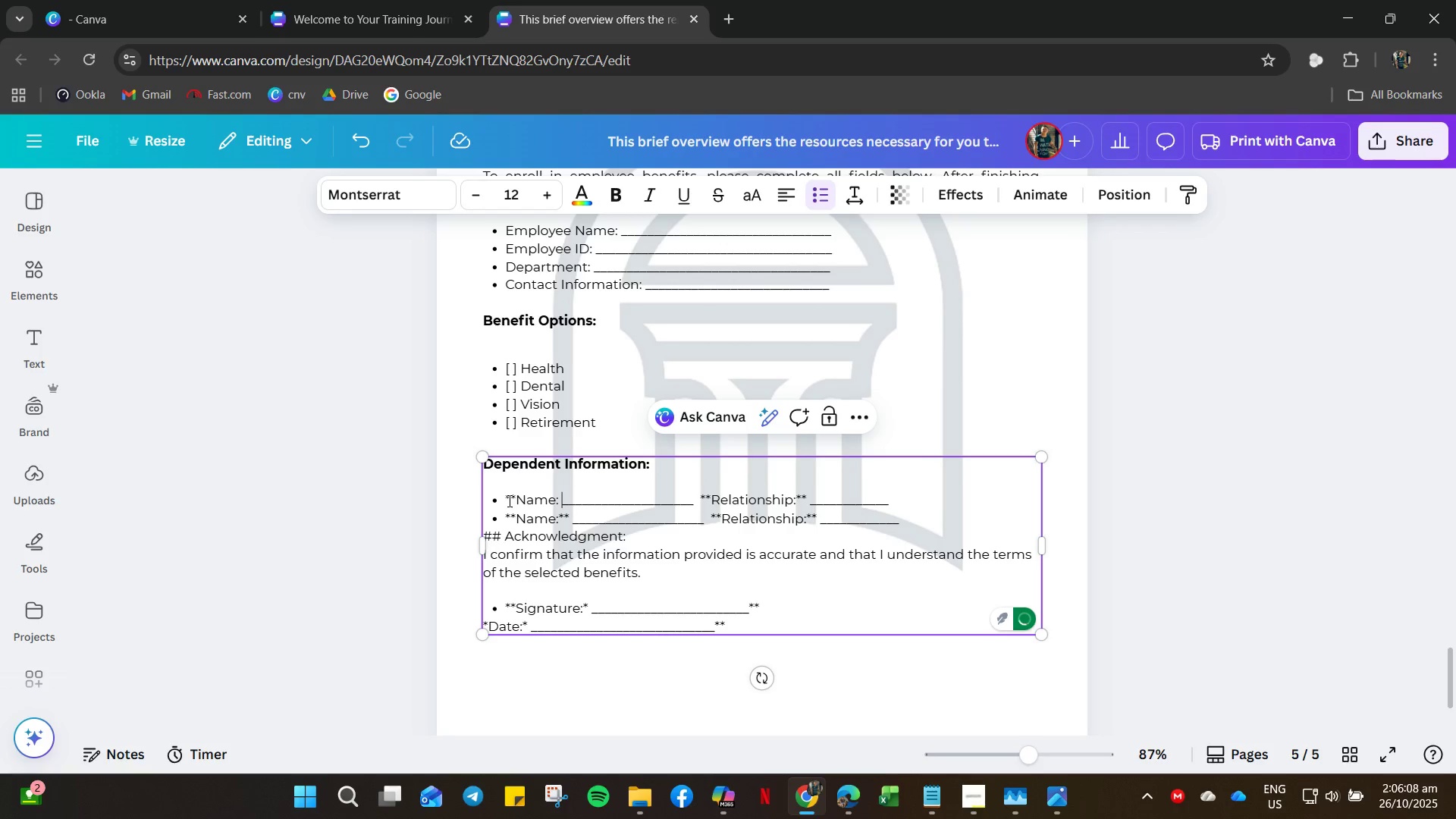 
left_click([514, 497])
 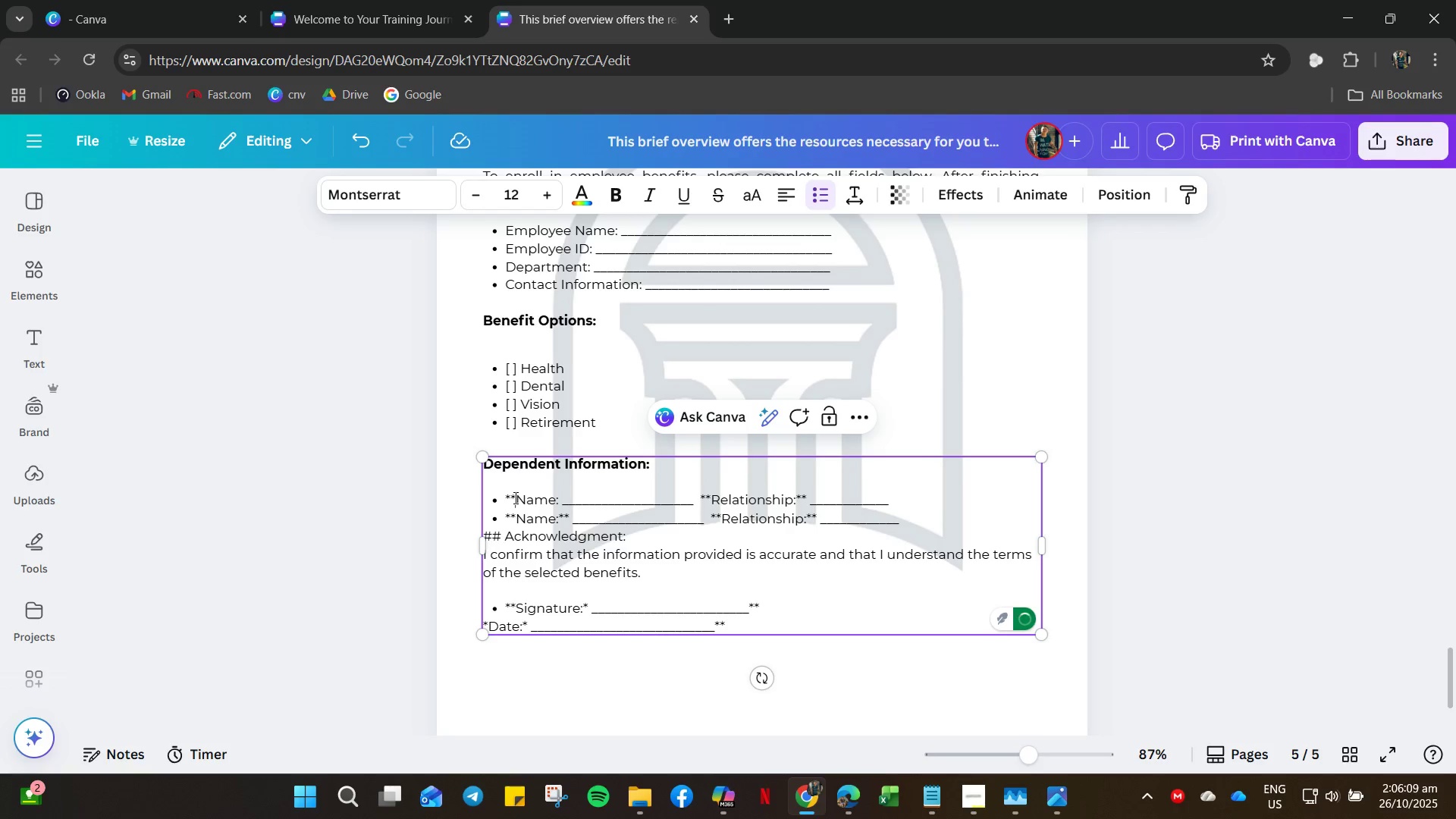 
key(Backspace)
 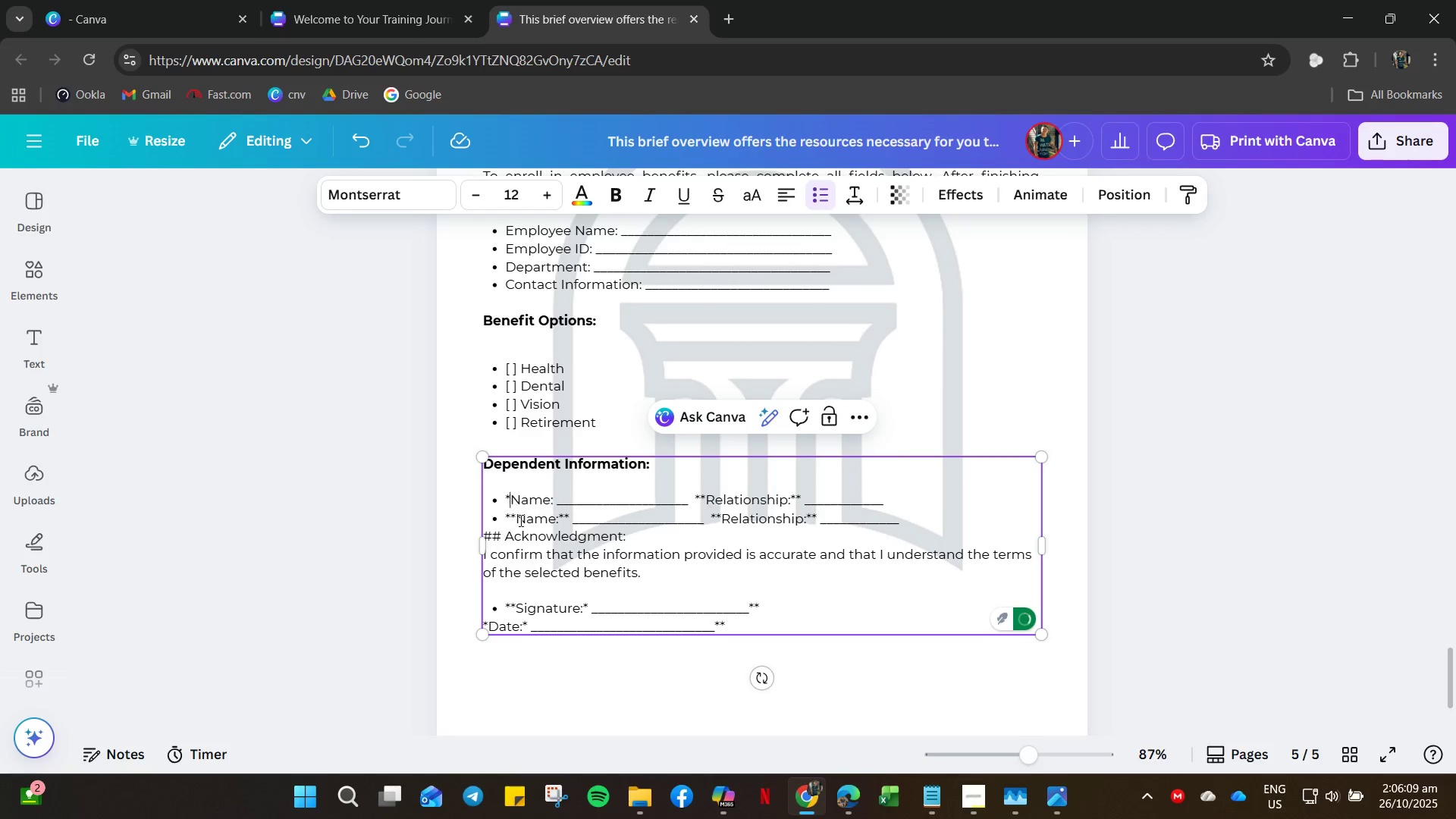 
key(Backspace)
 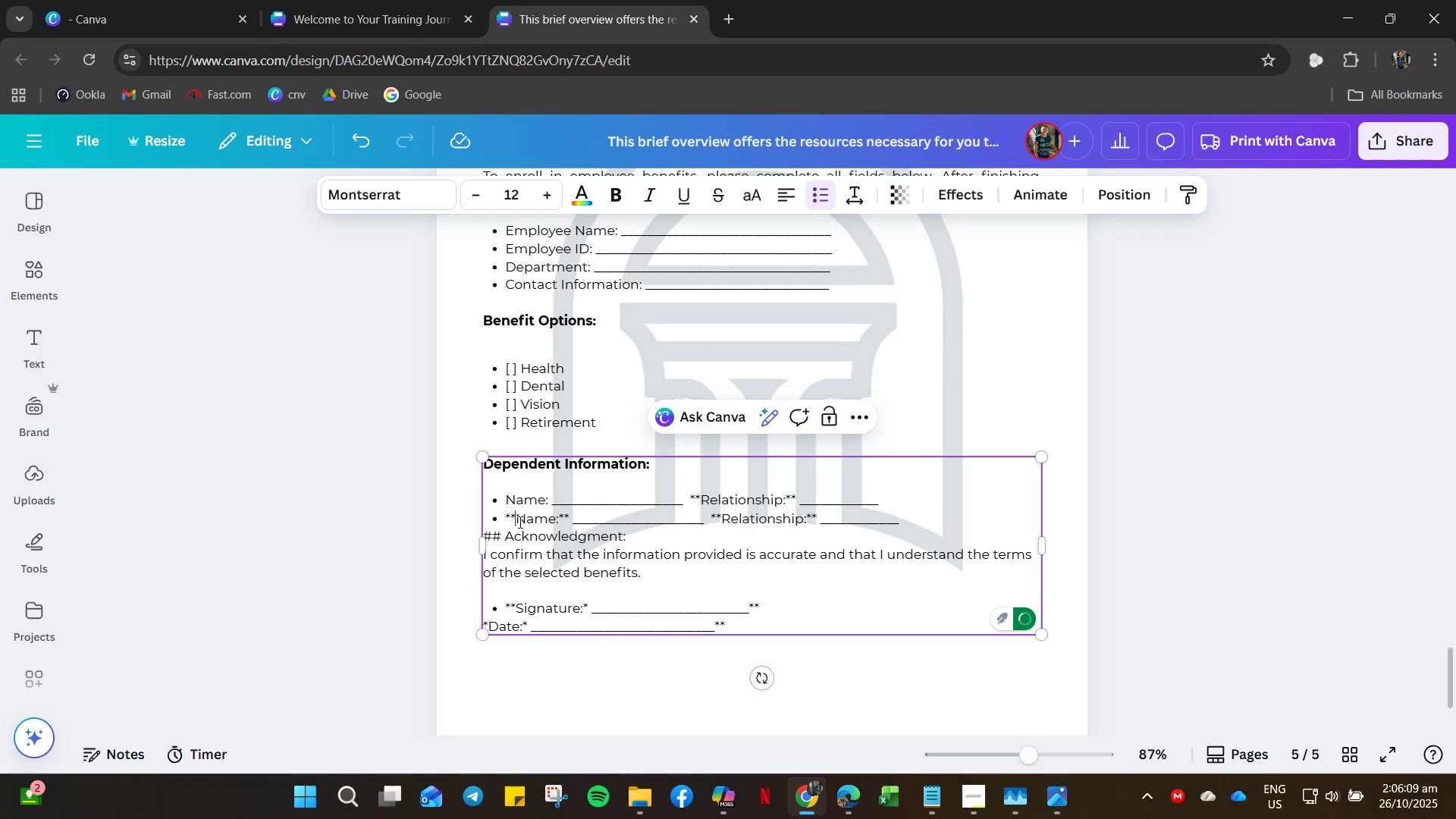 
hold_key(key=Backspace, duration=0.34)
 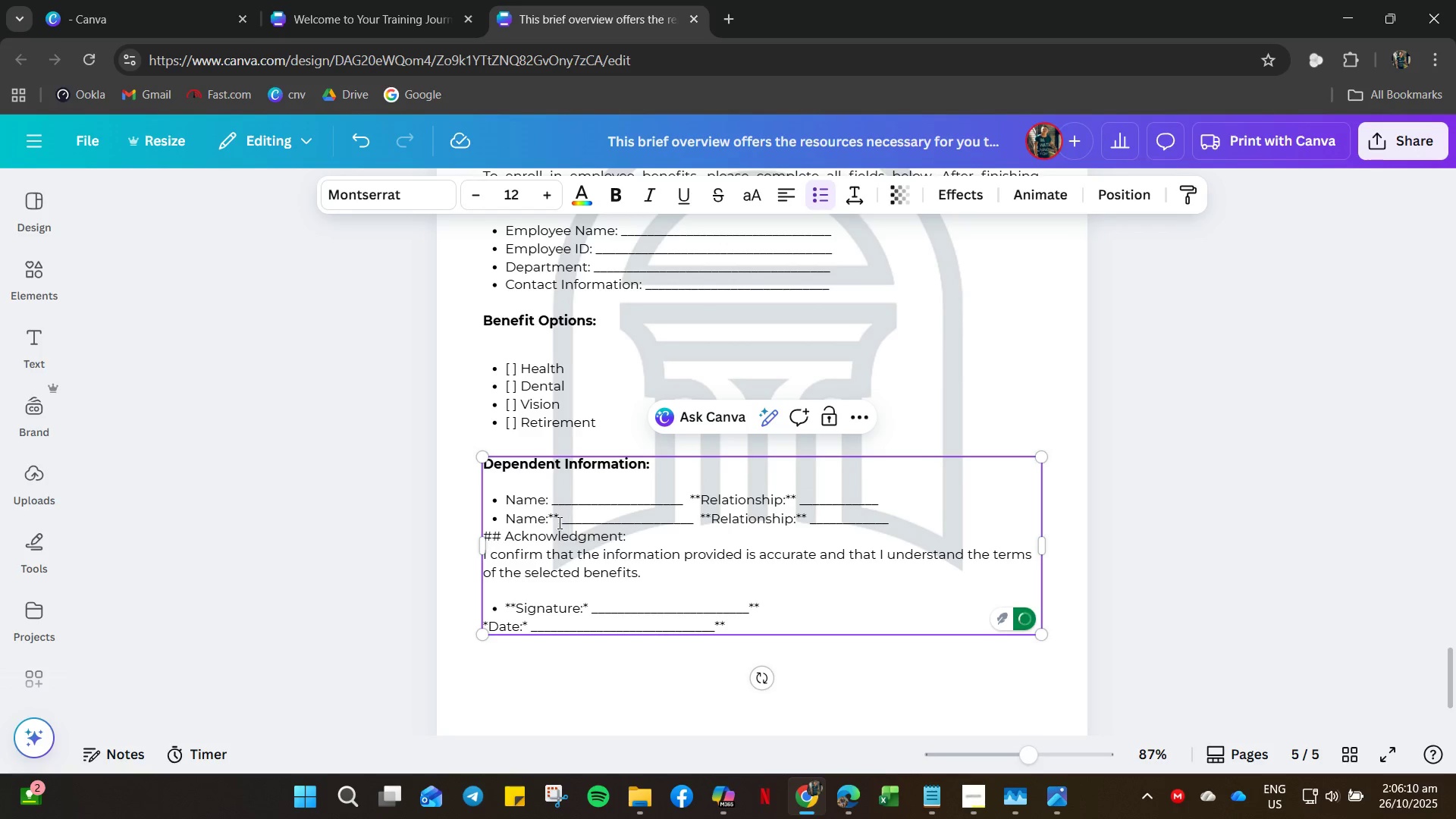 
left_click([557, 521])
 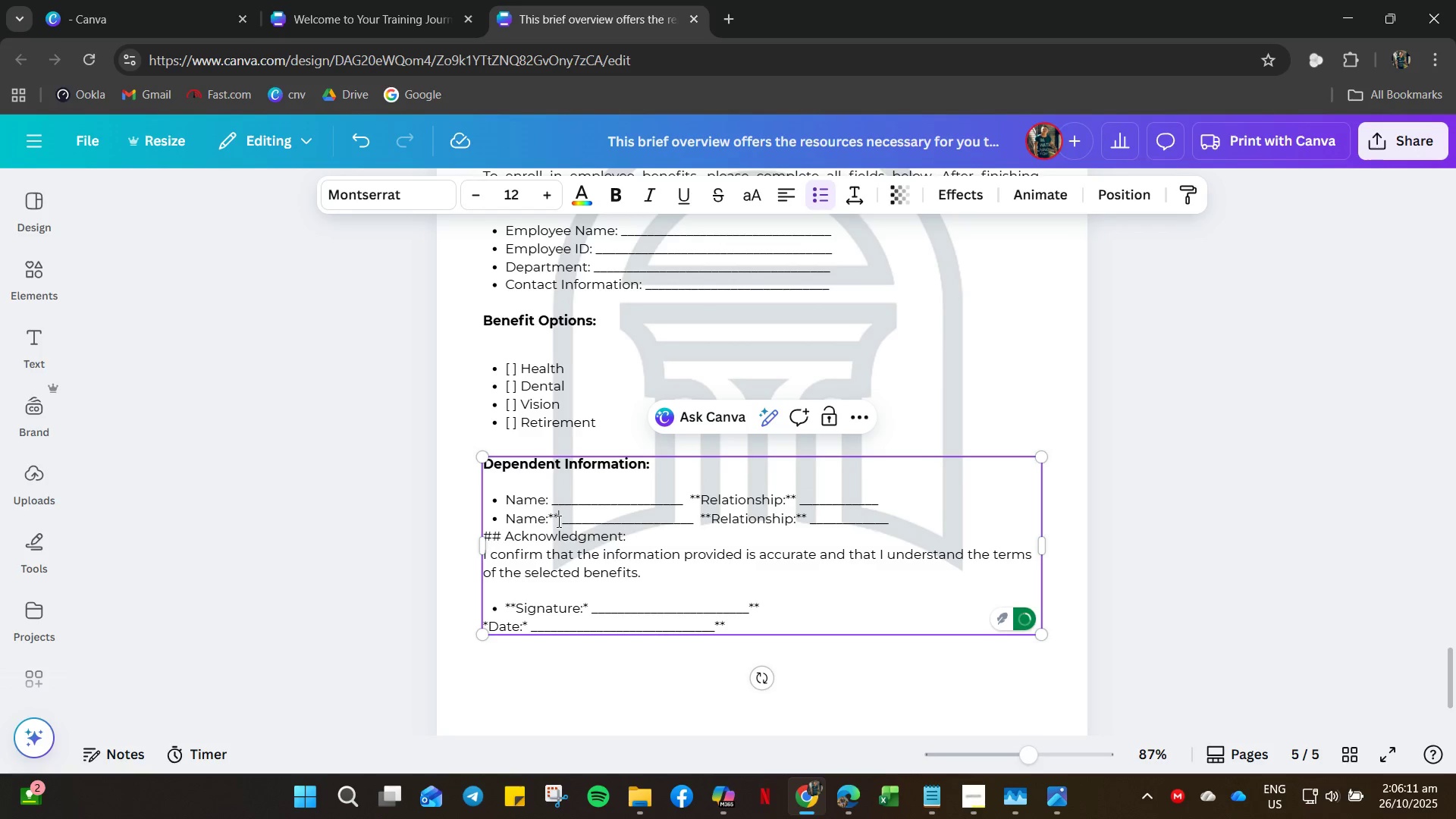 
key(Backspace)
 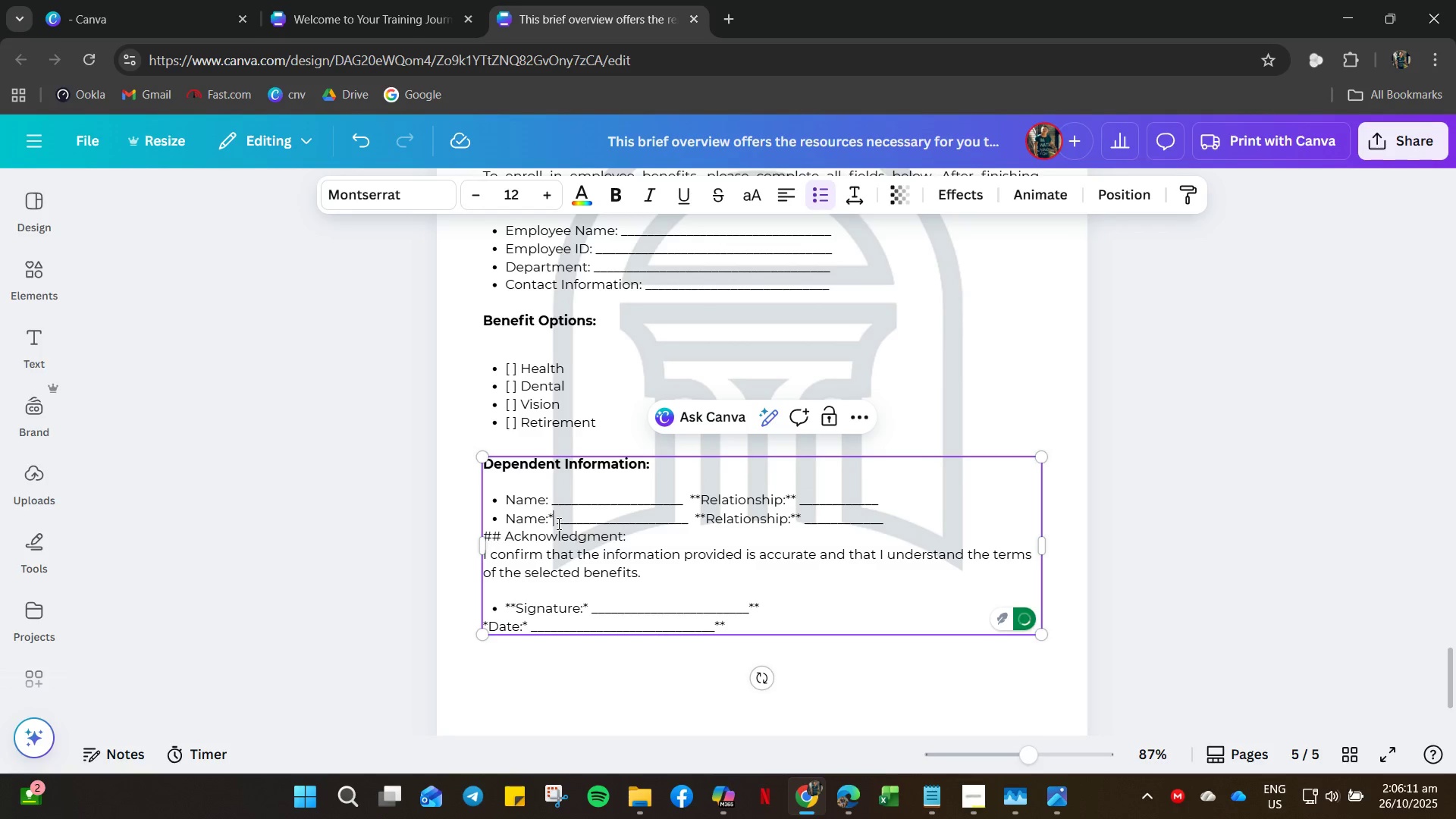 
key(Backspace)
 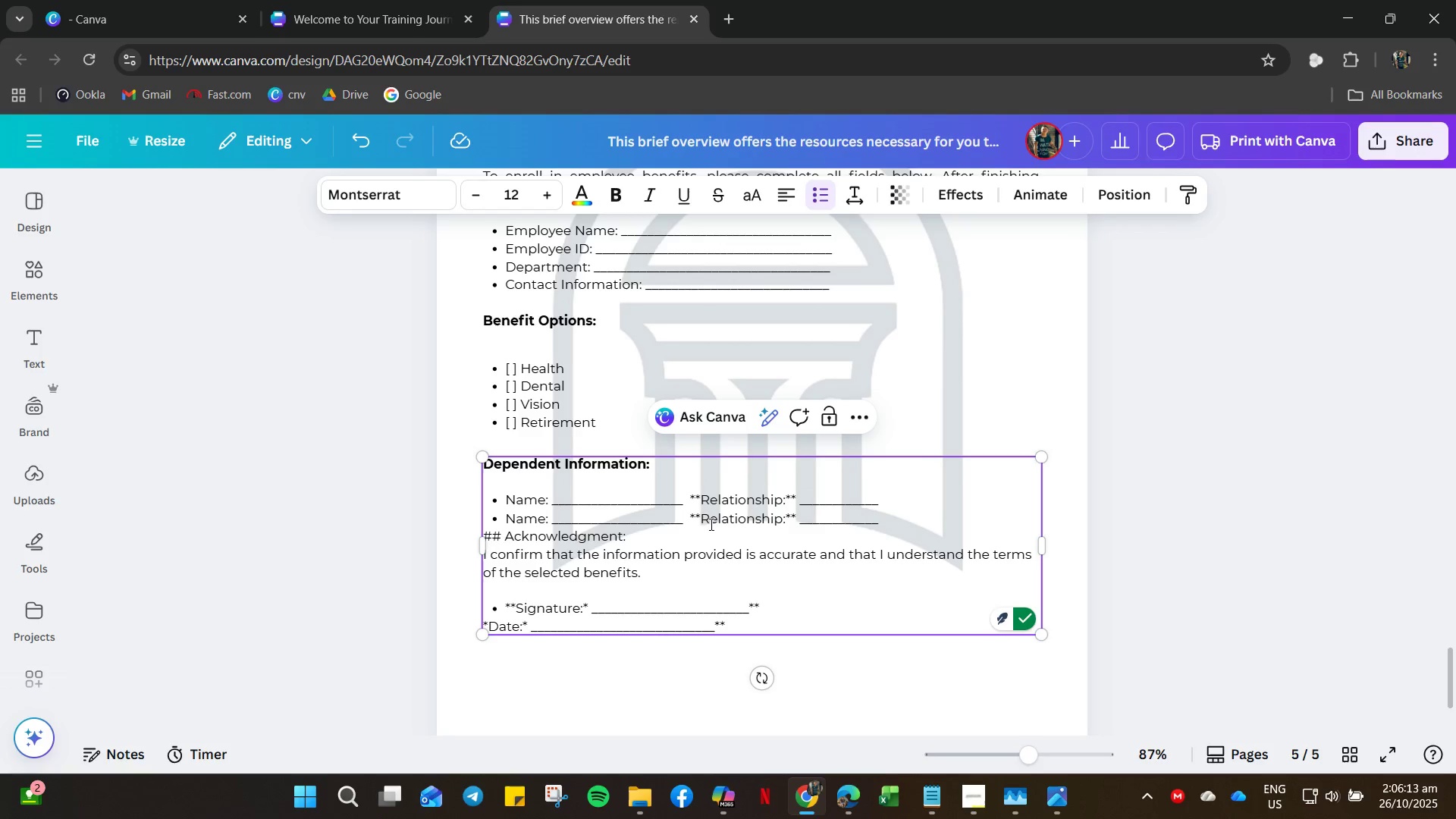 
left_click_drag(start_coordinate=[676, 502], to_coordinate=[686, 507])
 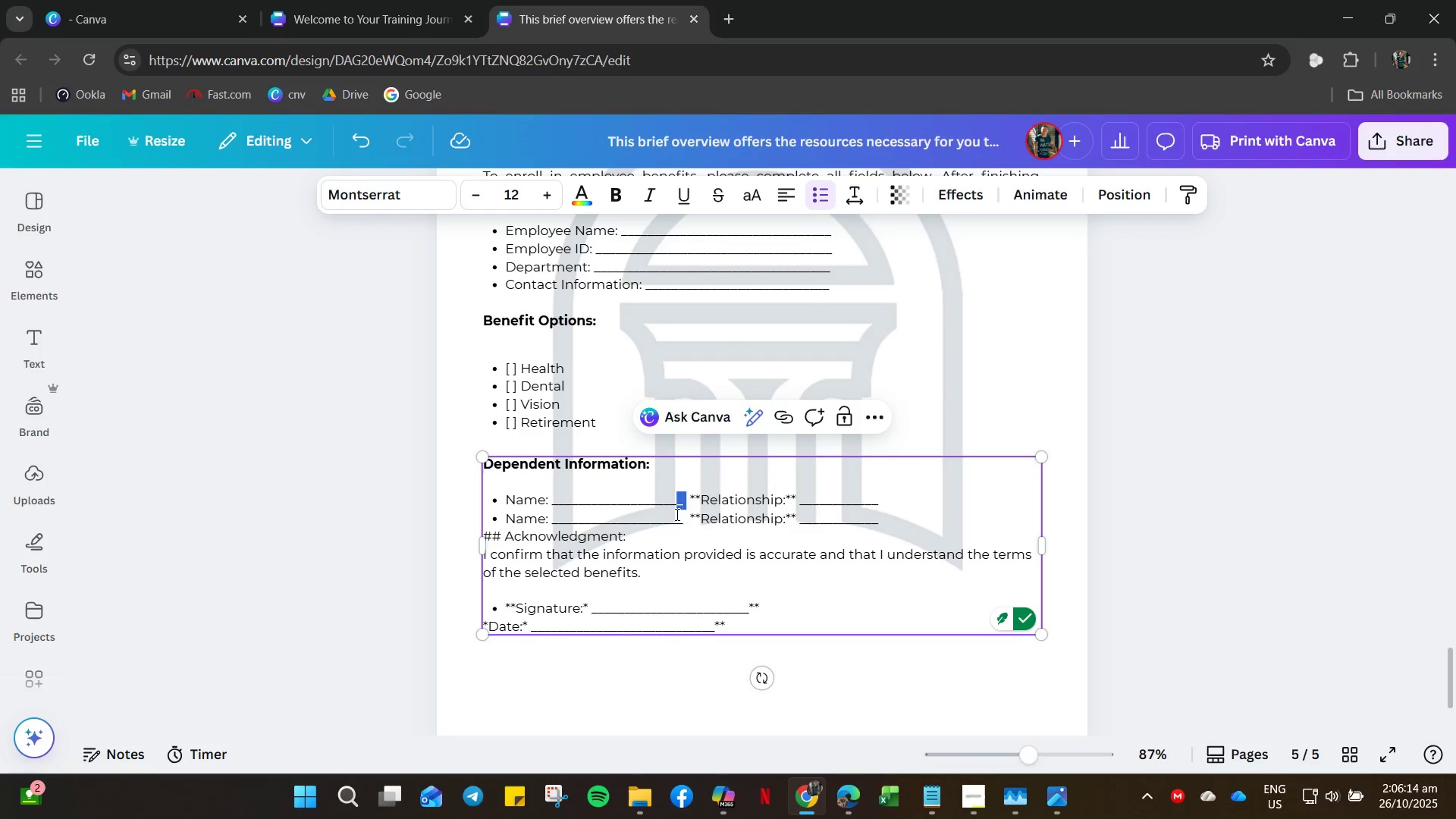 
key(ArrowRight)
 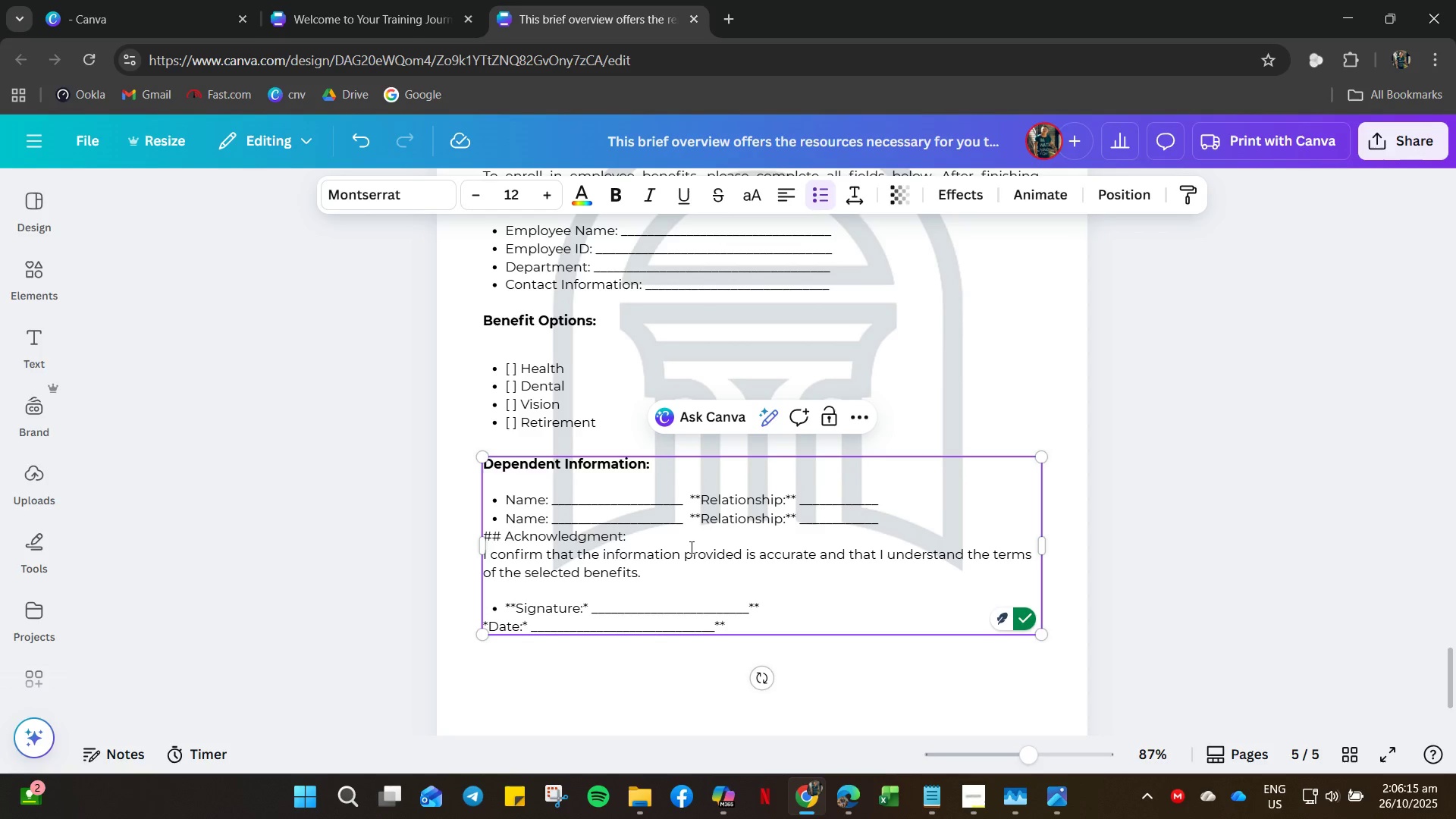 
key(ArrowLeft)
 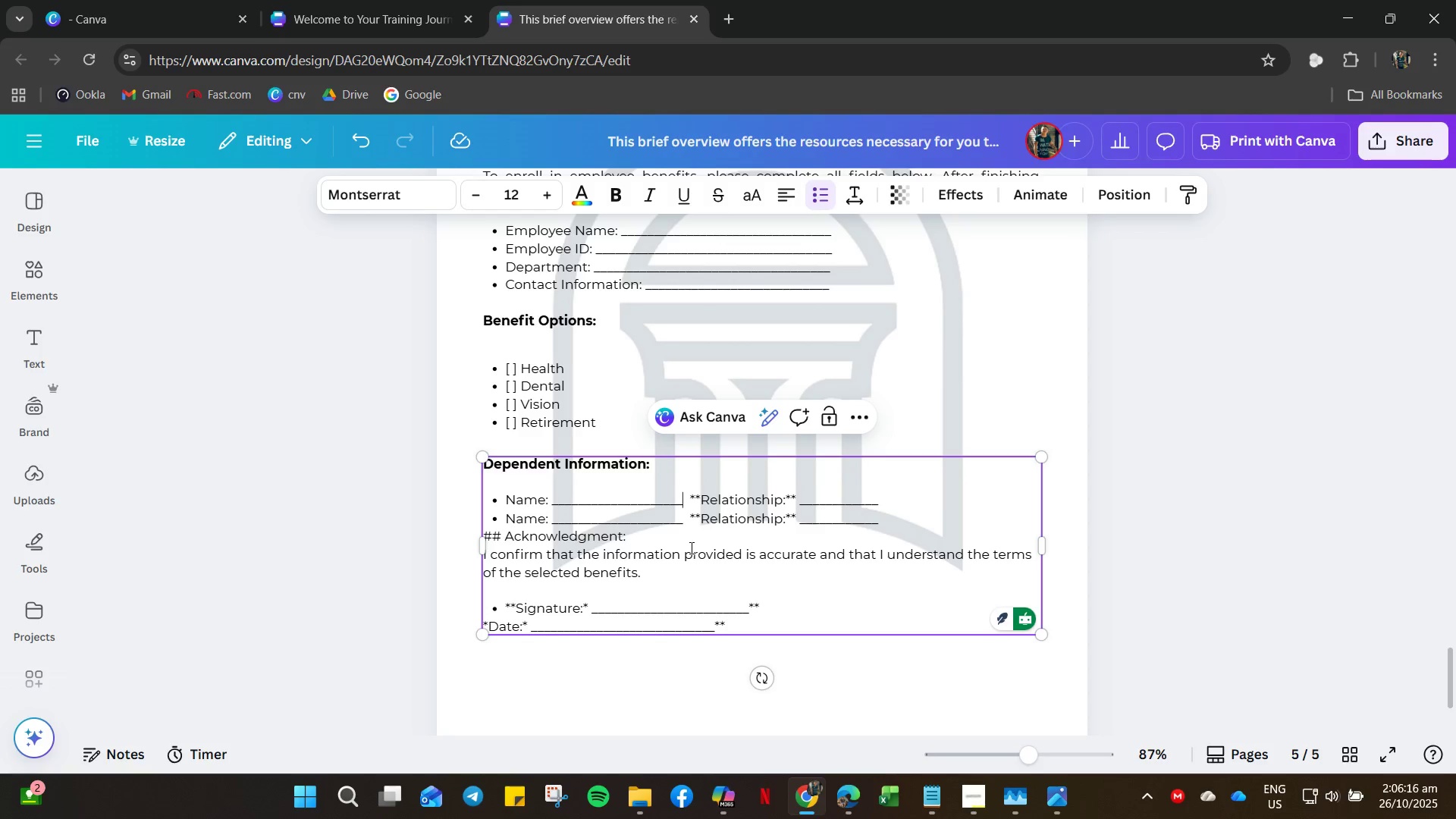 
key(Shift+Minus)
 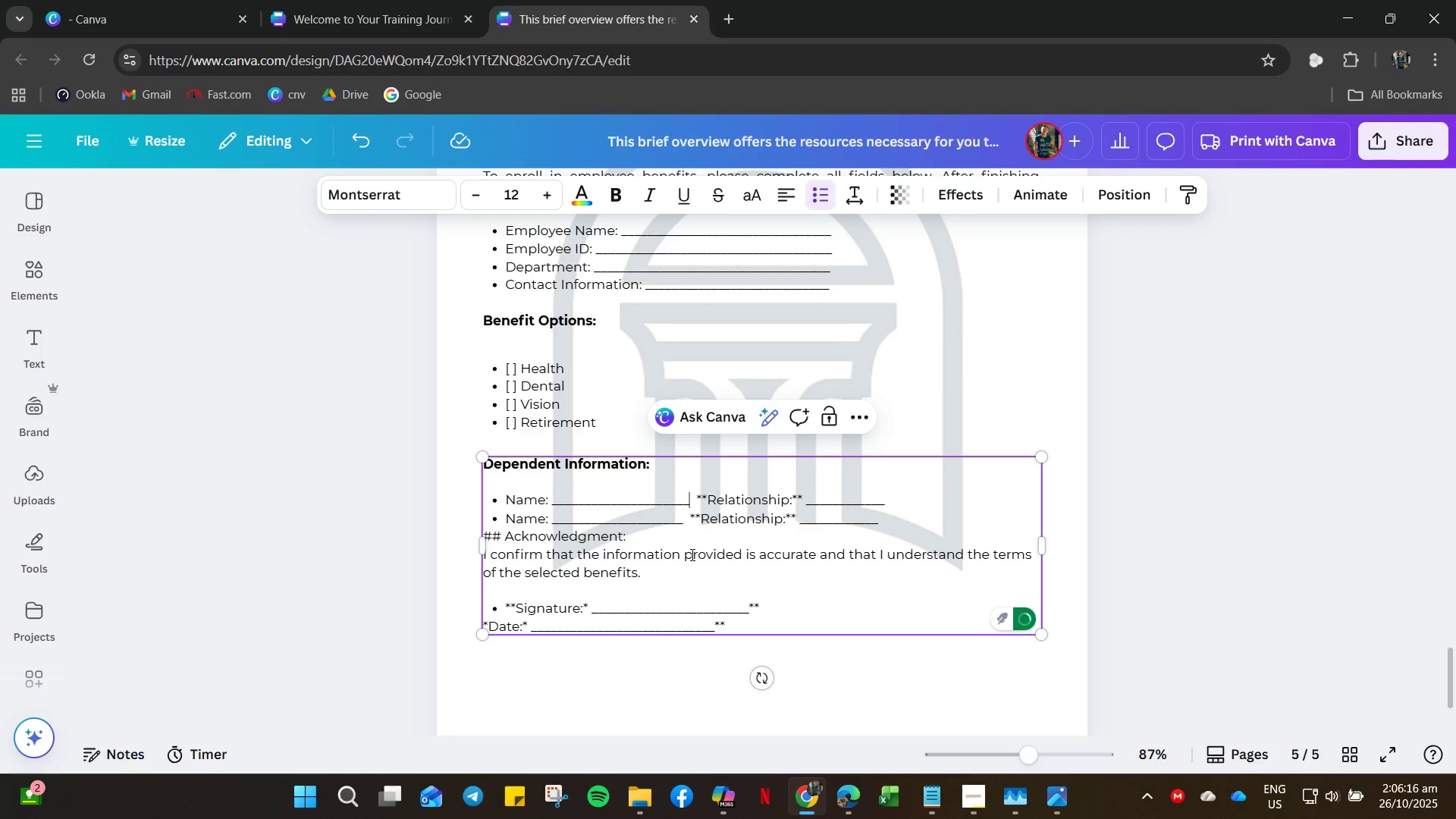 
key(Shift+Minus)
 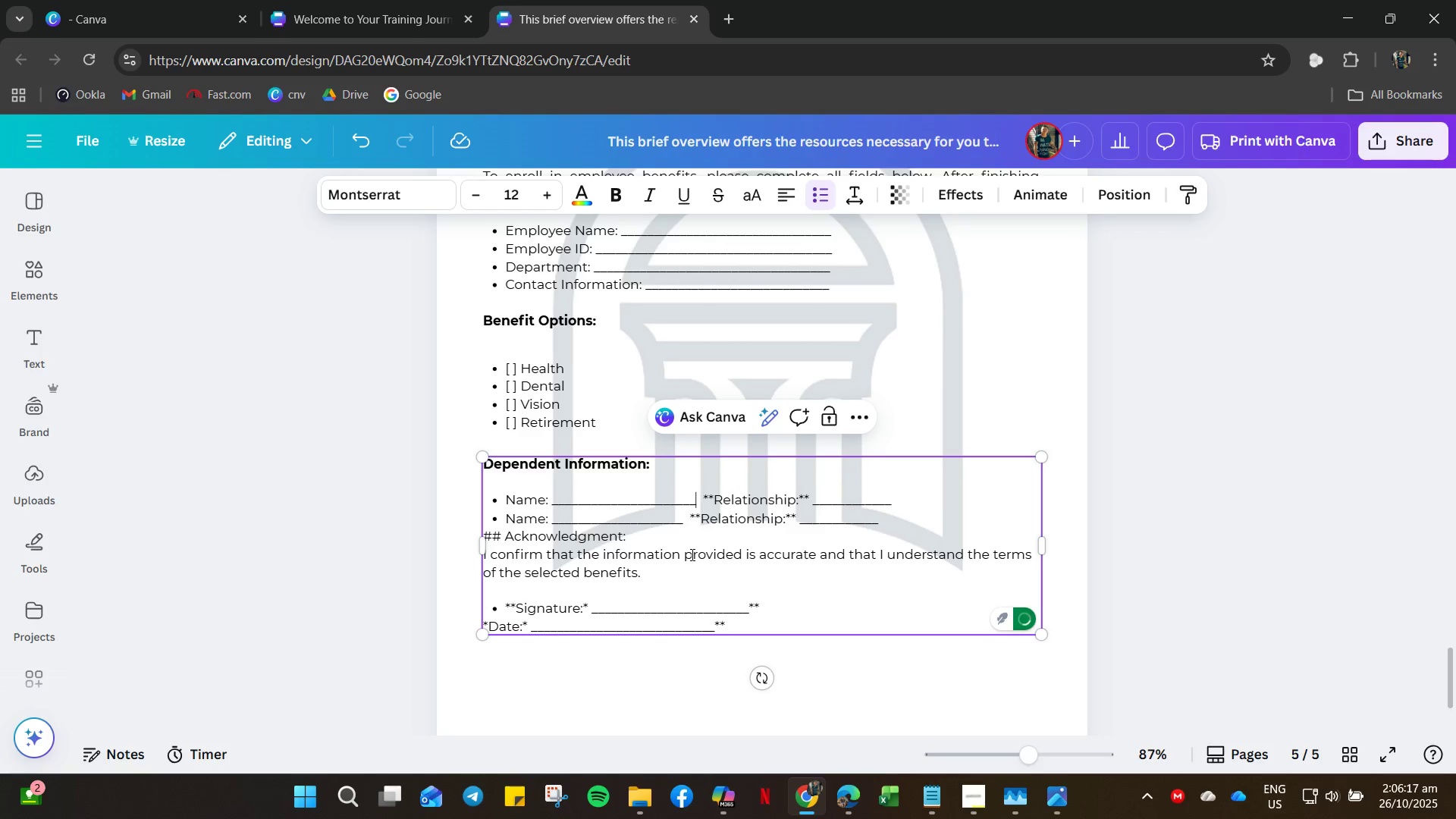 
key(Shift+Minus)
 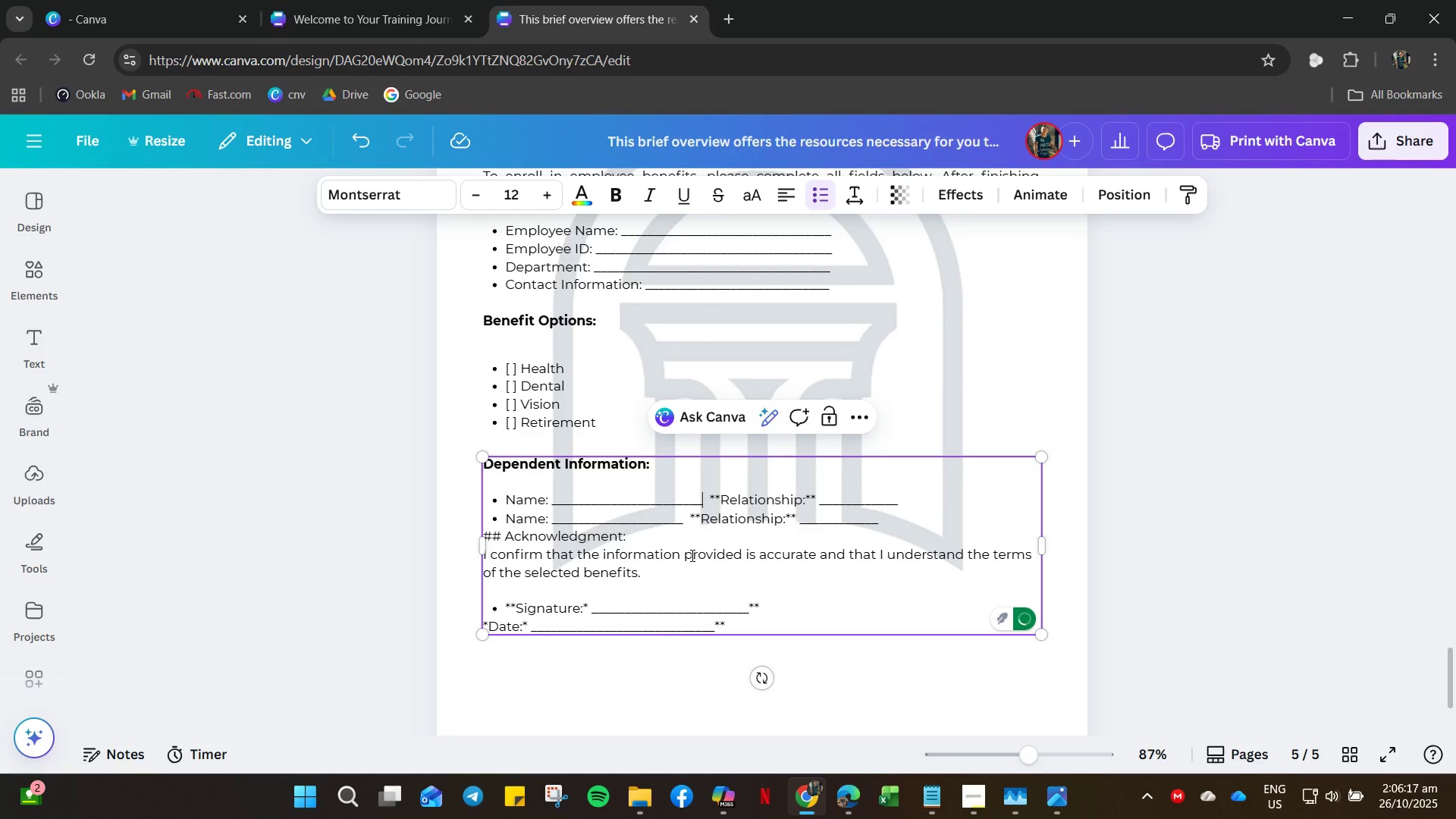 
key(Shift+Minus)
 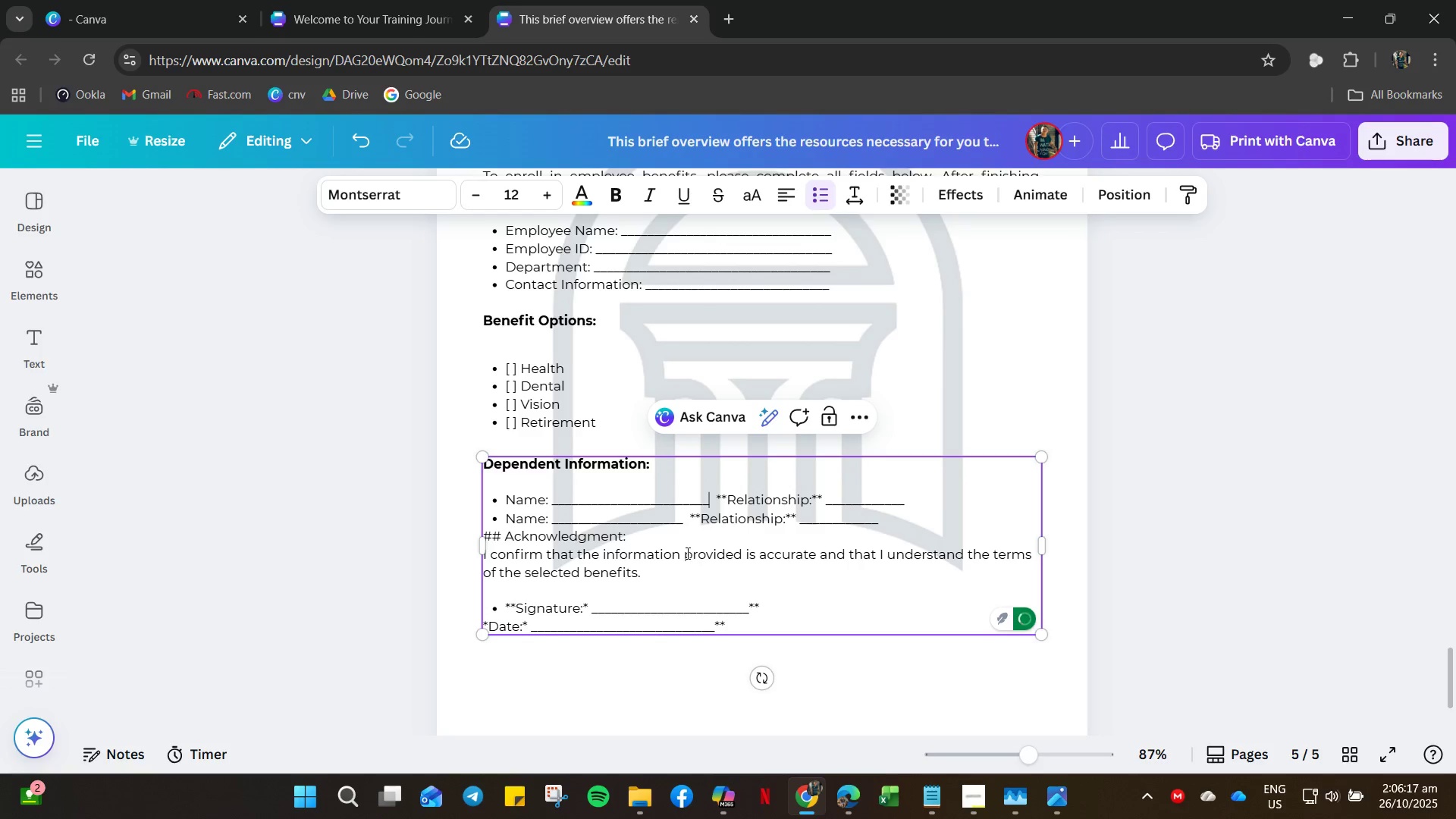 
key(Shift+Minus)
 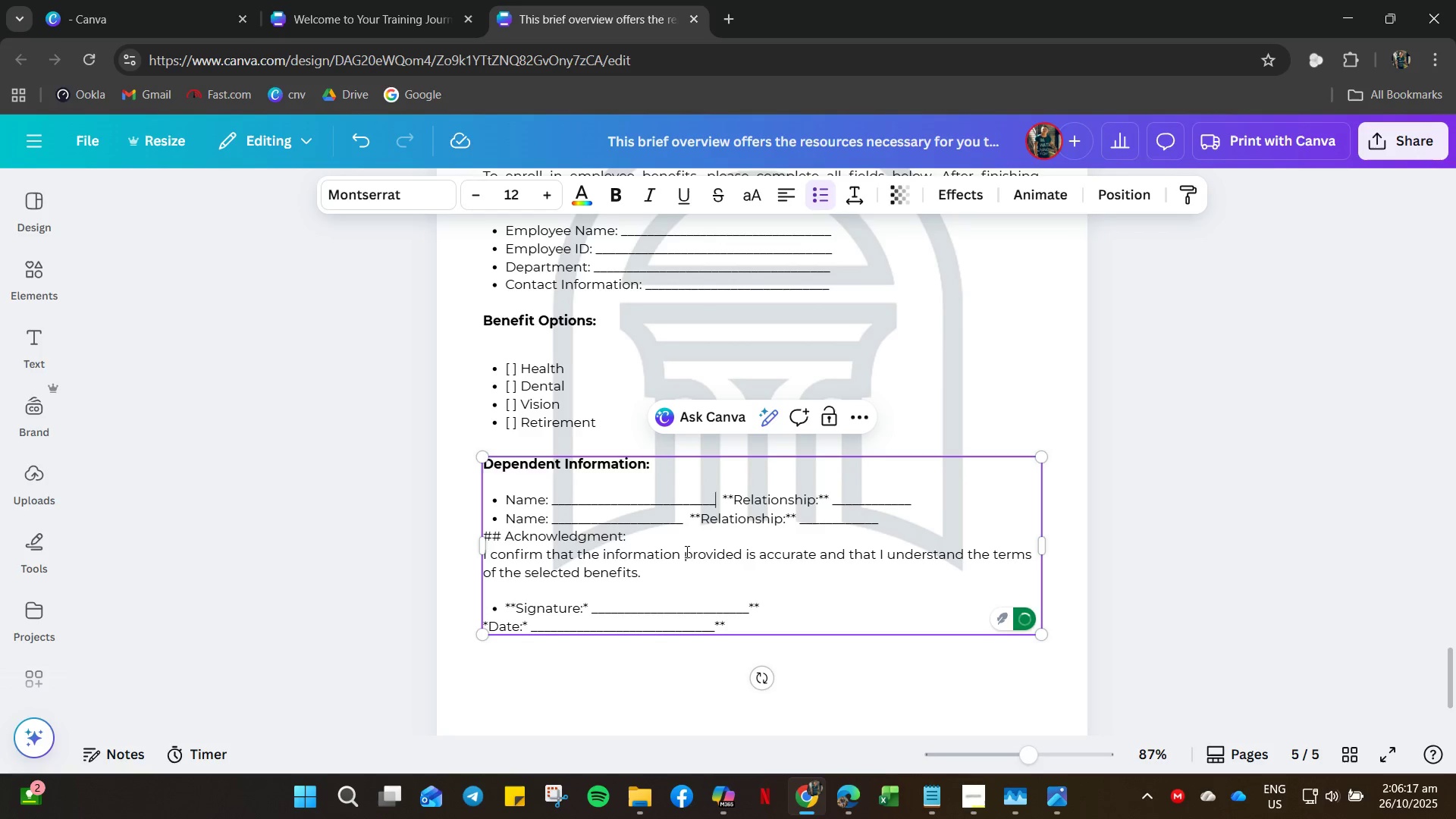 
key(Shift+Minus)
 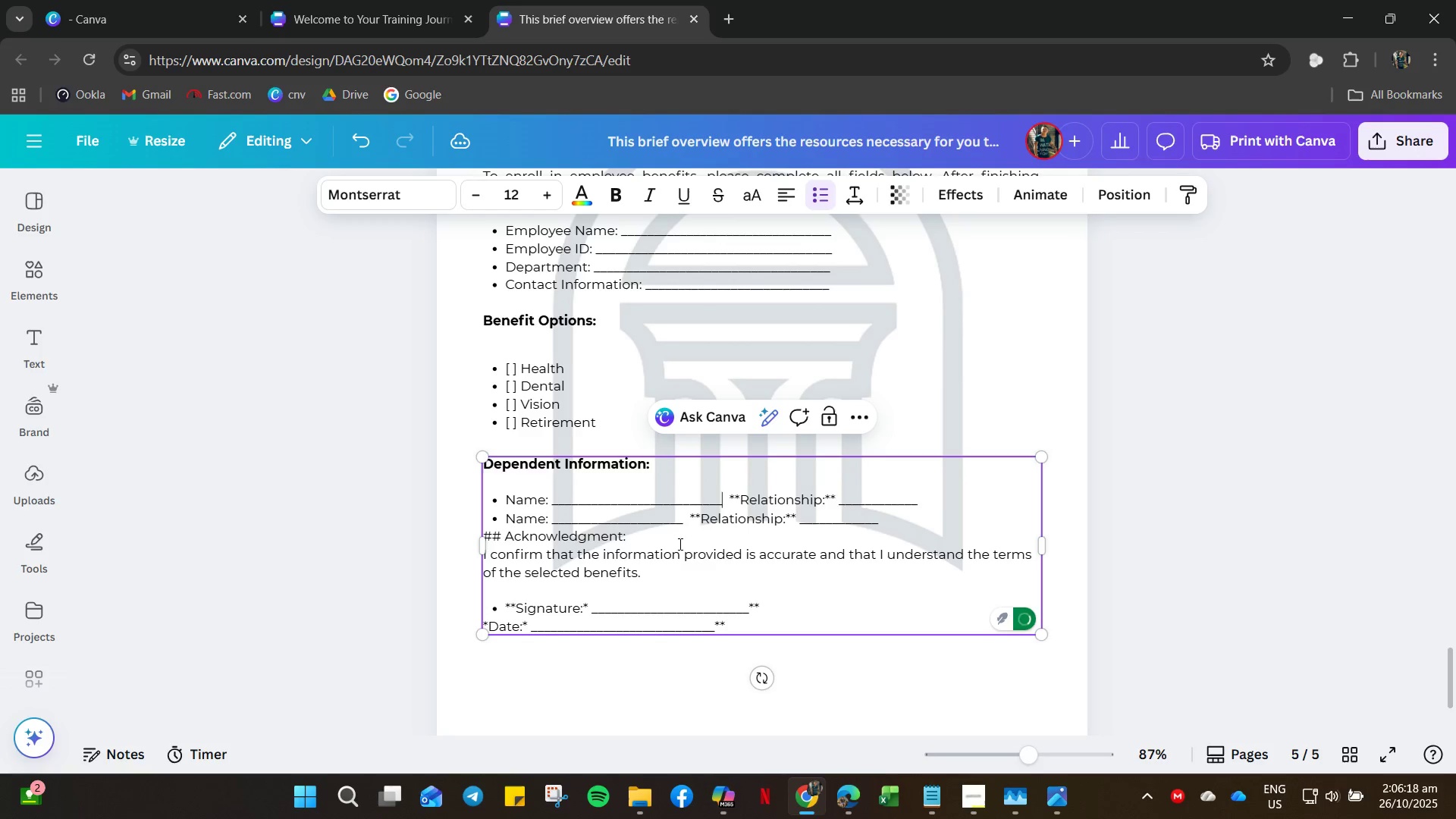 
key(Shift+Minus)
 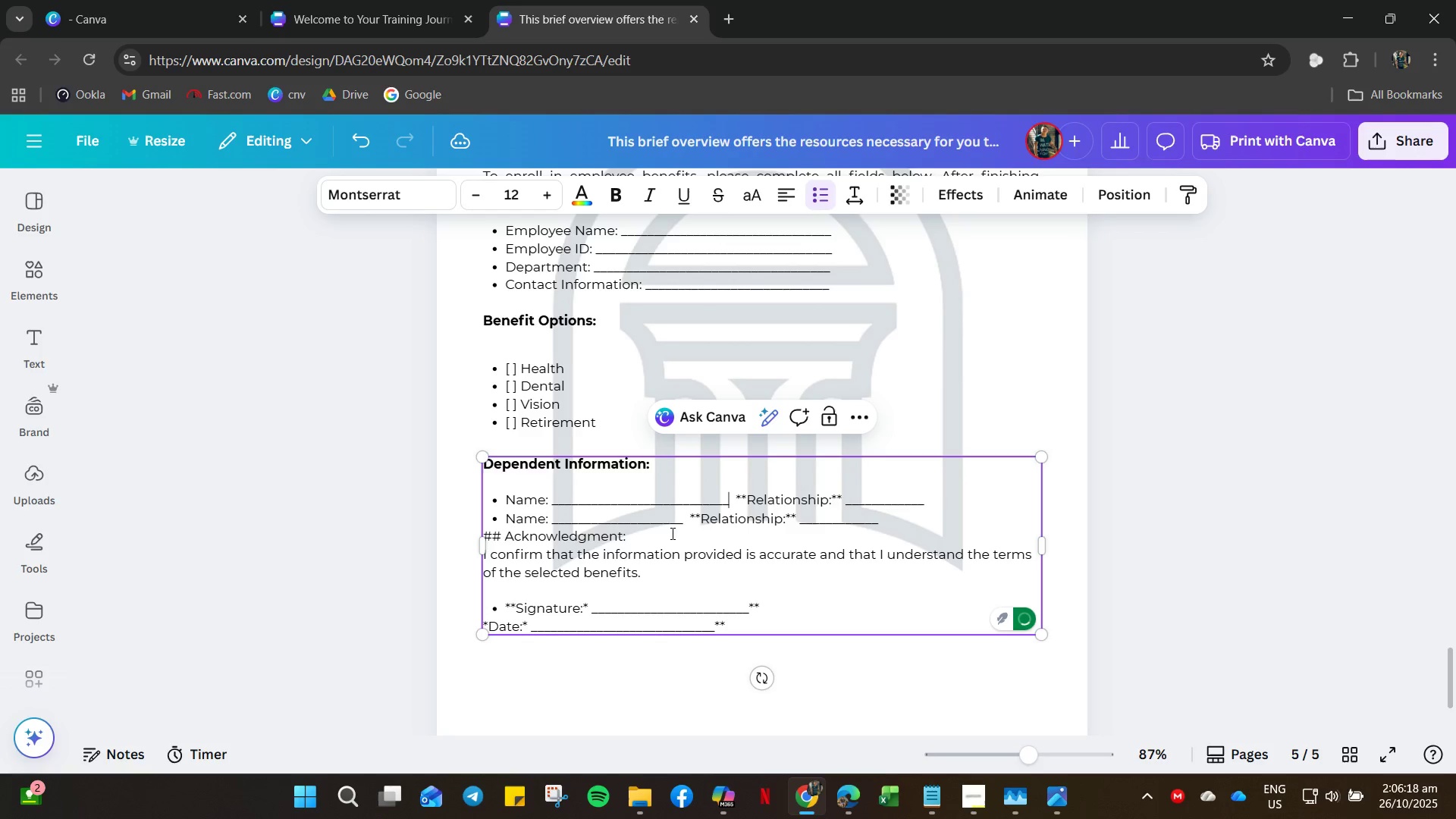 
key(Shift+Minus)
 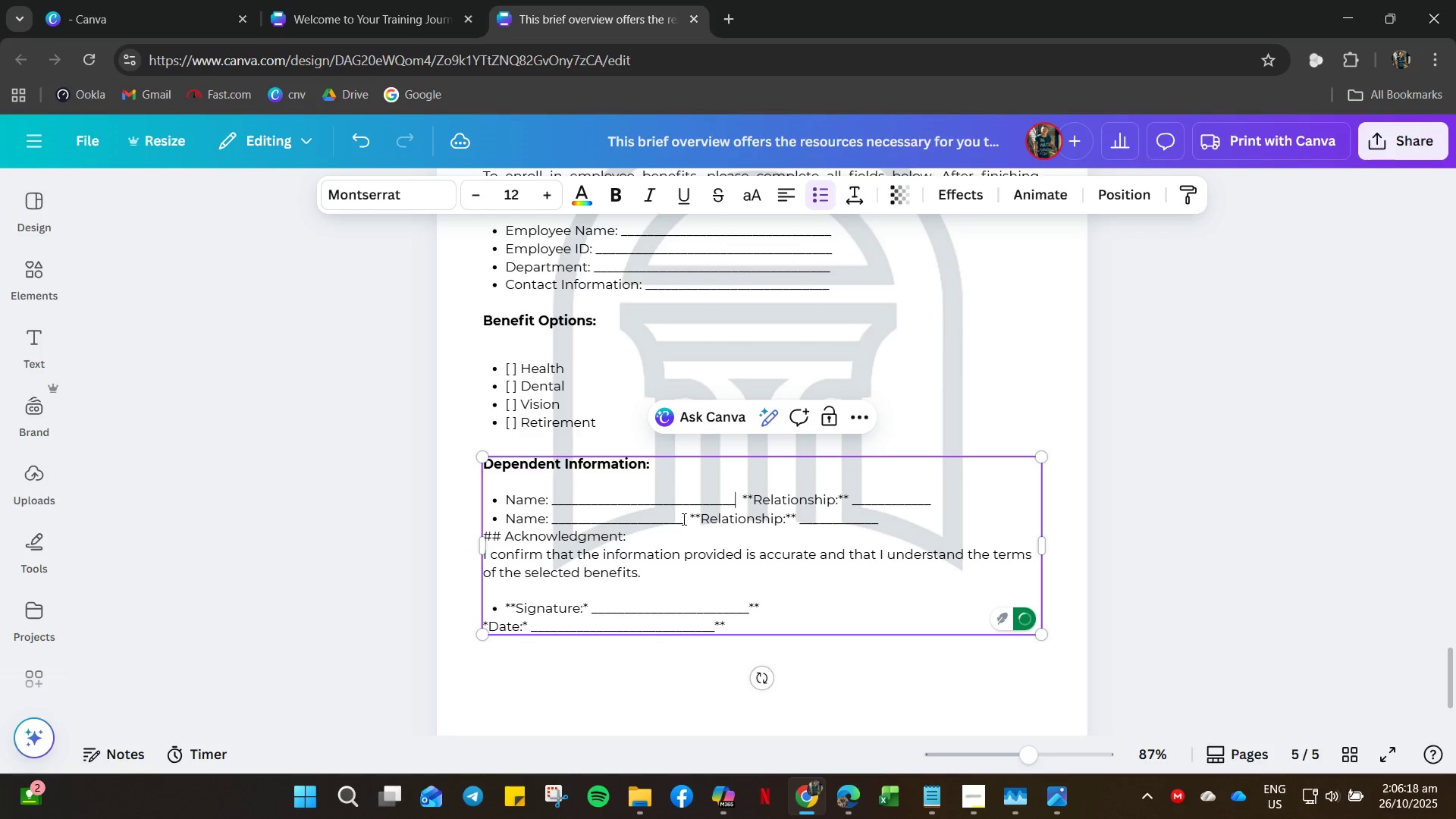 
left_click([683, 519])
 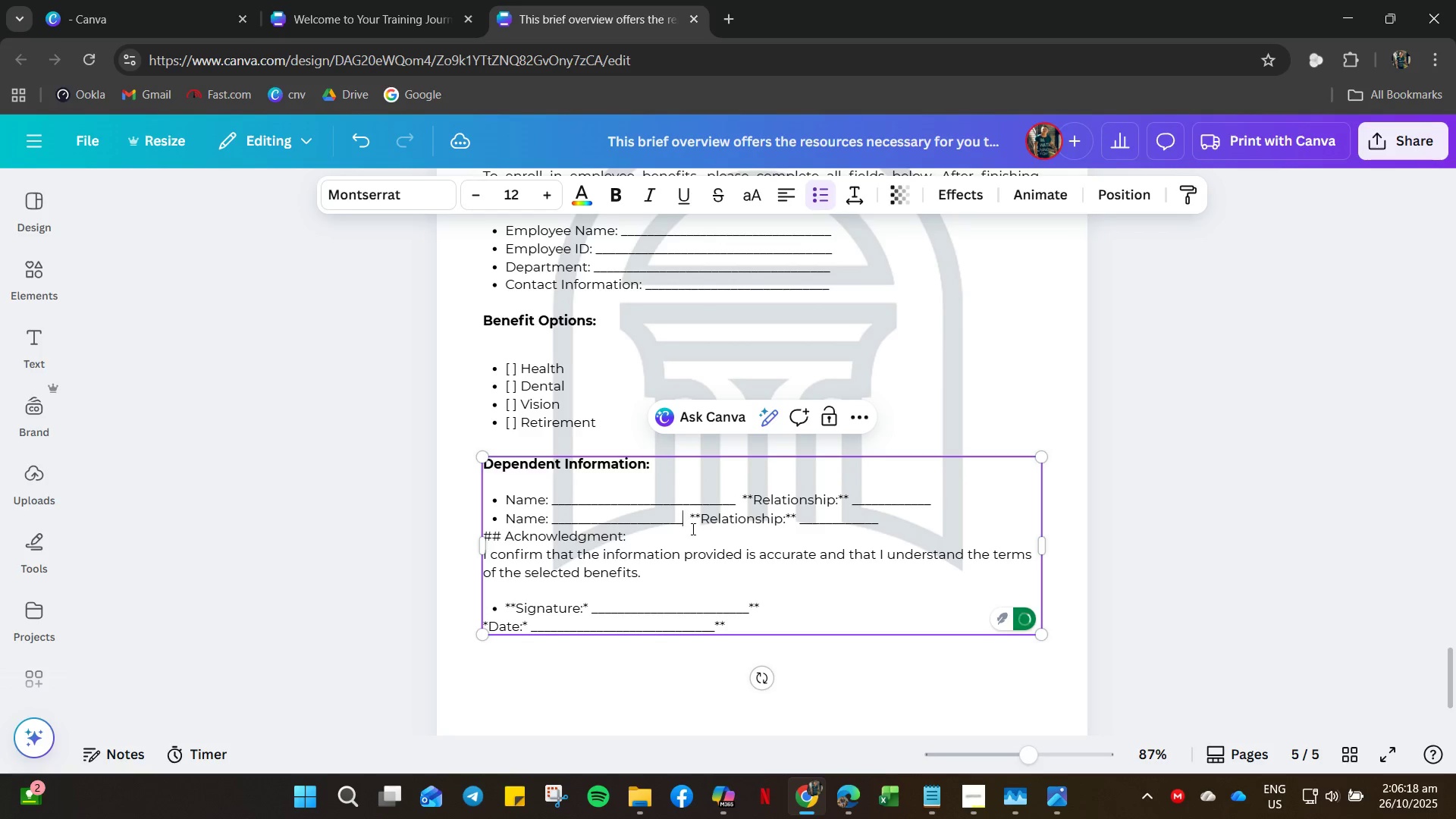 
key(Shift+Minus)
 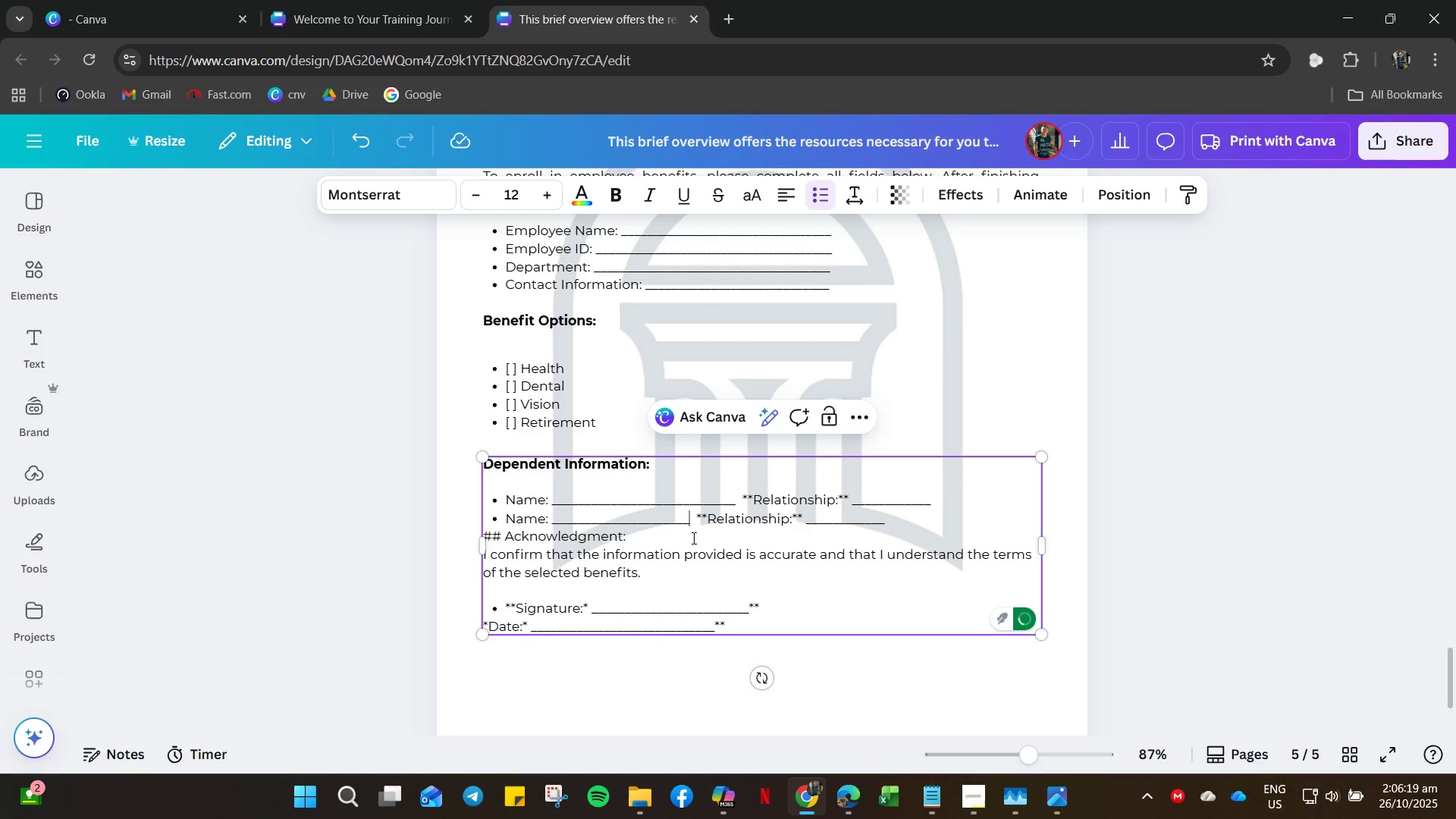 
key(Shift+Minus)
 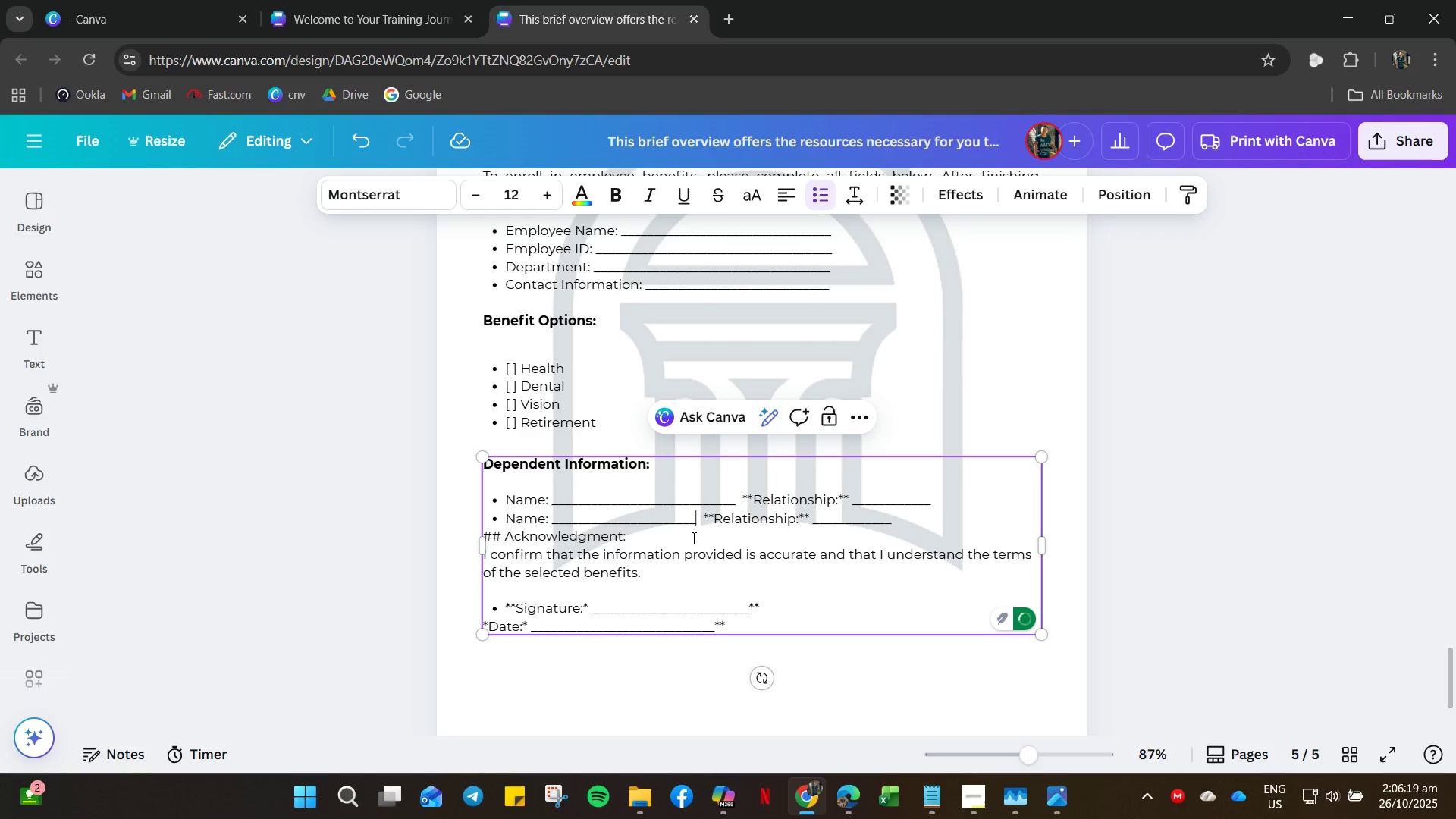 
key(Shift+Minus)
 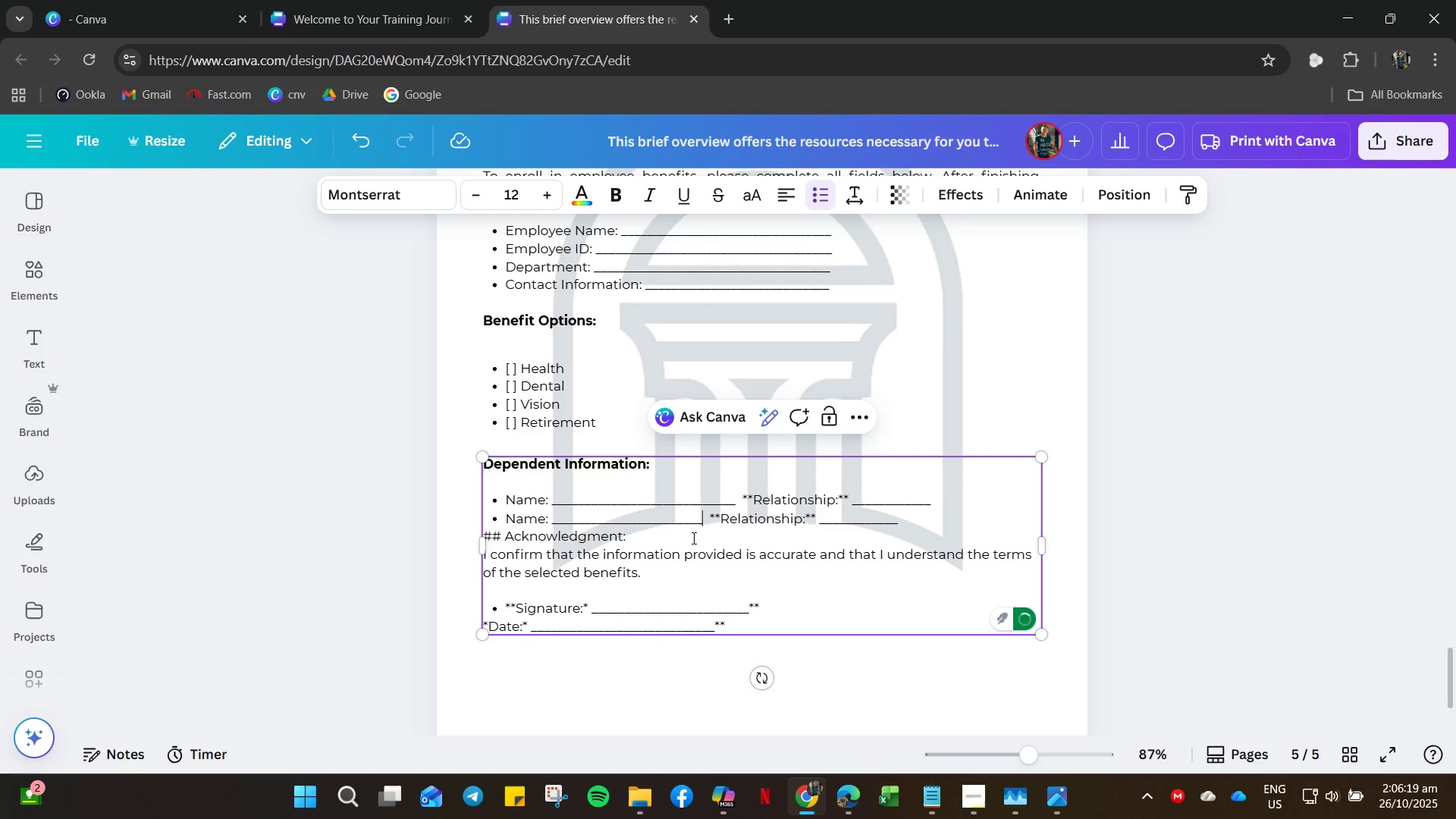 
key(Shift+Minus)
 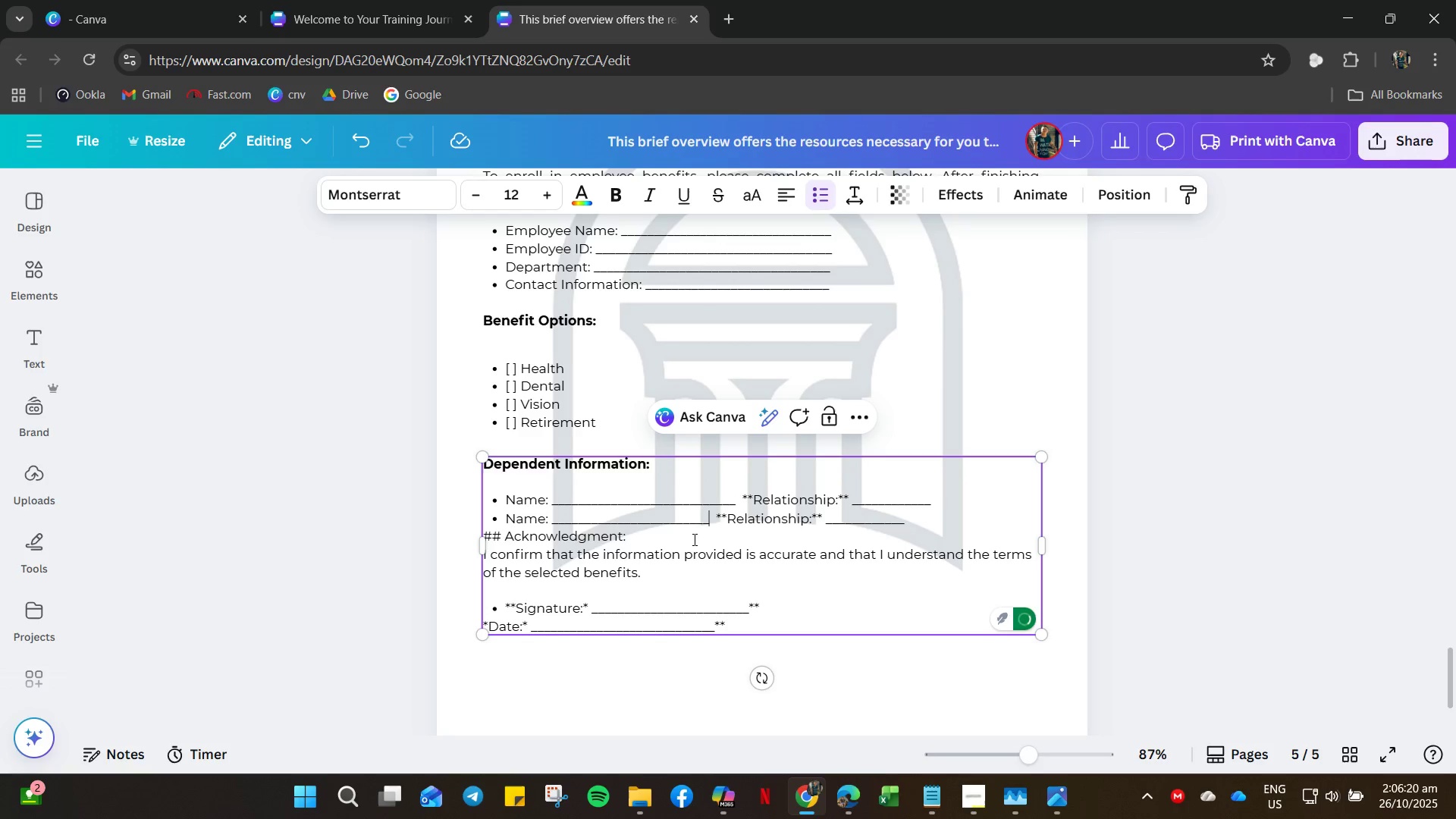 
key(Shift+Minus)
 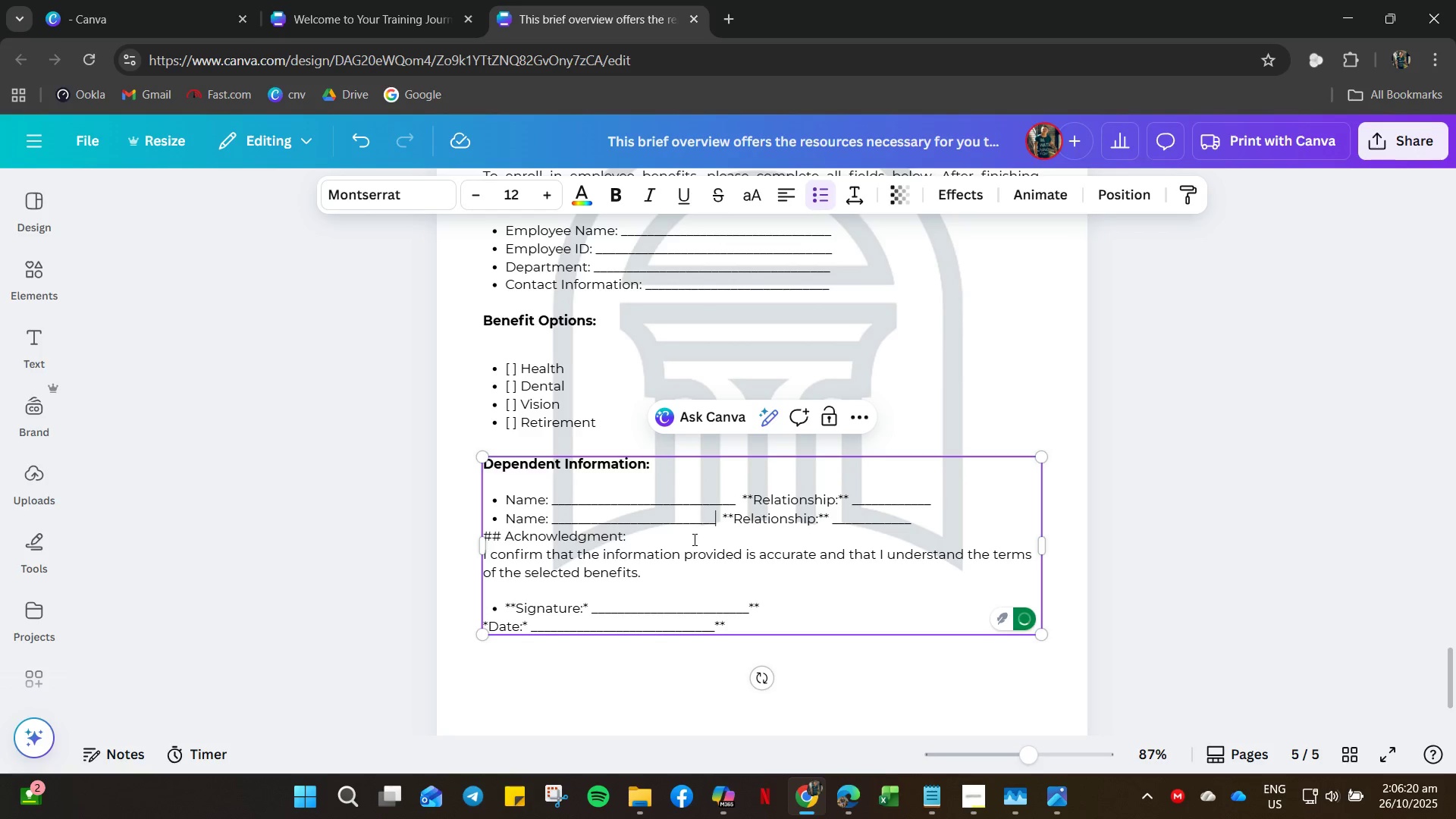 
key(Shift+Minus)
 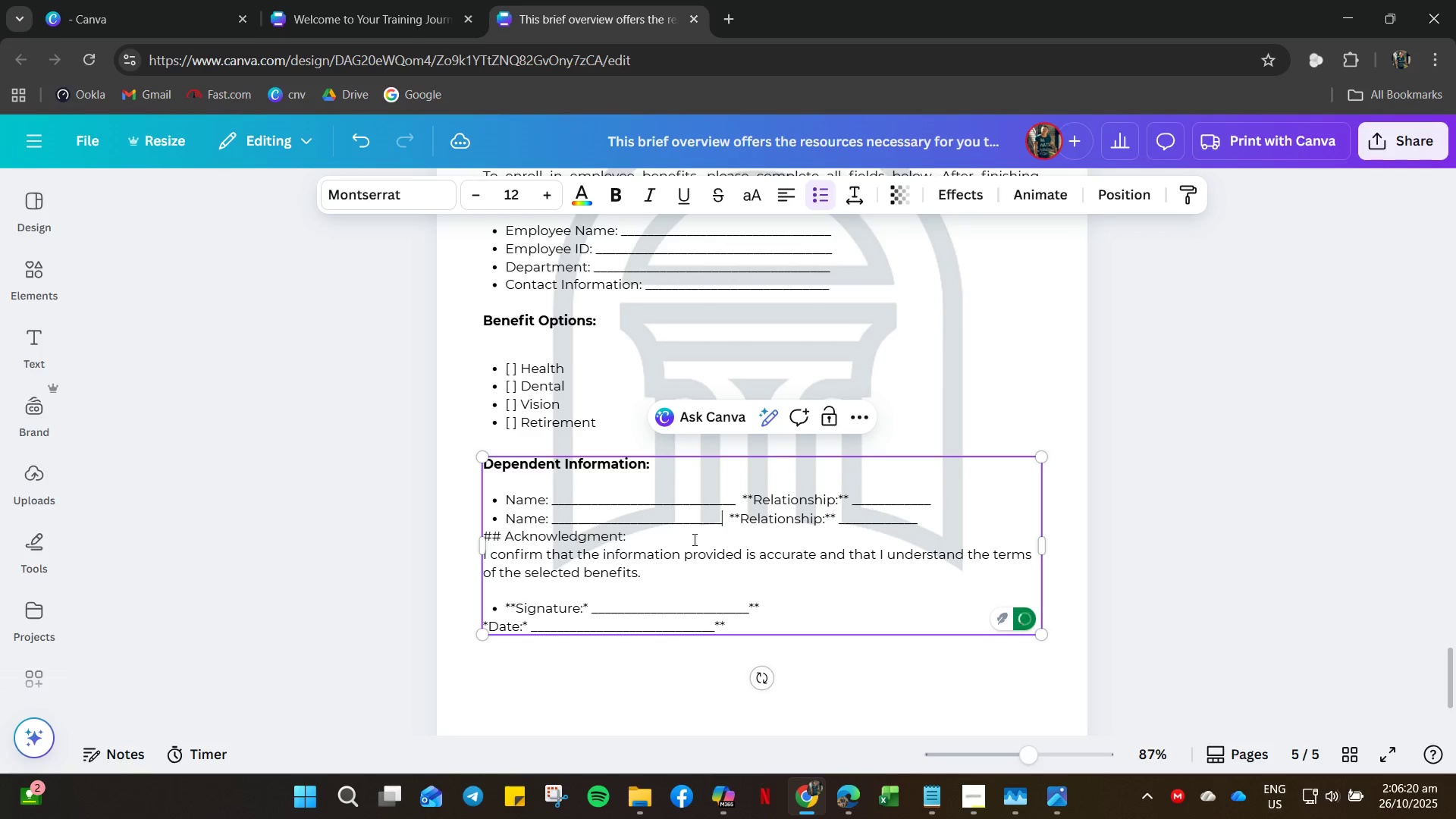 
key(Shift+Minus)
 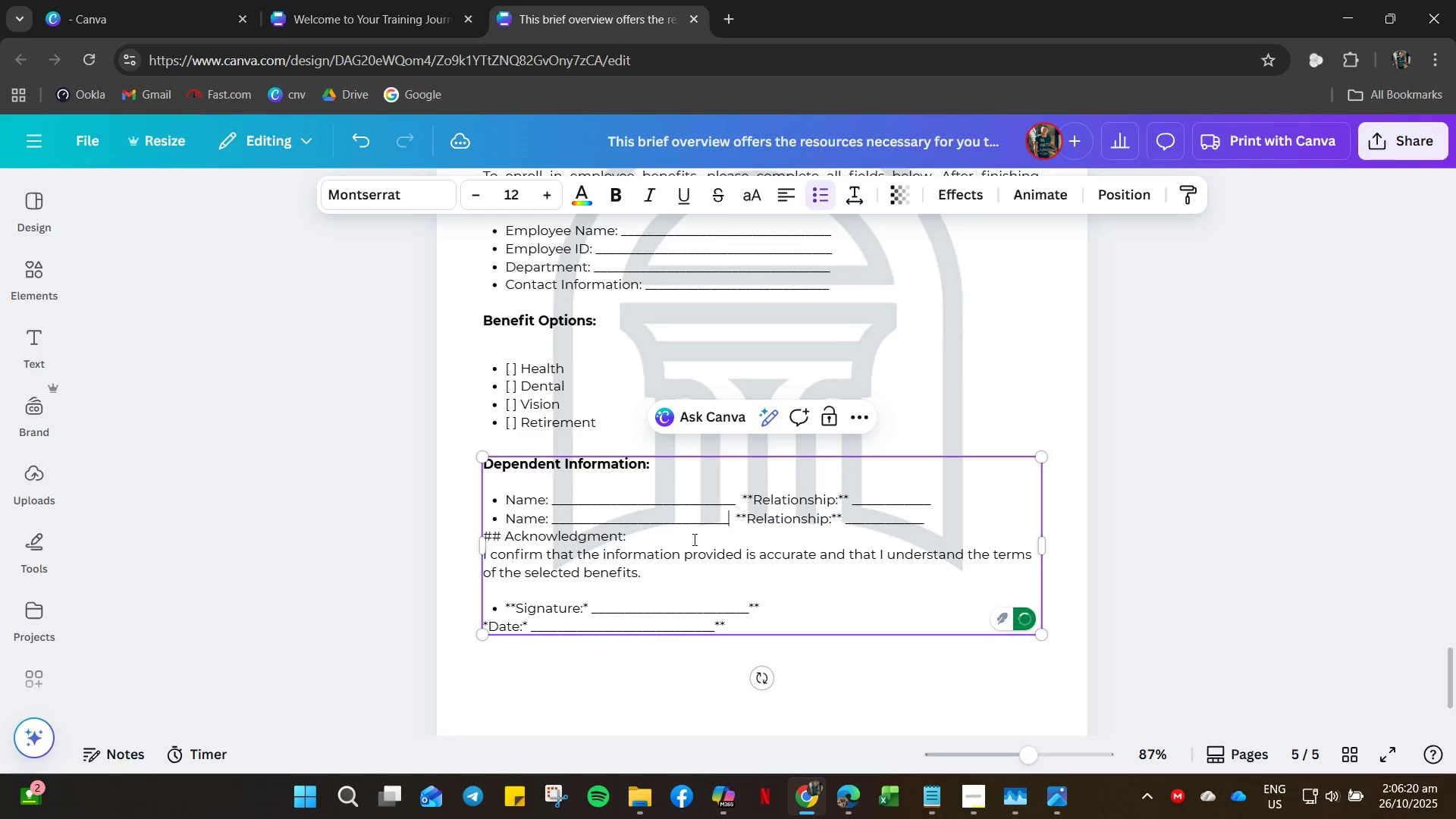 
key(Shift+Minus)
 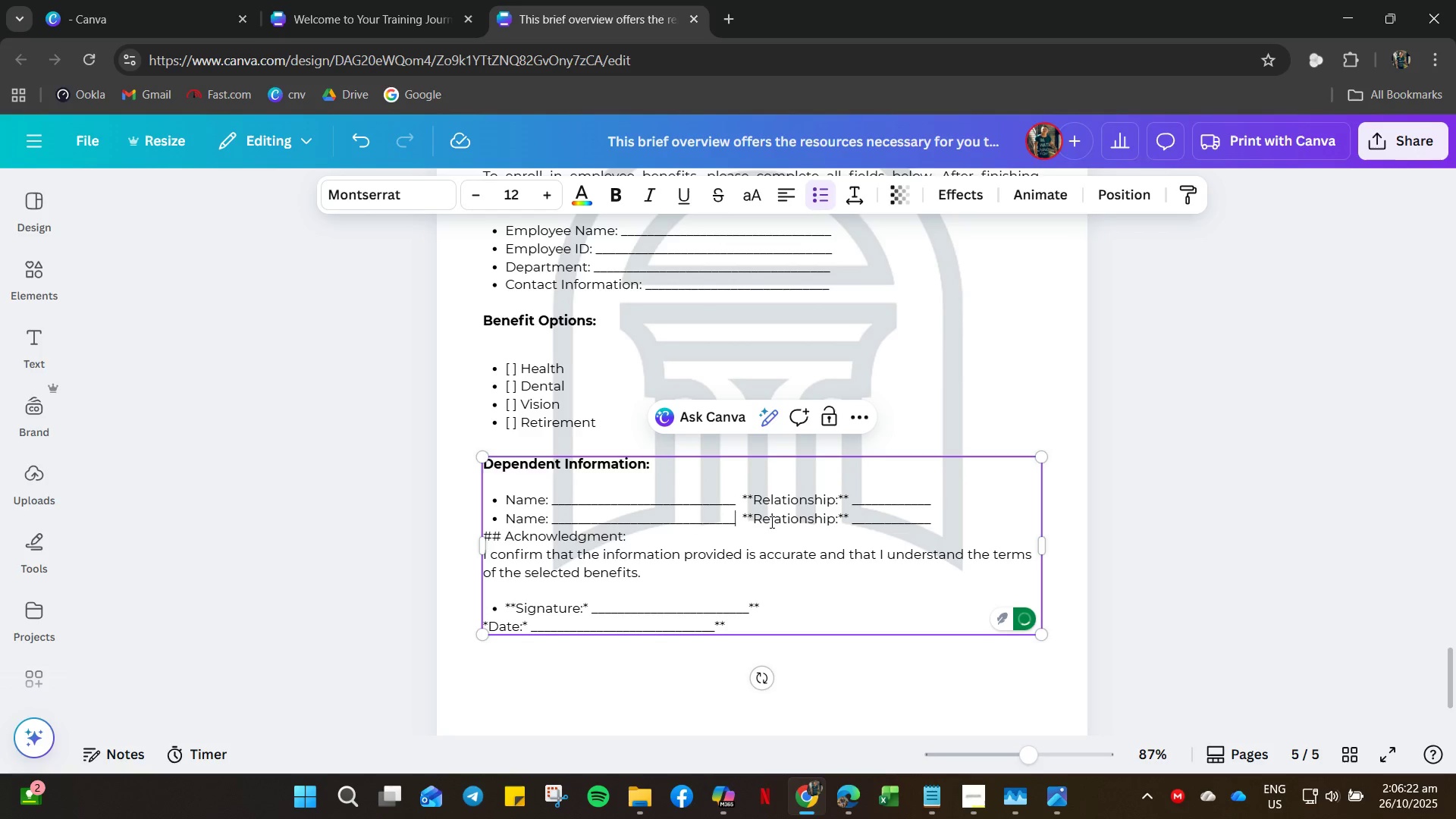 
left_click([753, 518])
 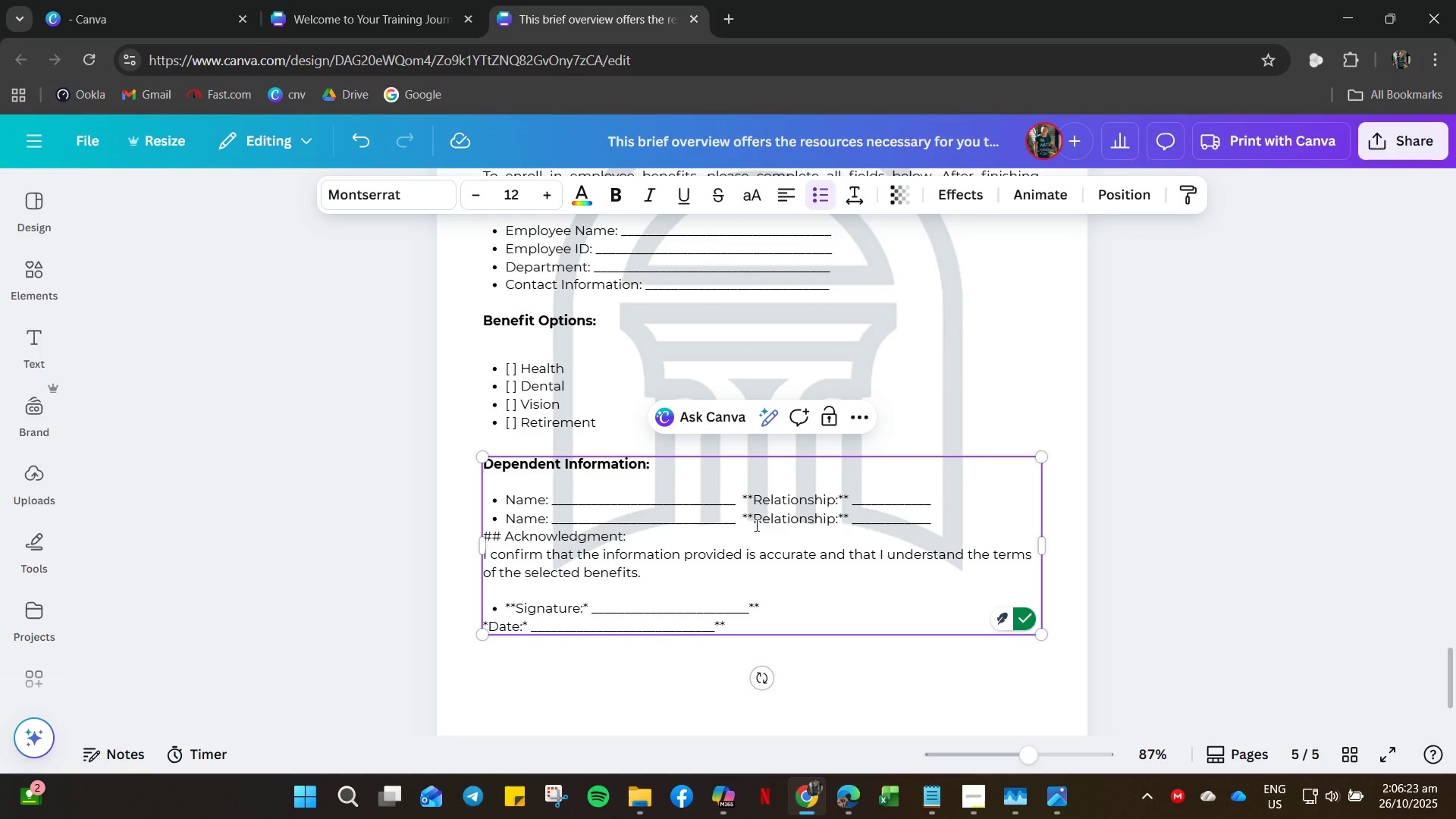 
key(Backspace)
 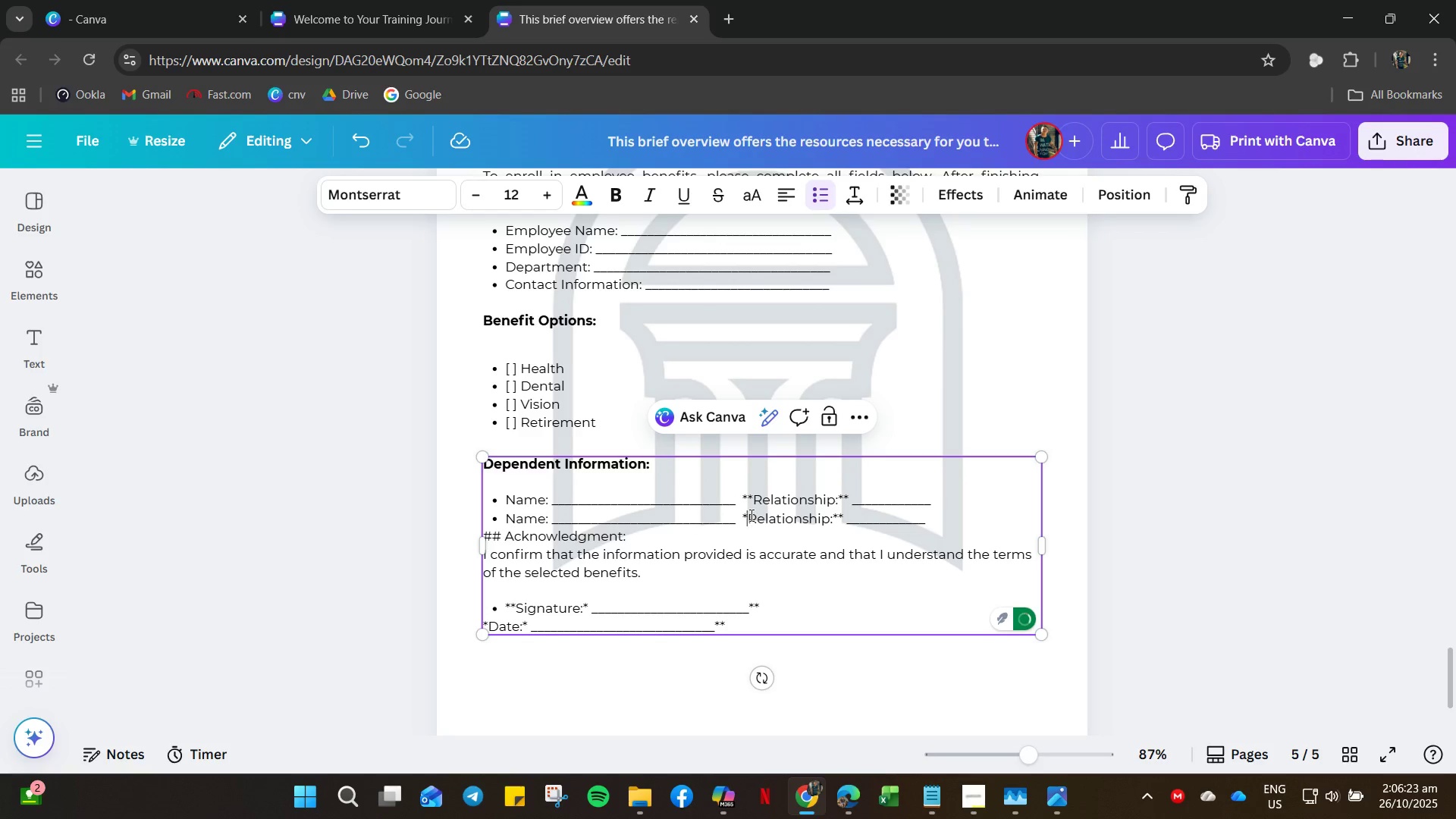 
key(Backspace)
 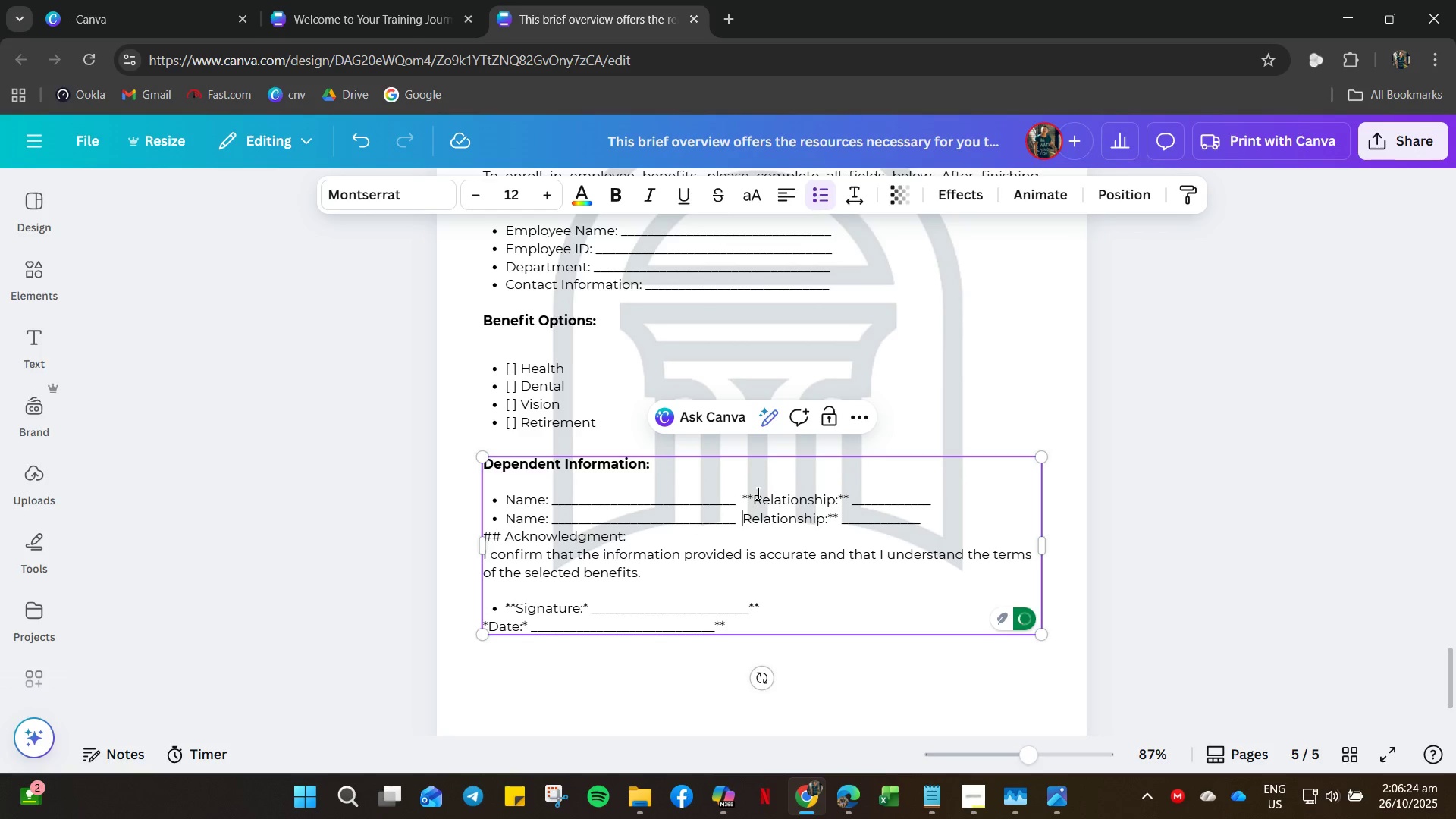 
left_click_drag(start_coordinate=[757, 493], to_coordinate=[752, 499])
 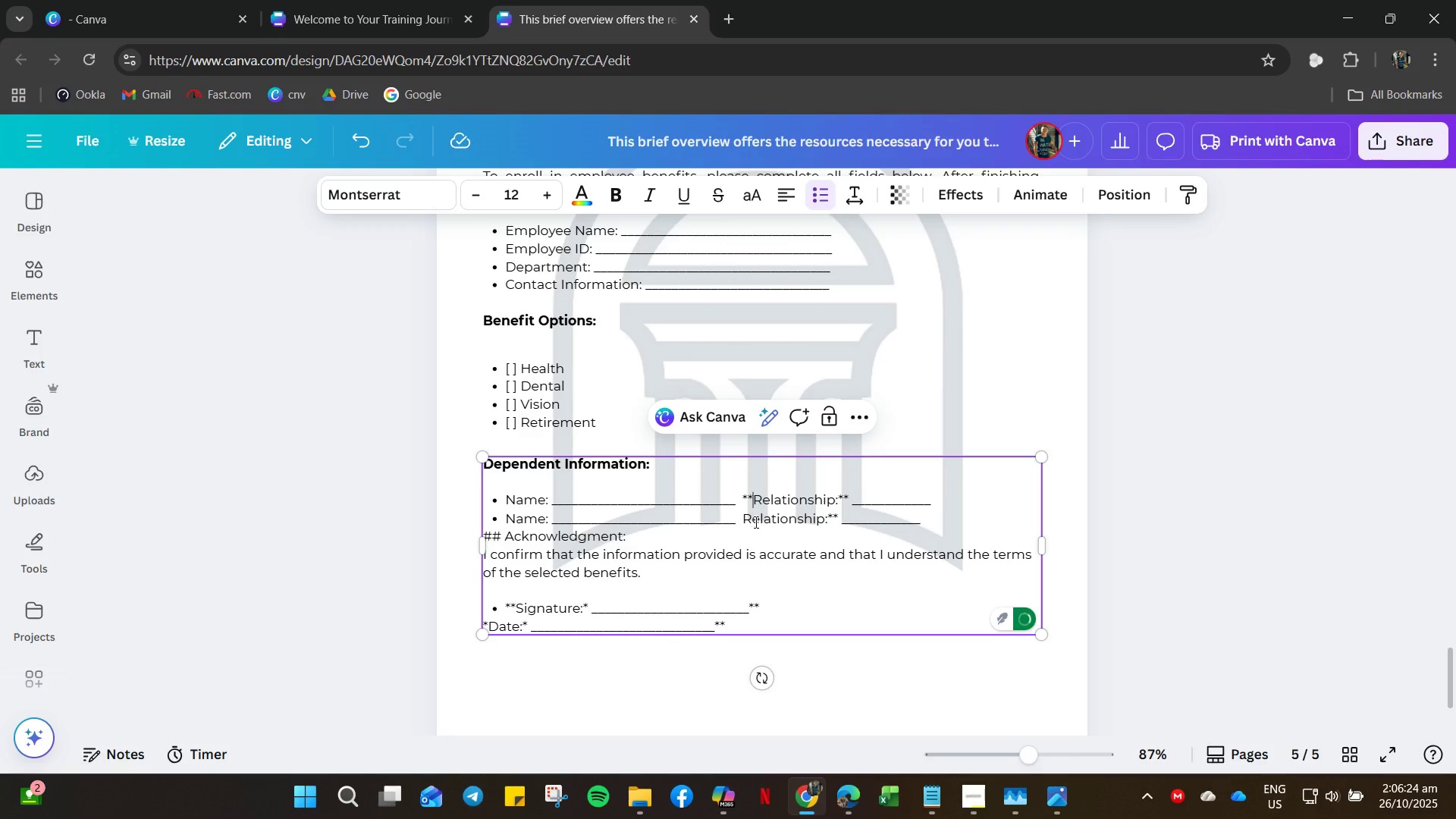 
key(Backspace)
 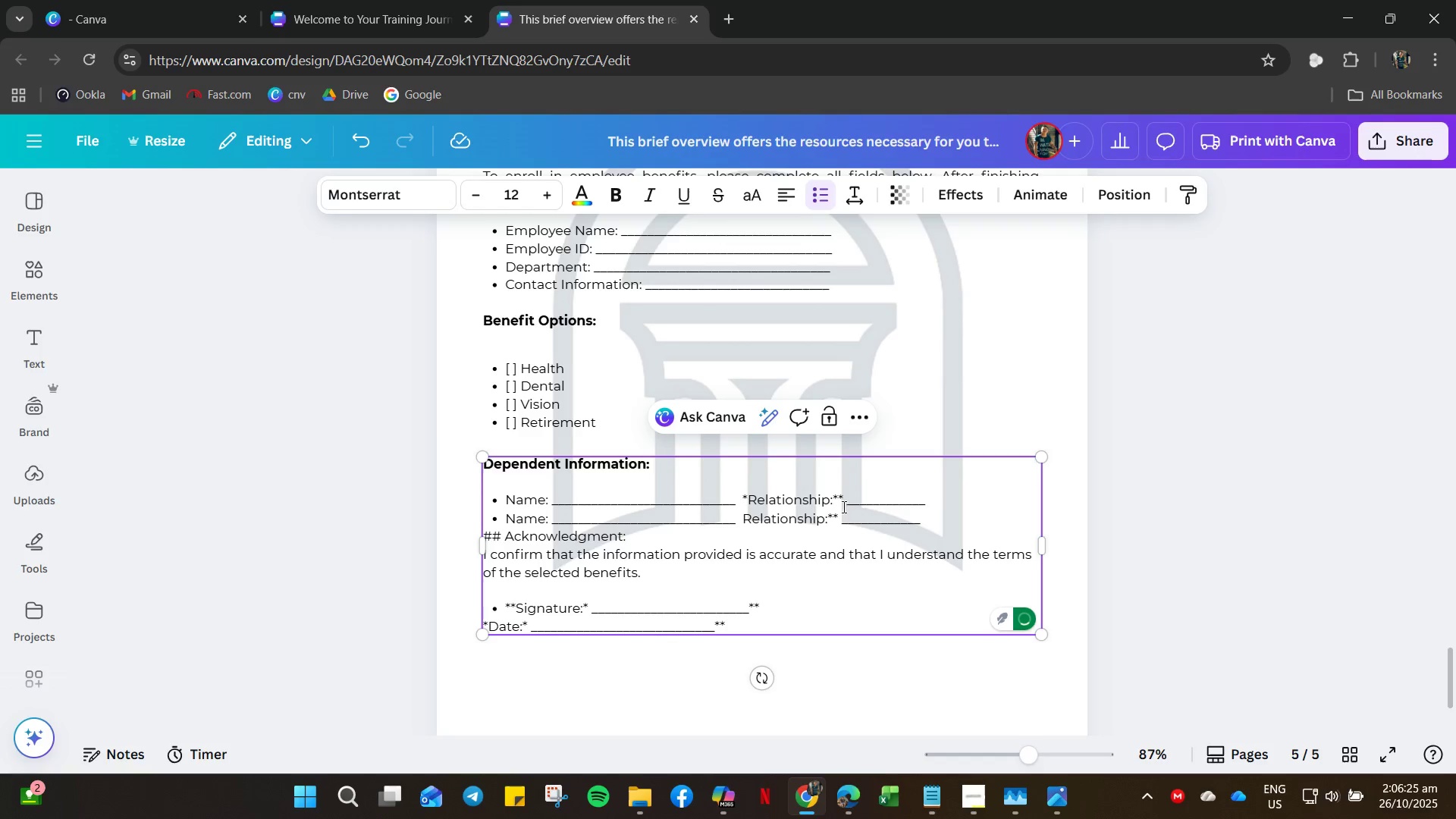 
key(Backspace)
 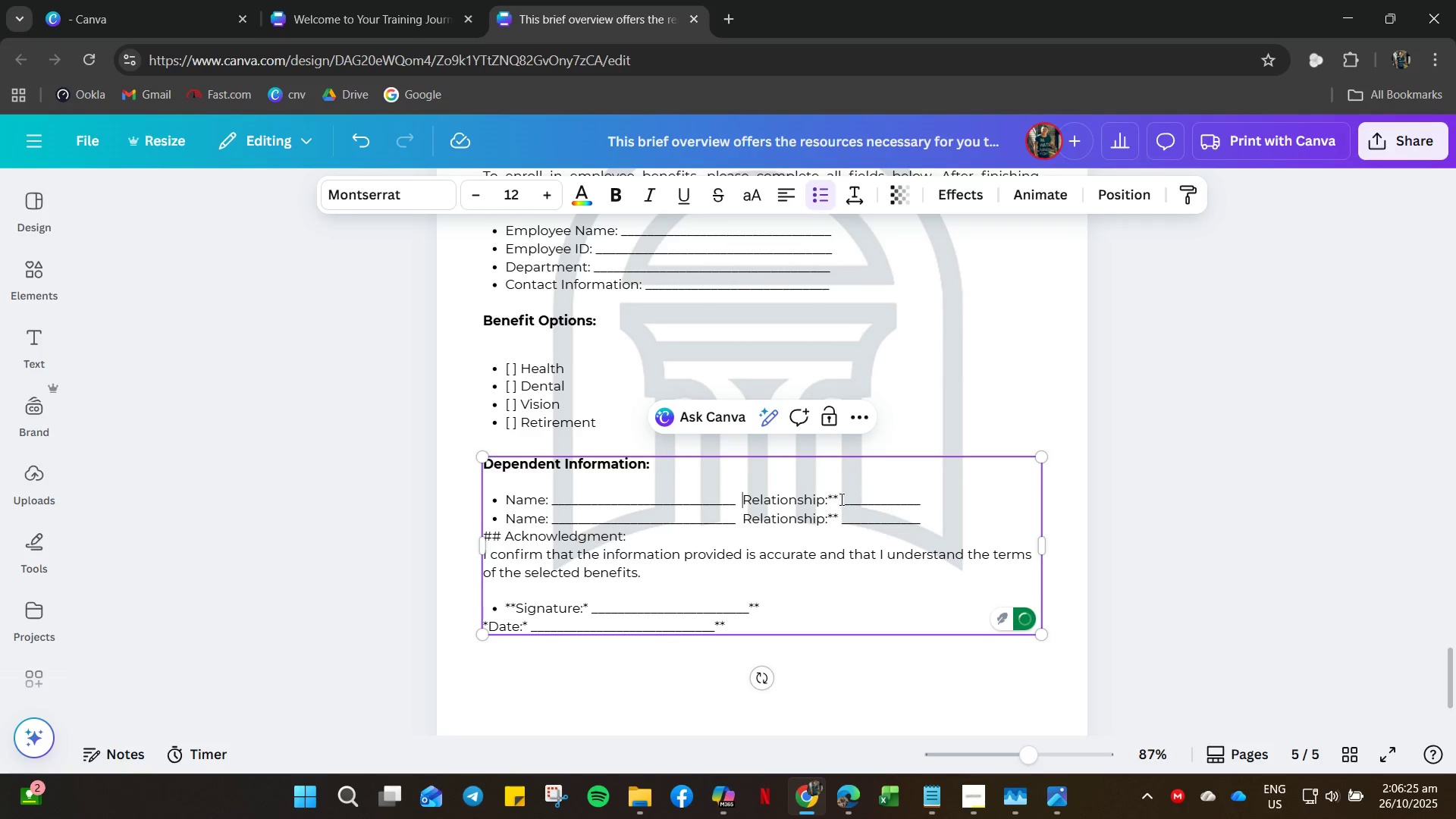 
left_click([839, 499])
 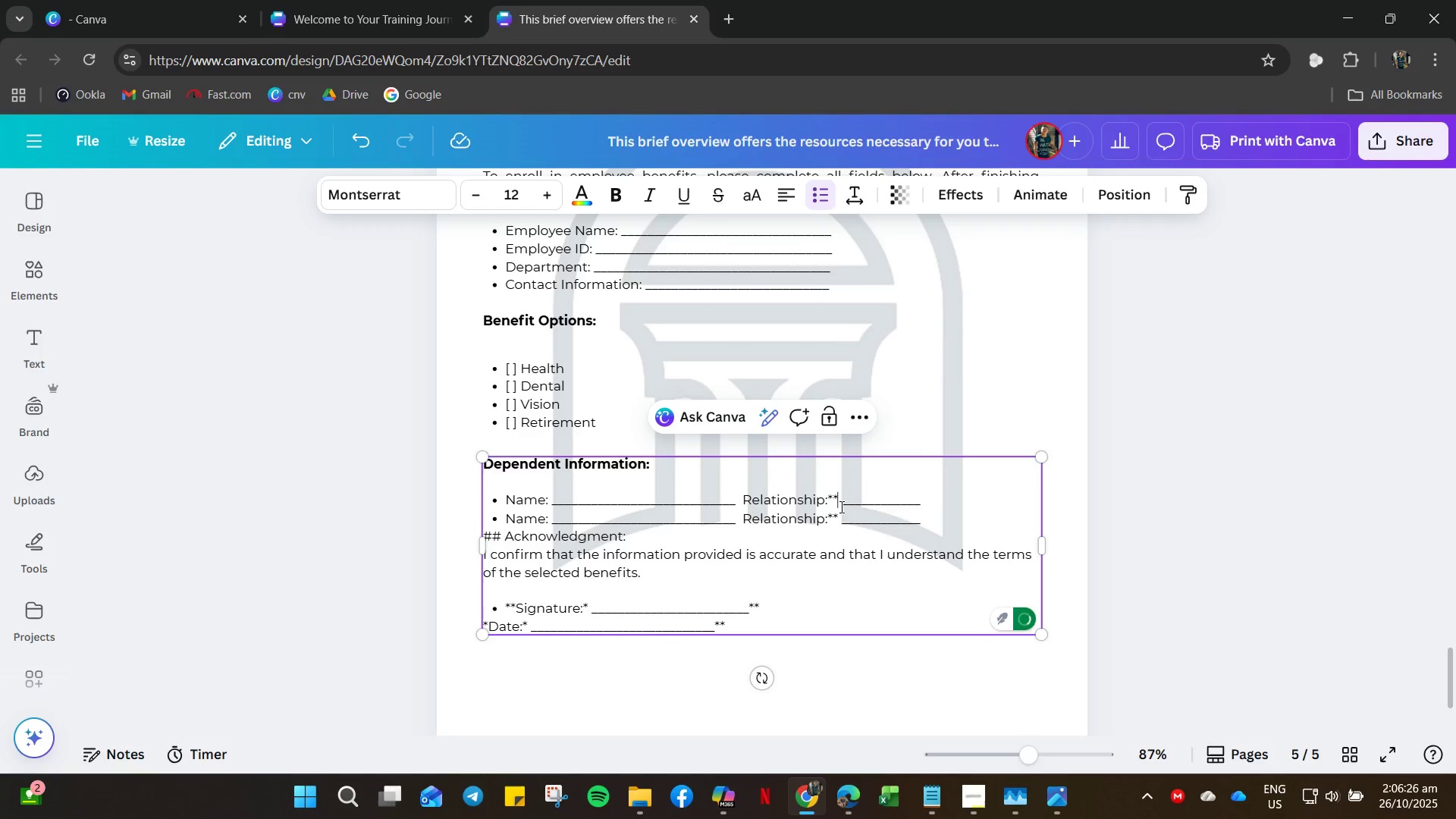 
key(Backspace)
 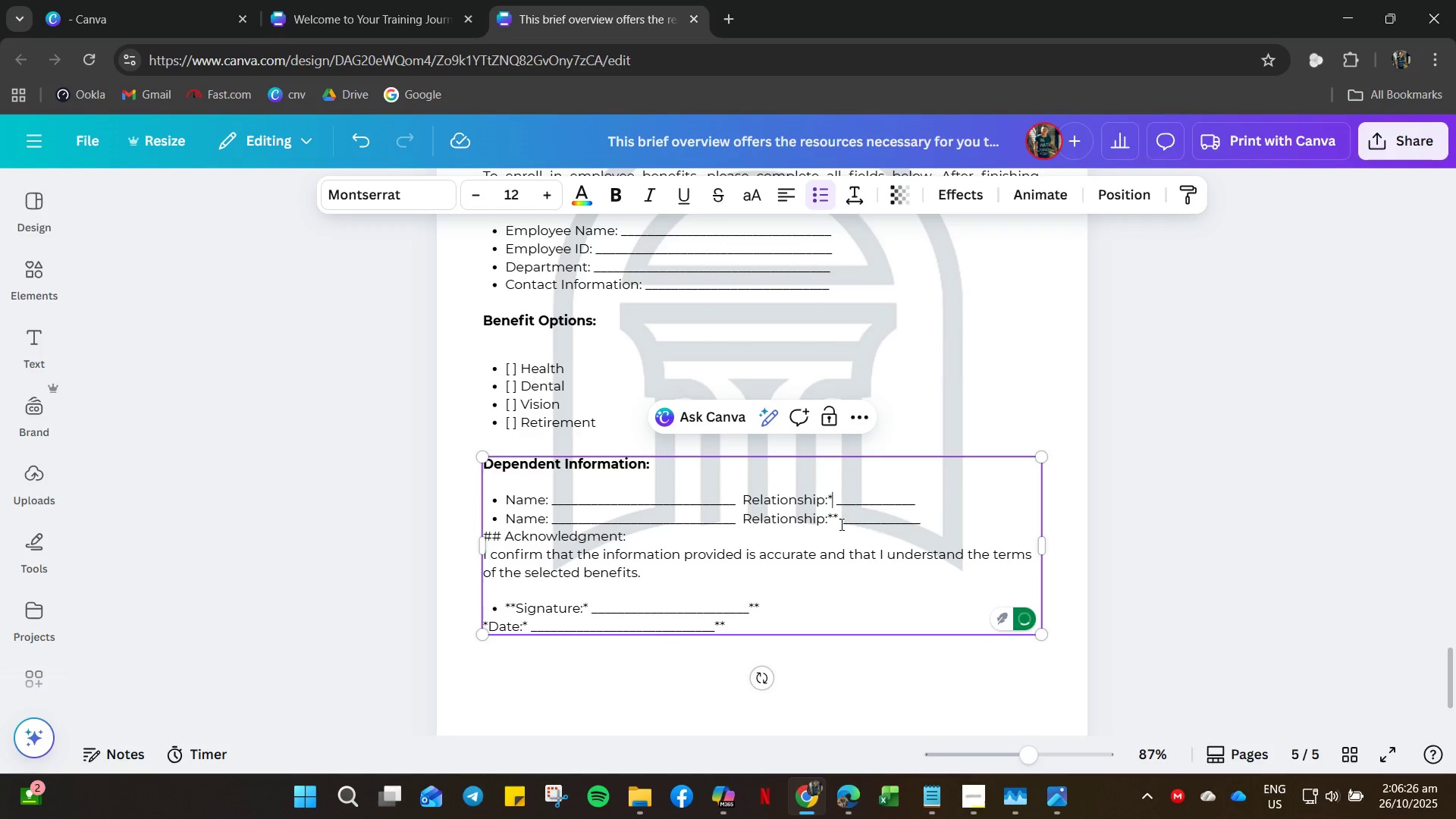 
key(Backspace)
 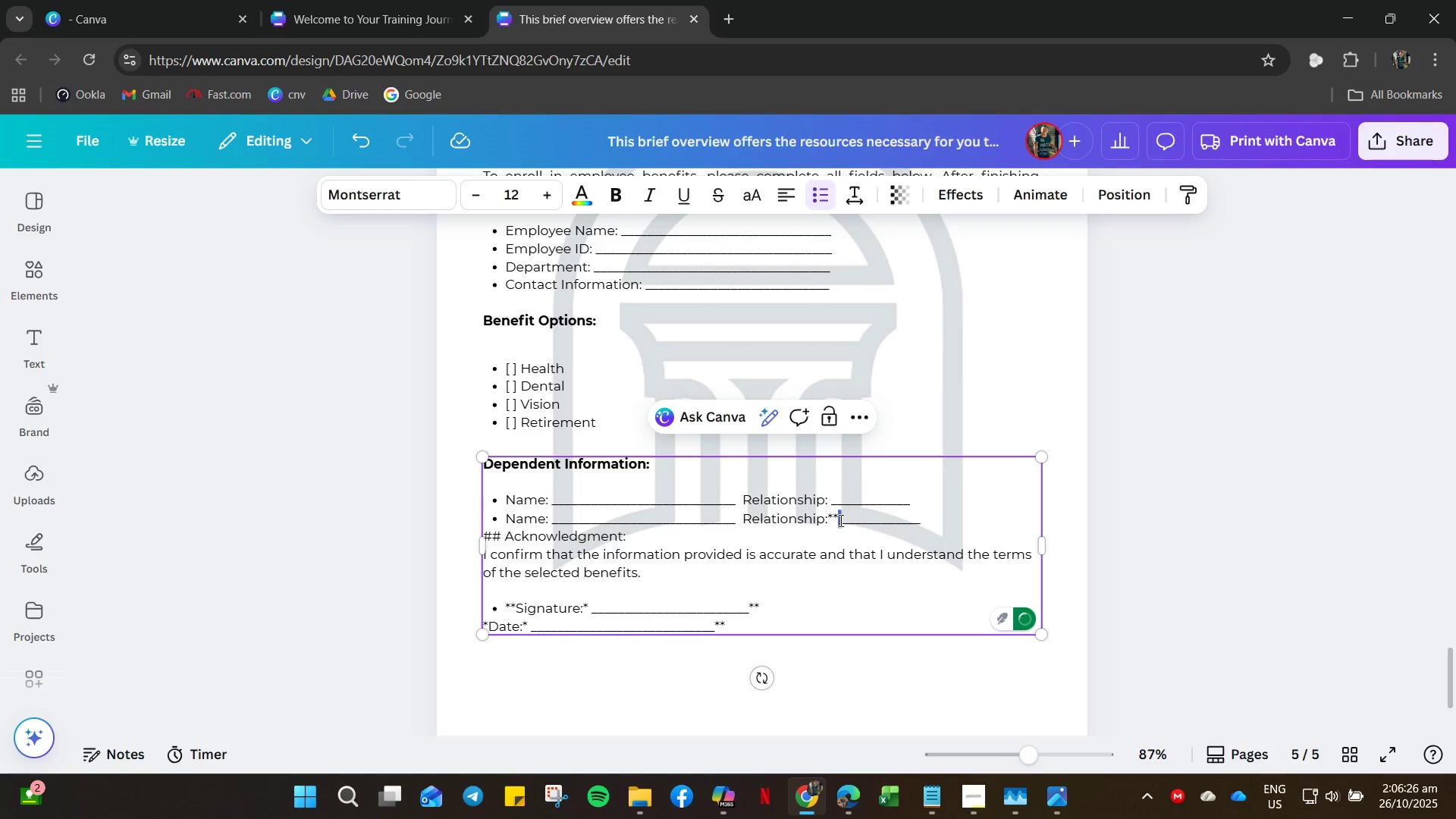 
key(Backspace)
 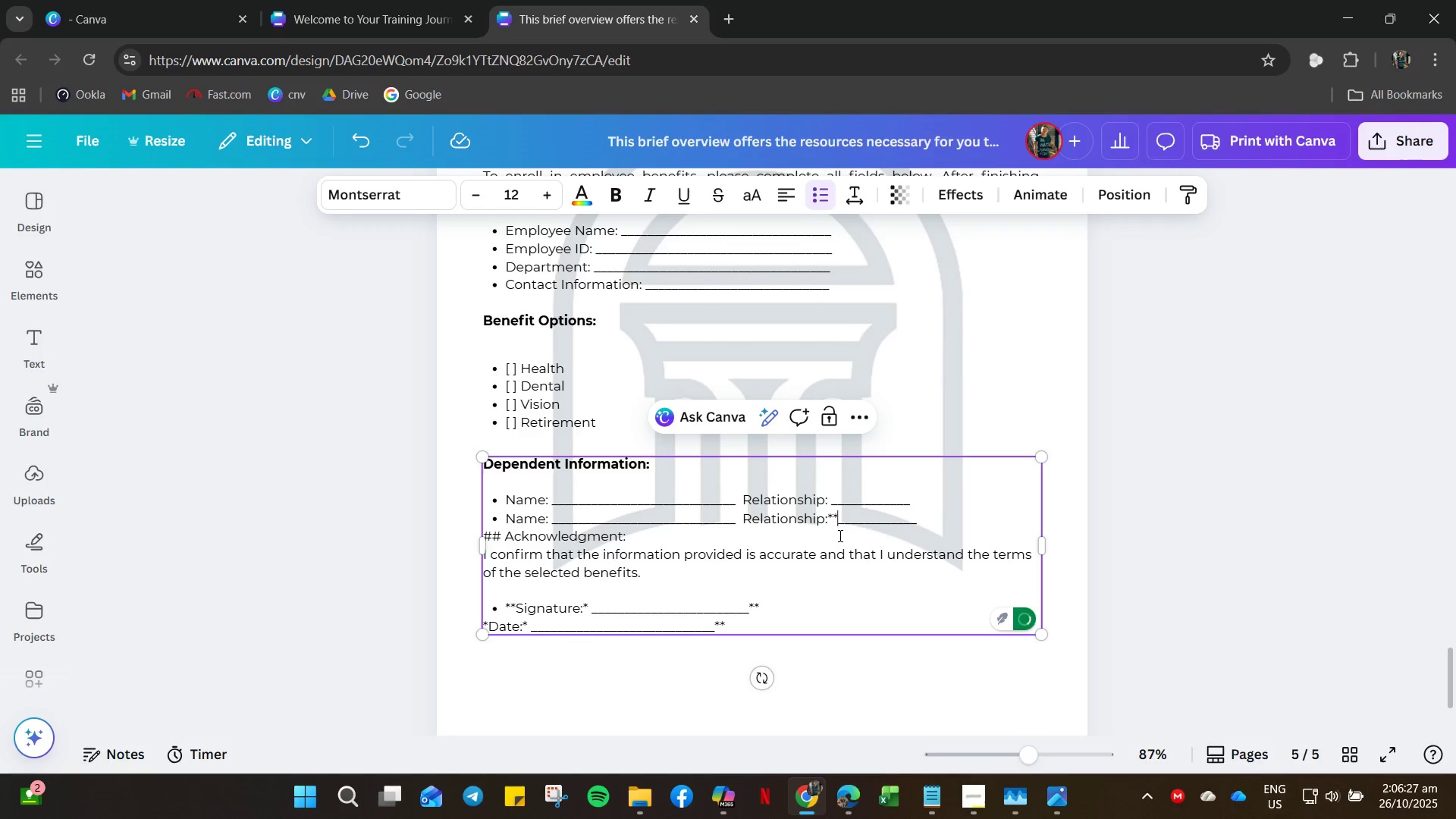 
key(Backspace)
 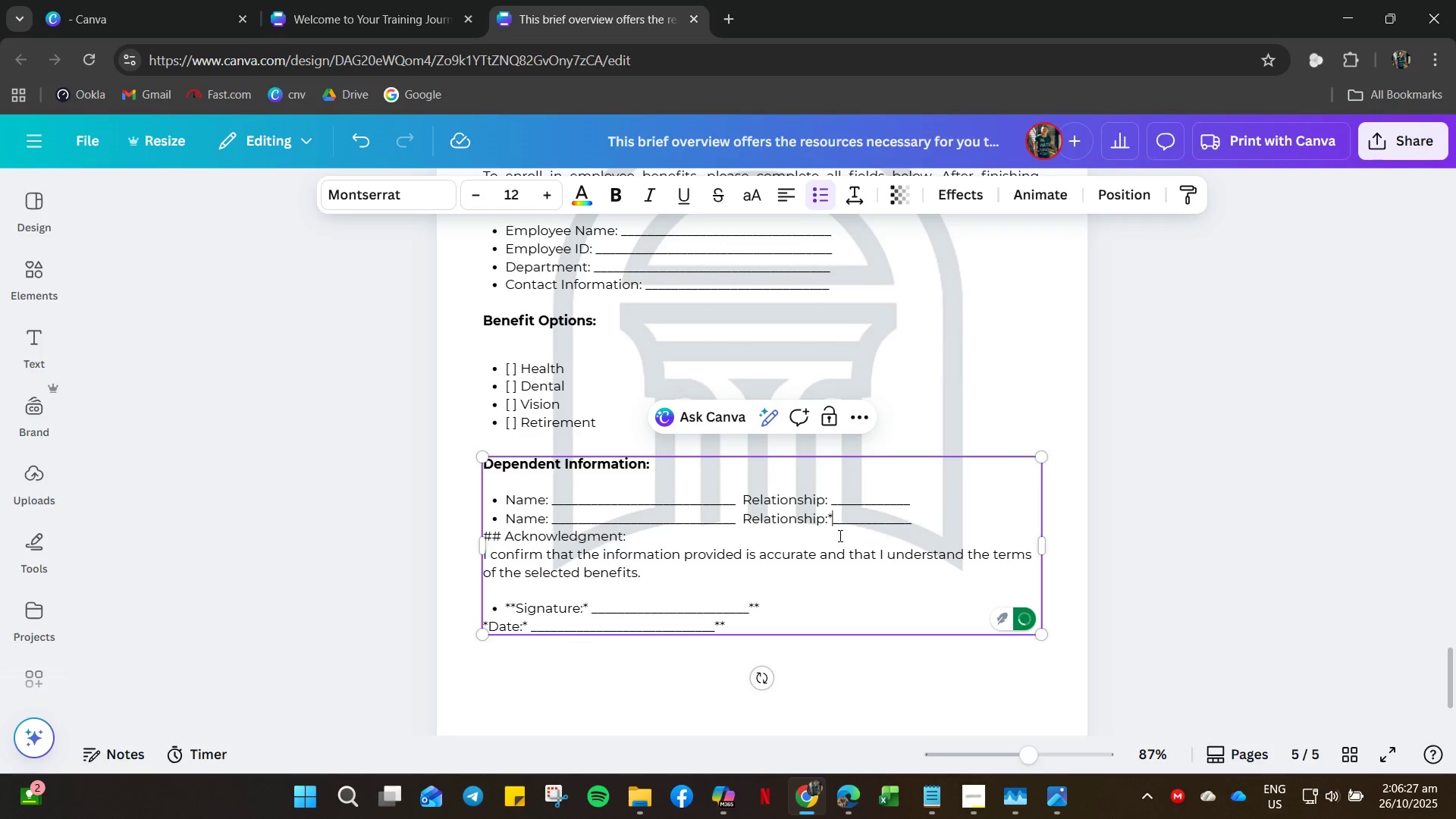 
key(Backspace)
 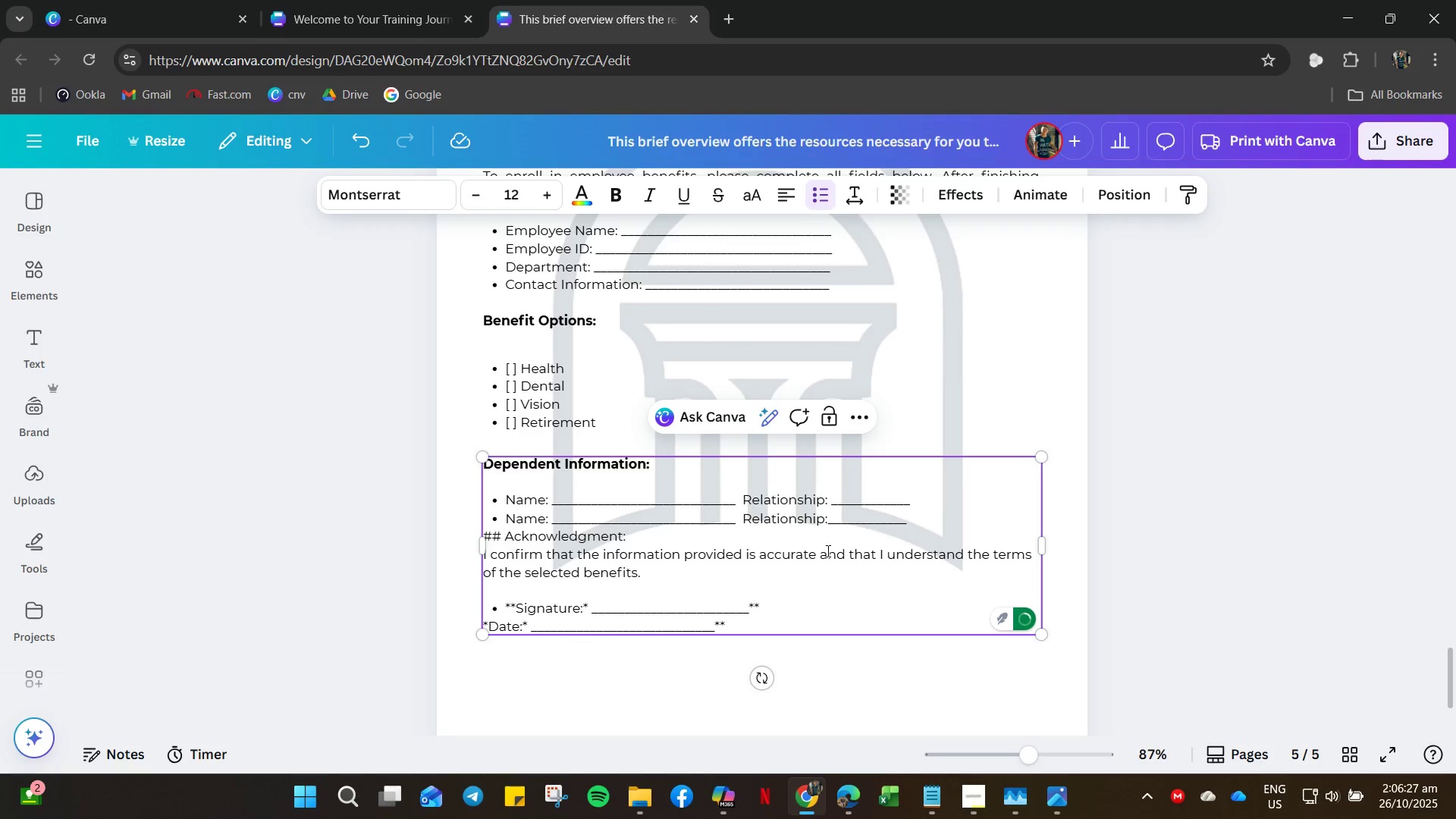 
key(Space)
 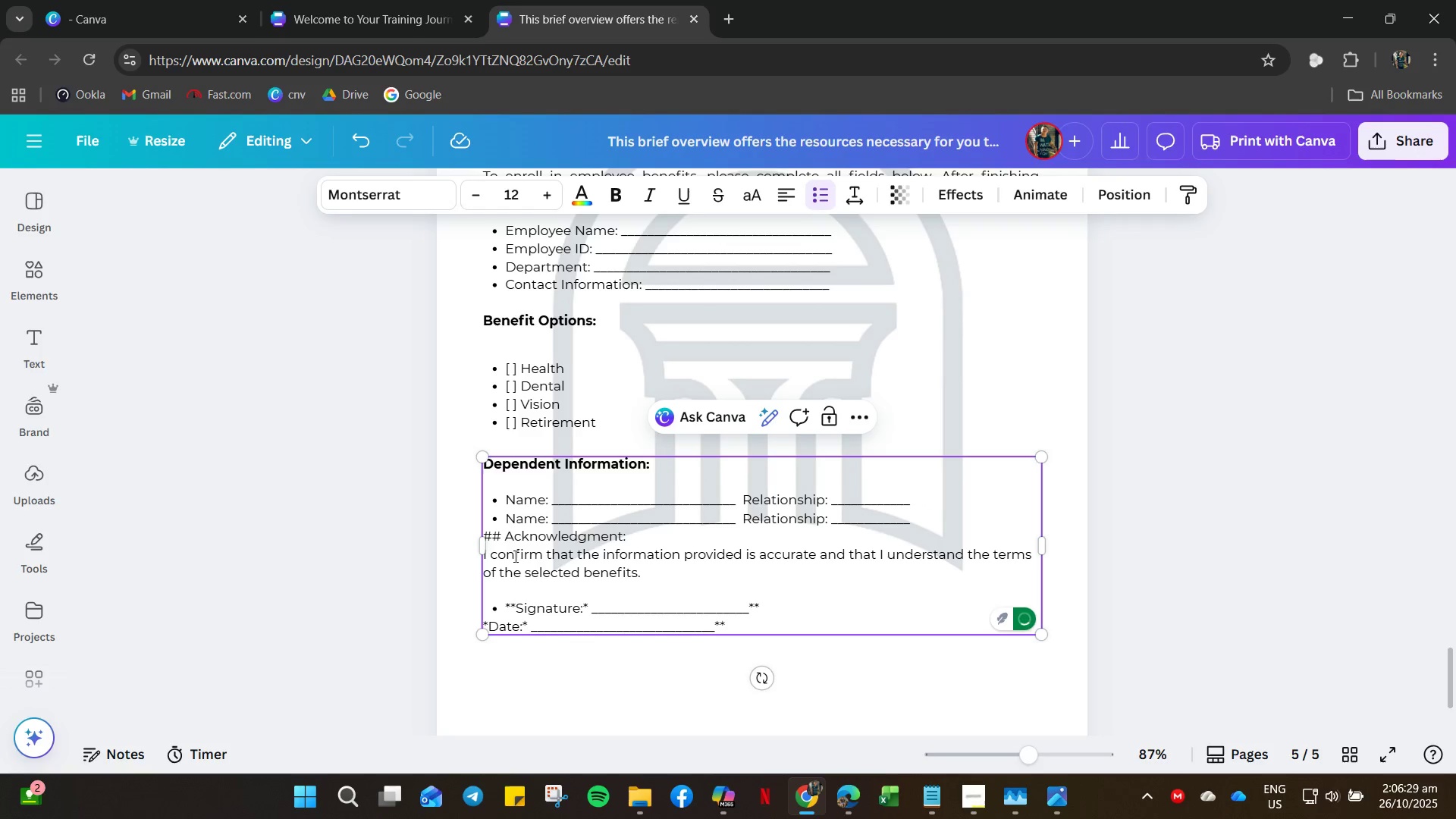 
left_click([504, 539])
 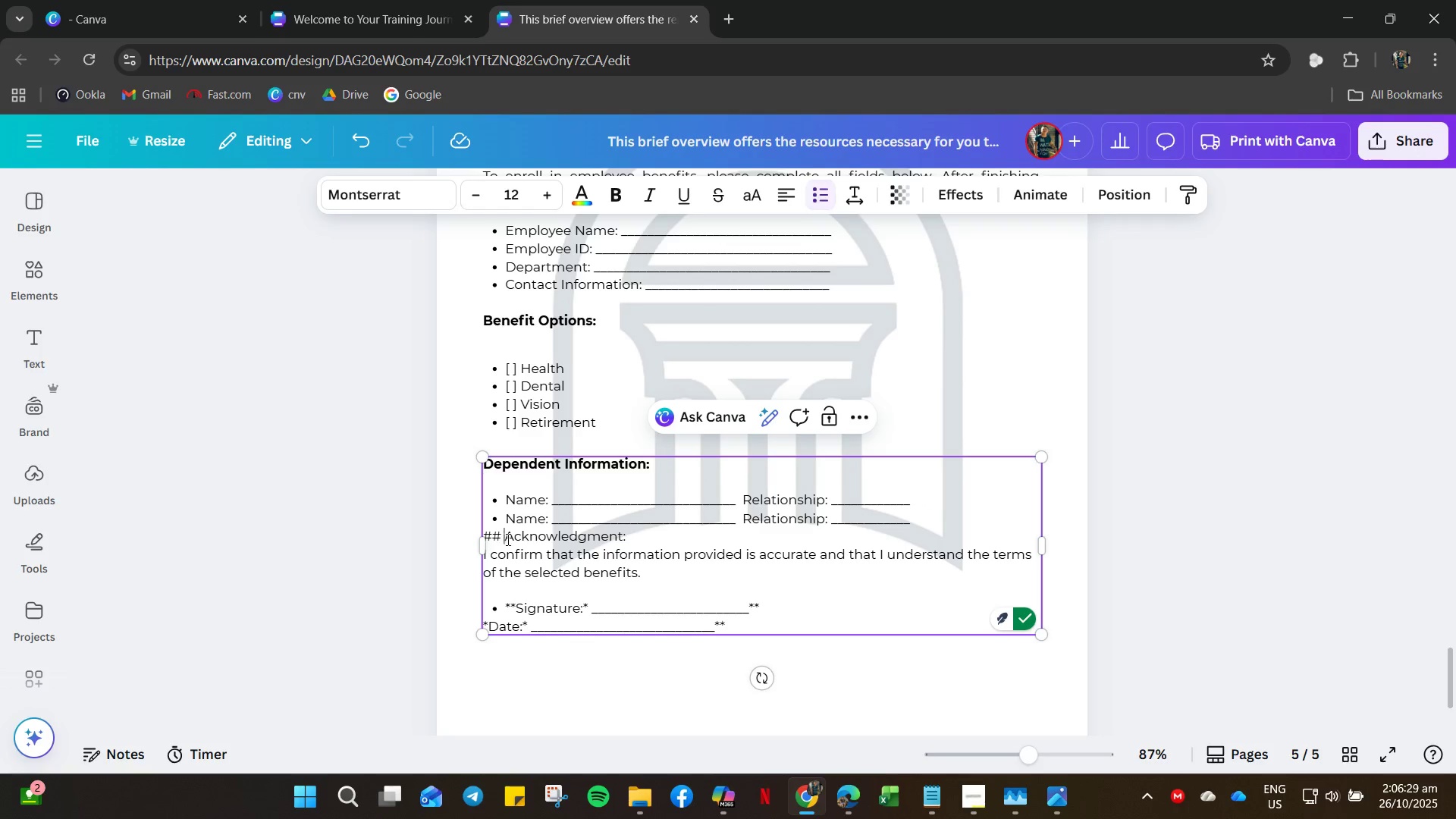 
key(Backspace)
 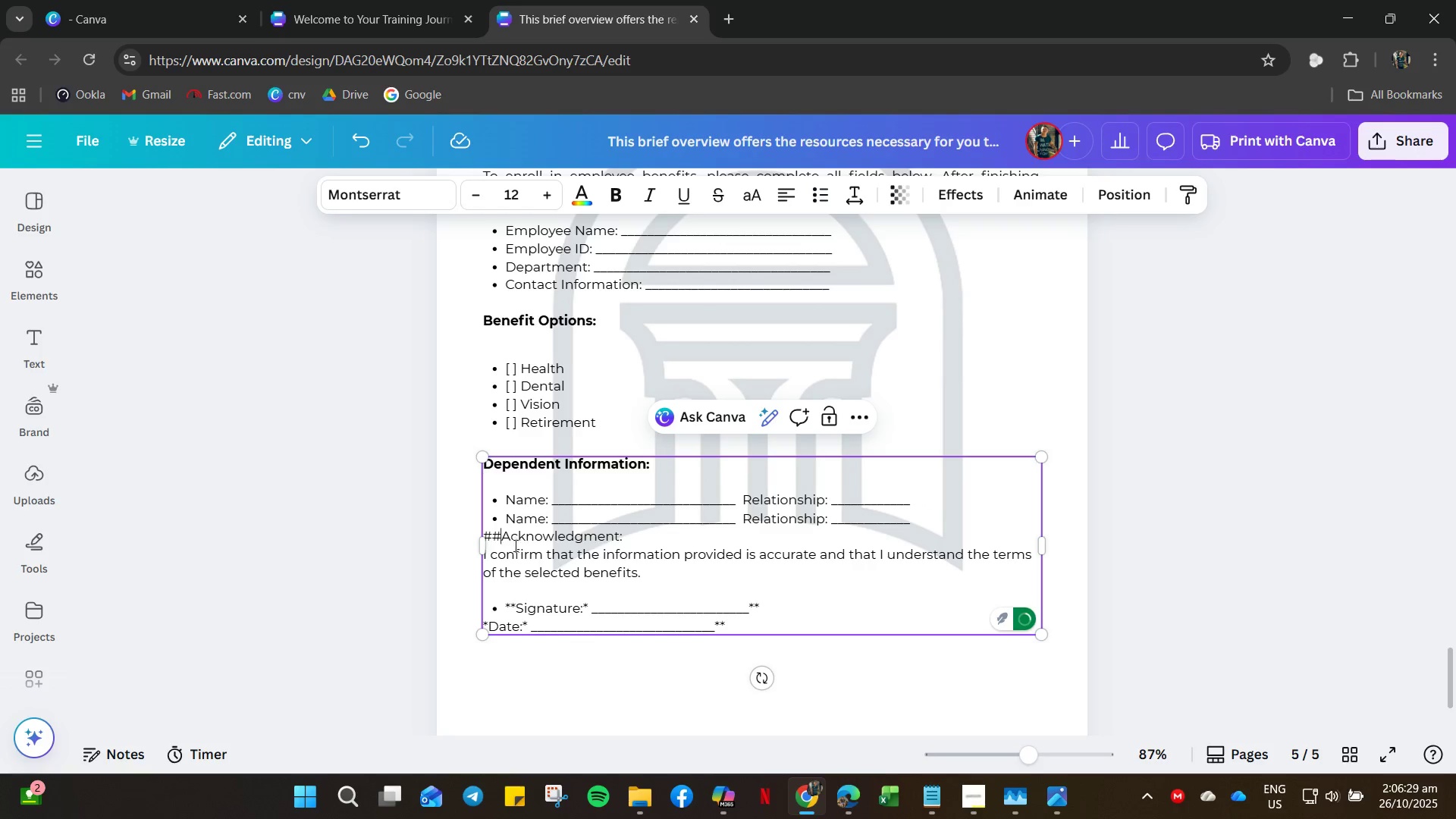 
key(Backspace)
 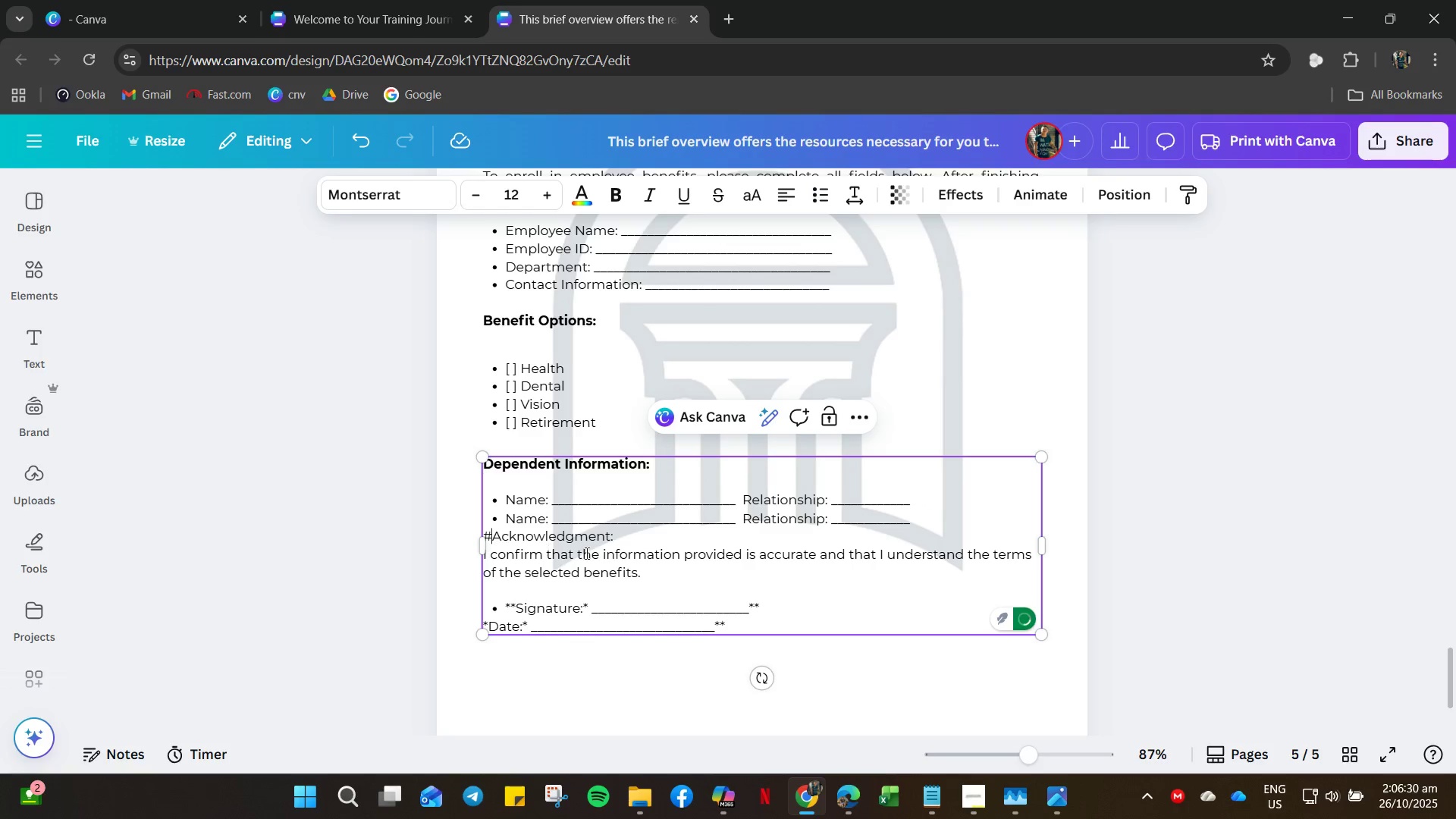 
key(Backspace)
 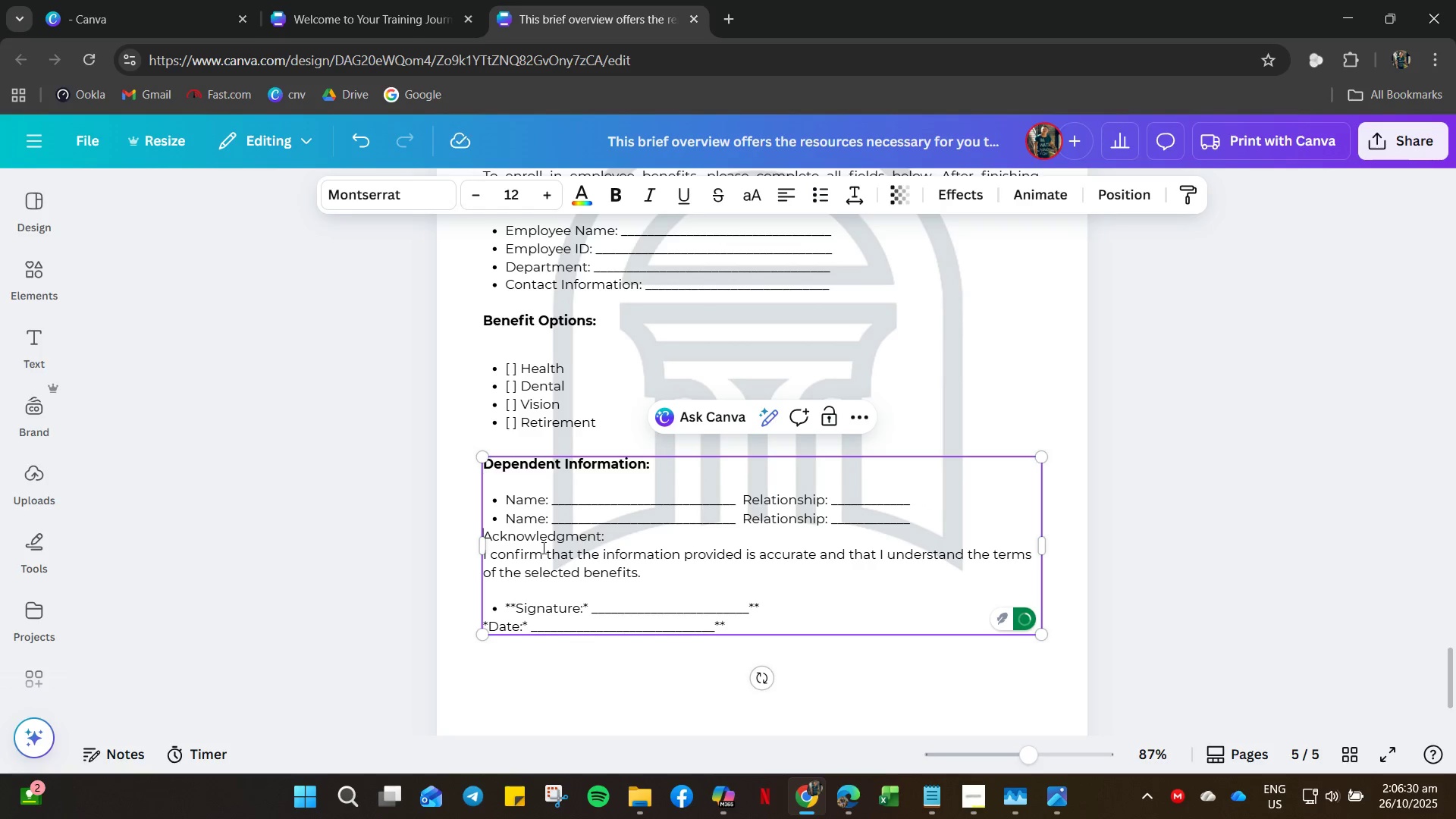 
key(Enter)
 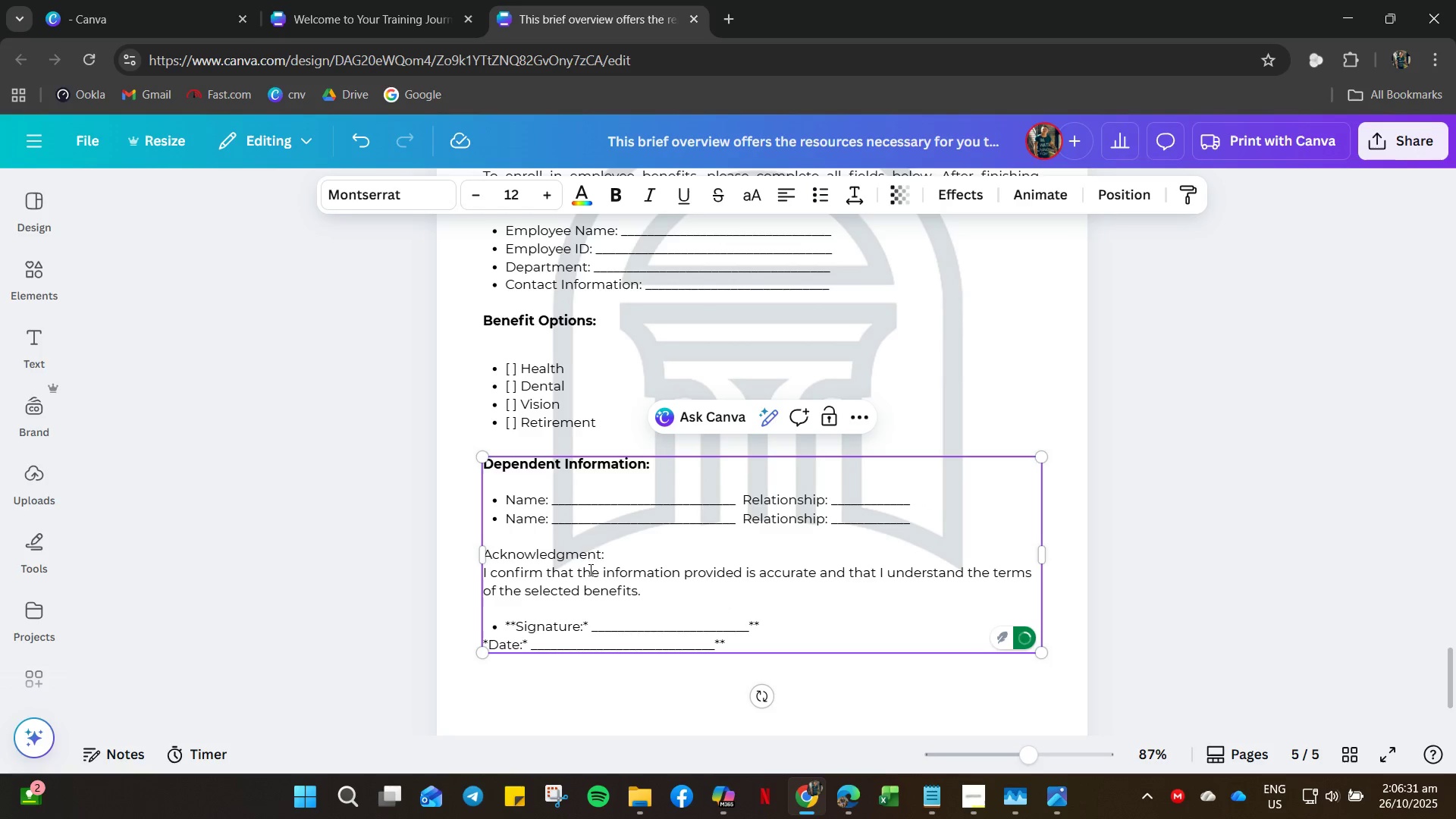 
left_click_drag(start_coordinate=[600, 568], to_coordinate=[606, 566])
 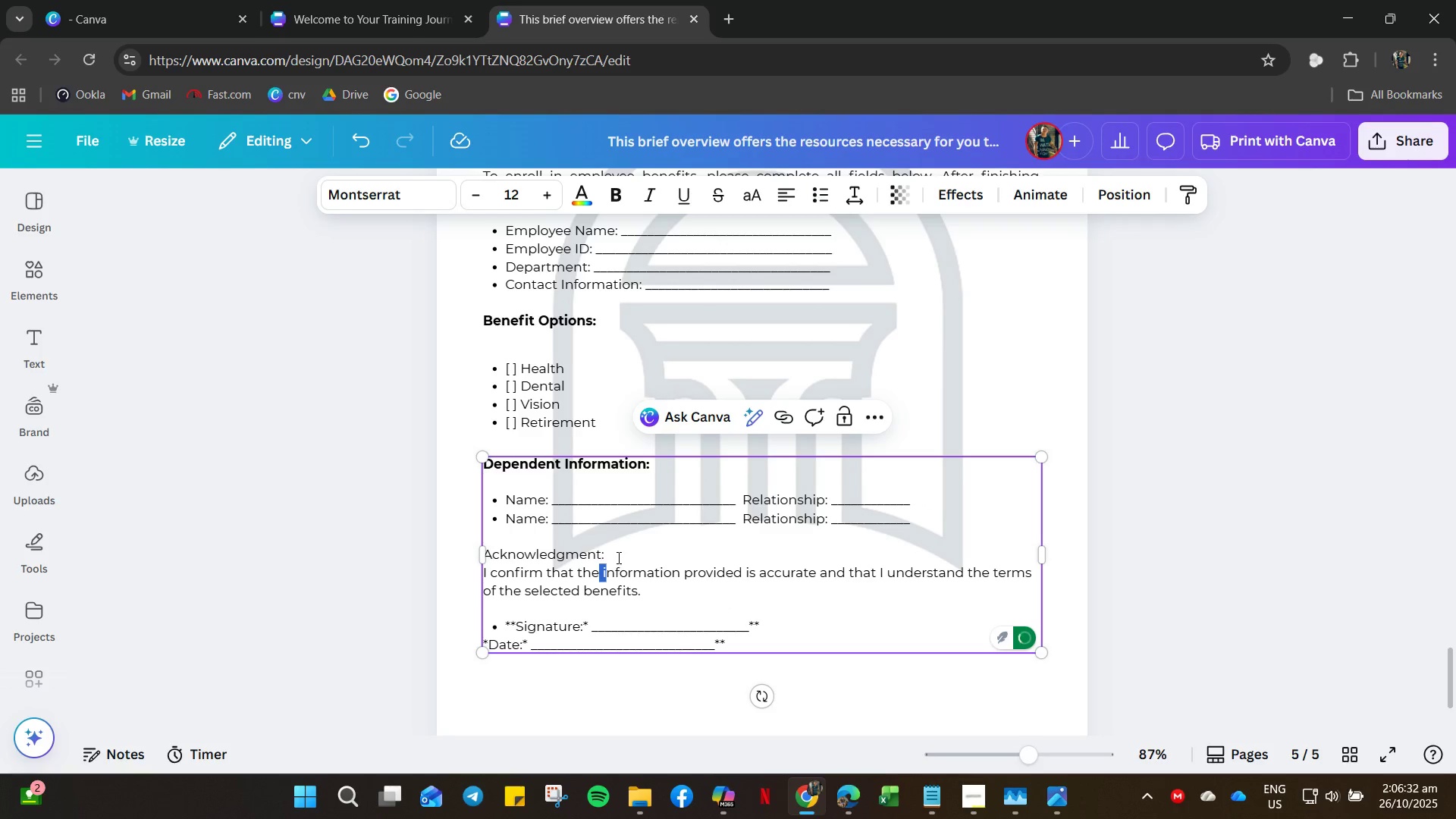 
left_click_drag(start_coordinate=[613, 555], to_coordinate=[606, 557])
 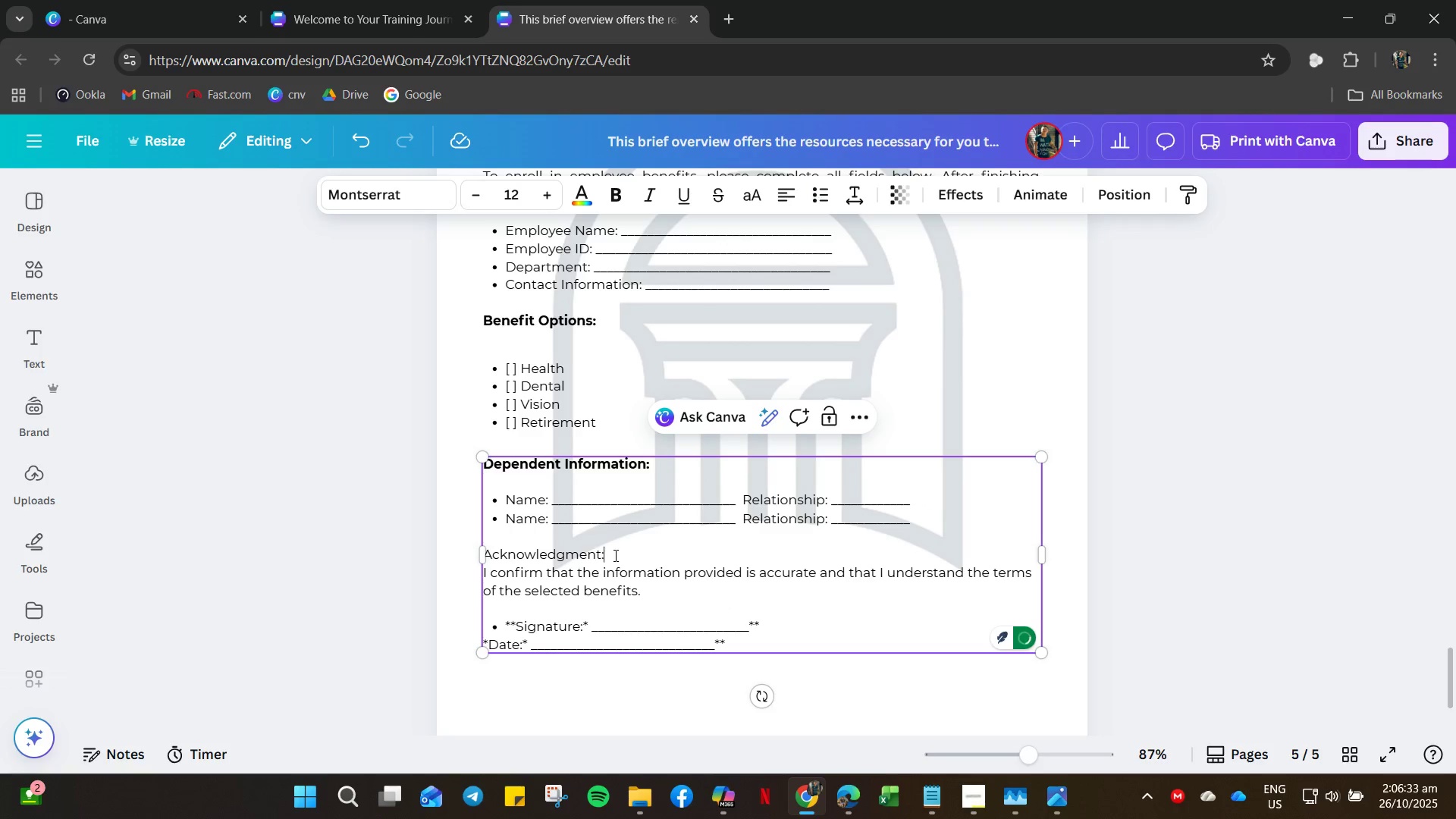 
left_click_drag(start_coordinate=[610, 553], to_coordinate=[474, 557])
 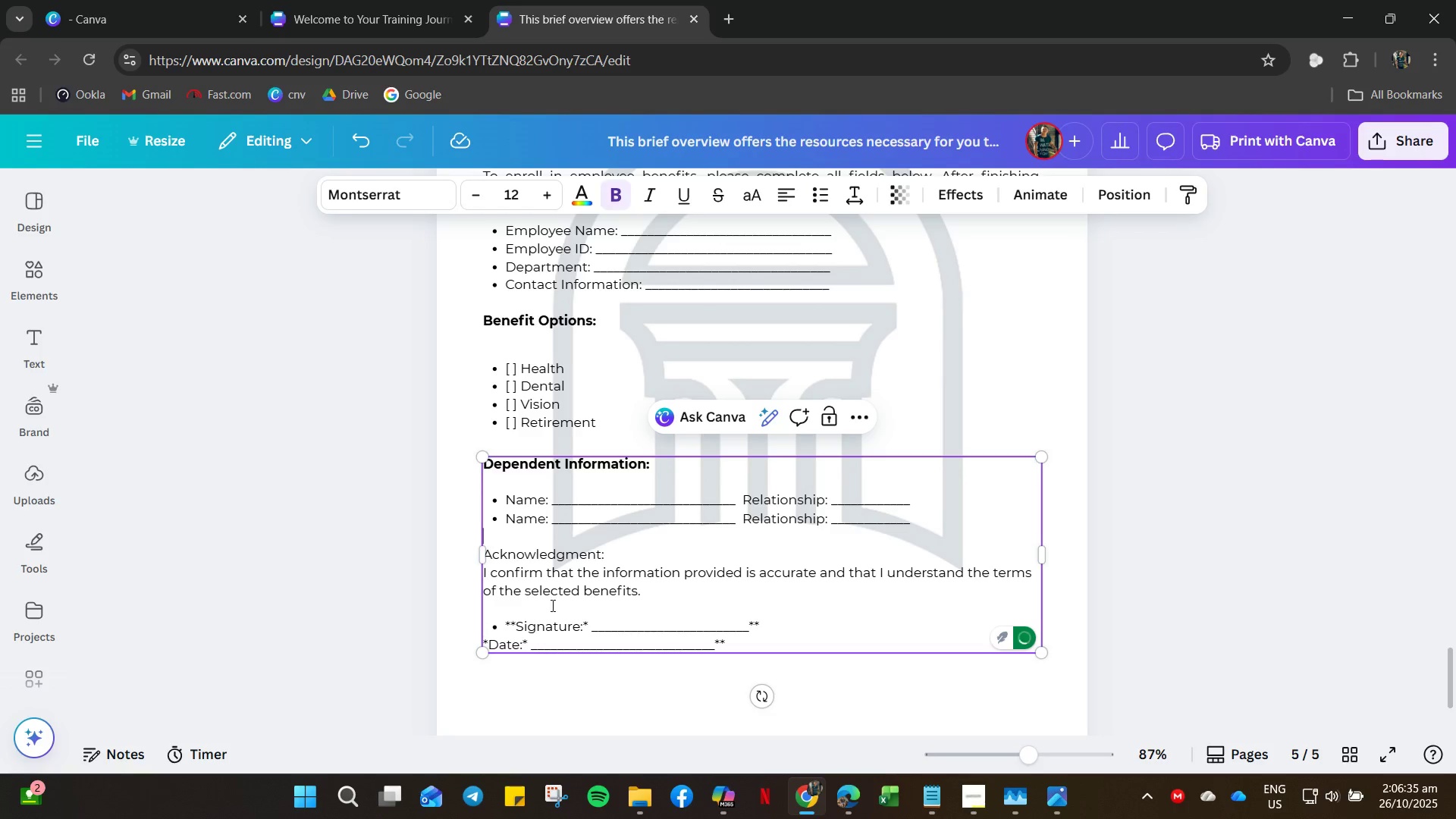 
key(Control+B)
 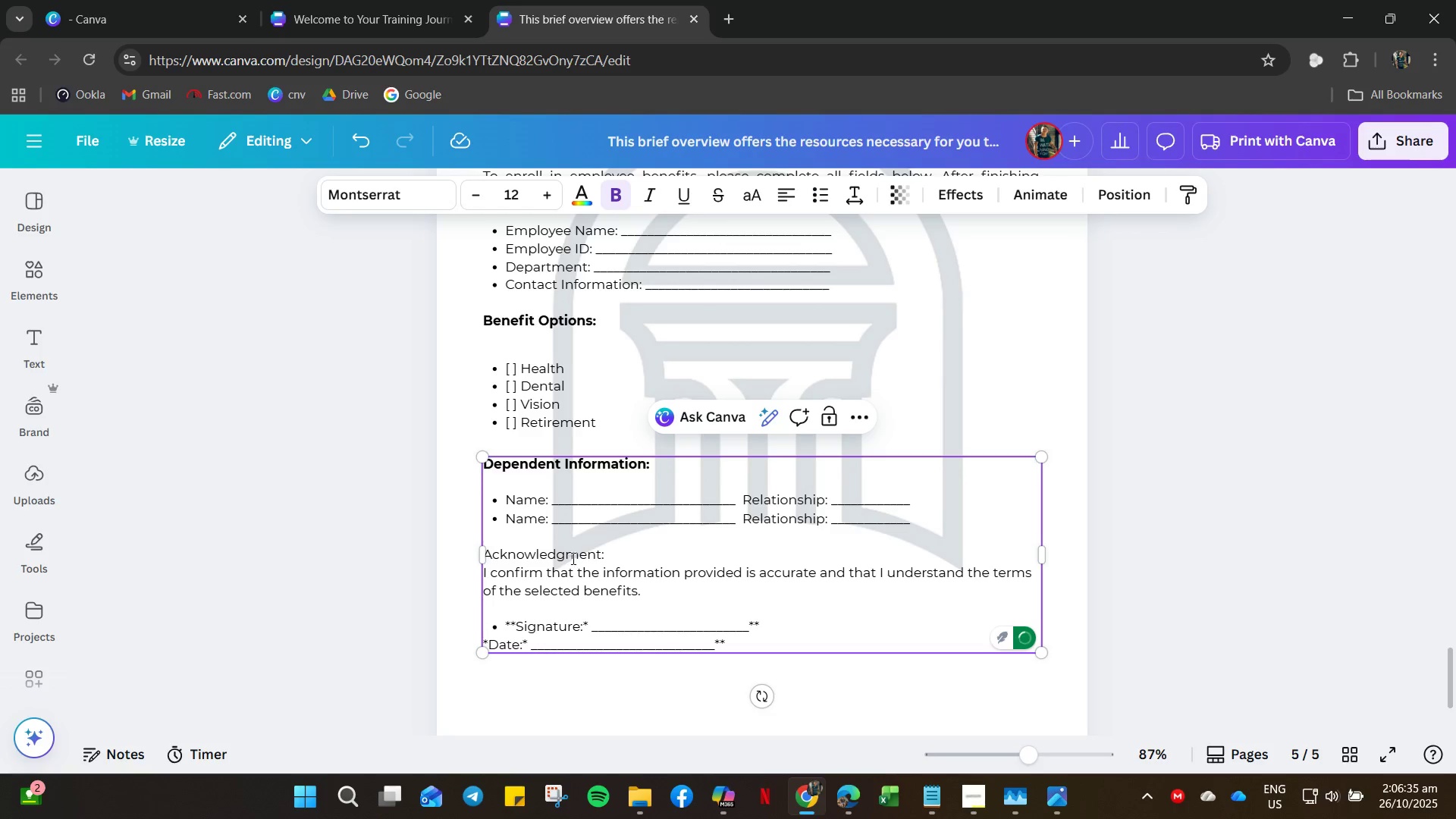 
left_click_drag(start_coordinate=[572, 558], to_coordinate=[576, 558])
 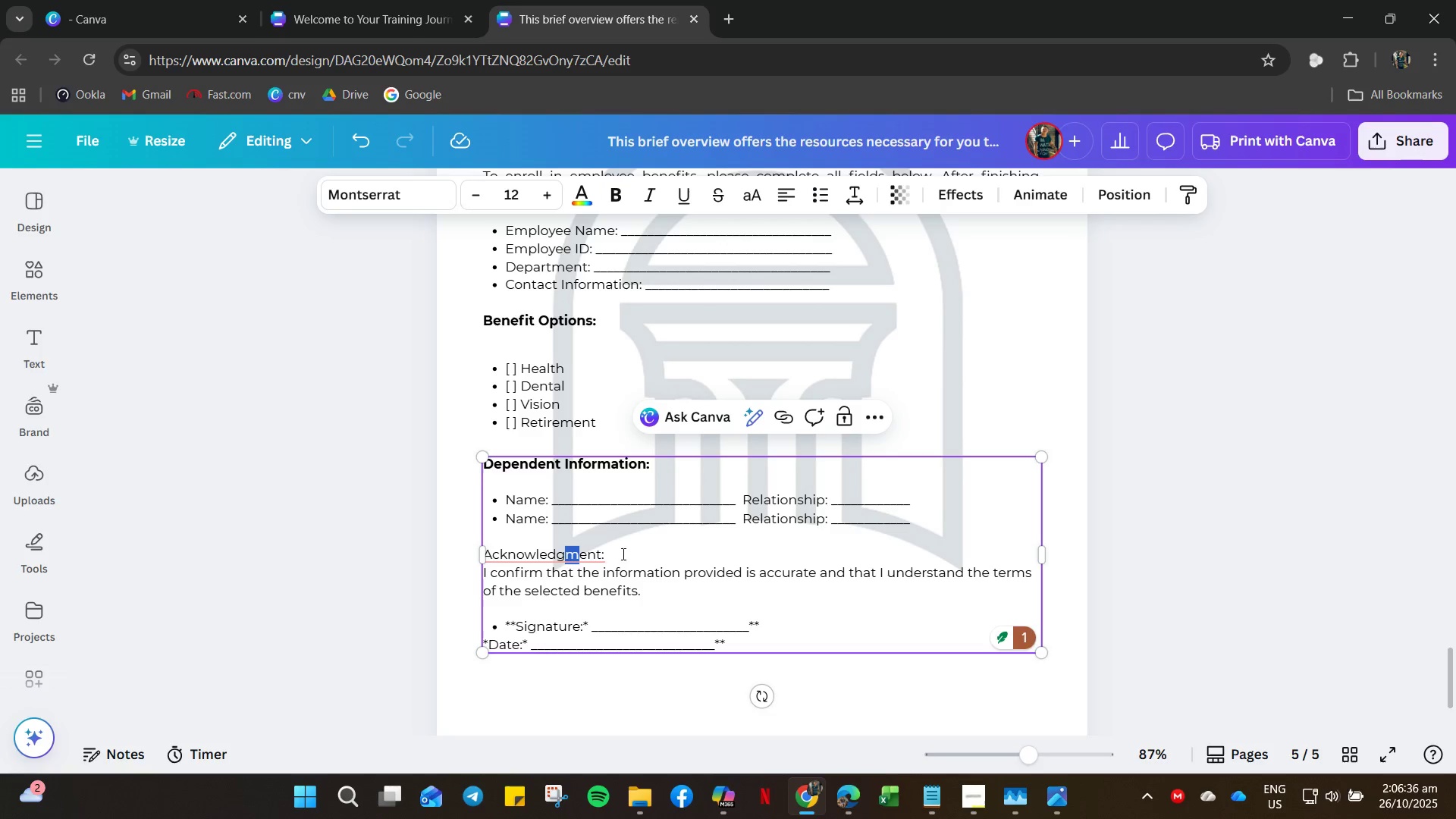 
left_click_drag(start_coordinate=[622, 554], to_coordinate=[486, 555])
 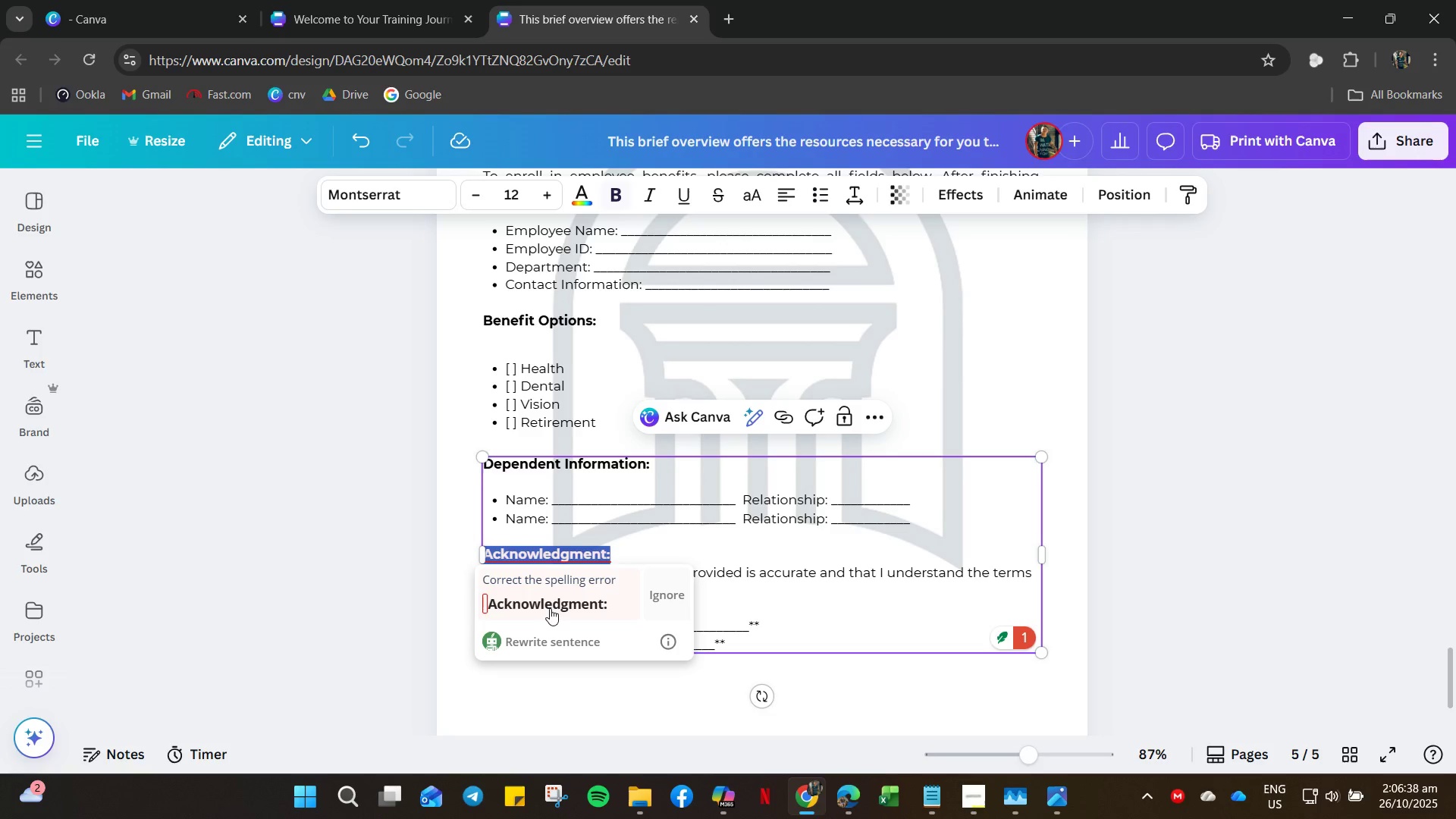 
key(Control+B)
 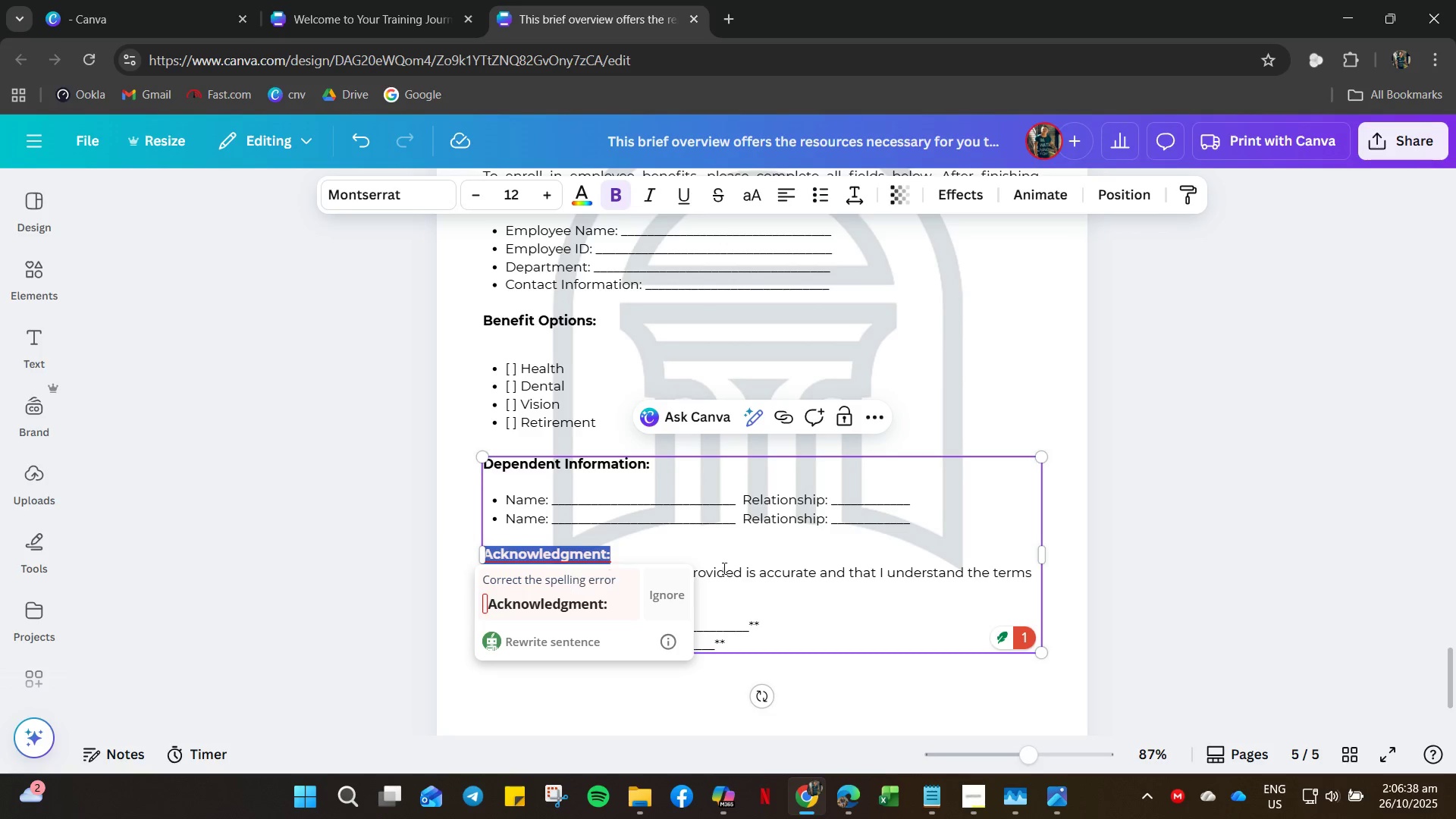 
left_click_drag(start_coordinate=[733, 569], to_coordinate=[738, 569])
 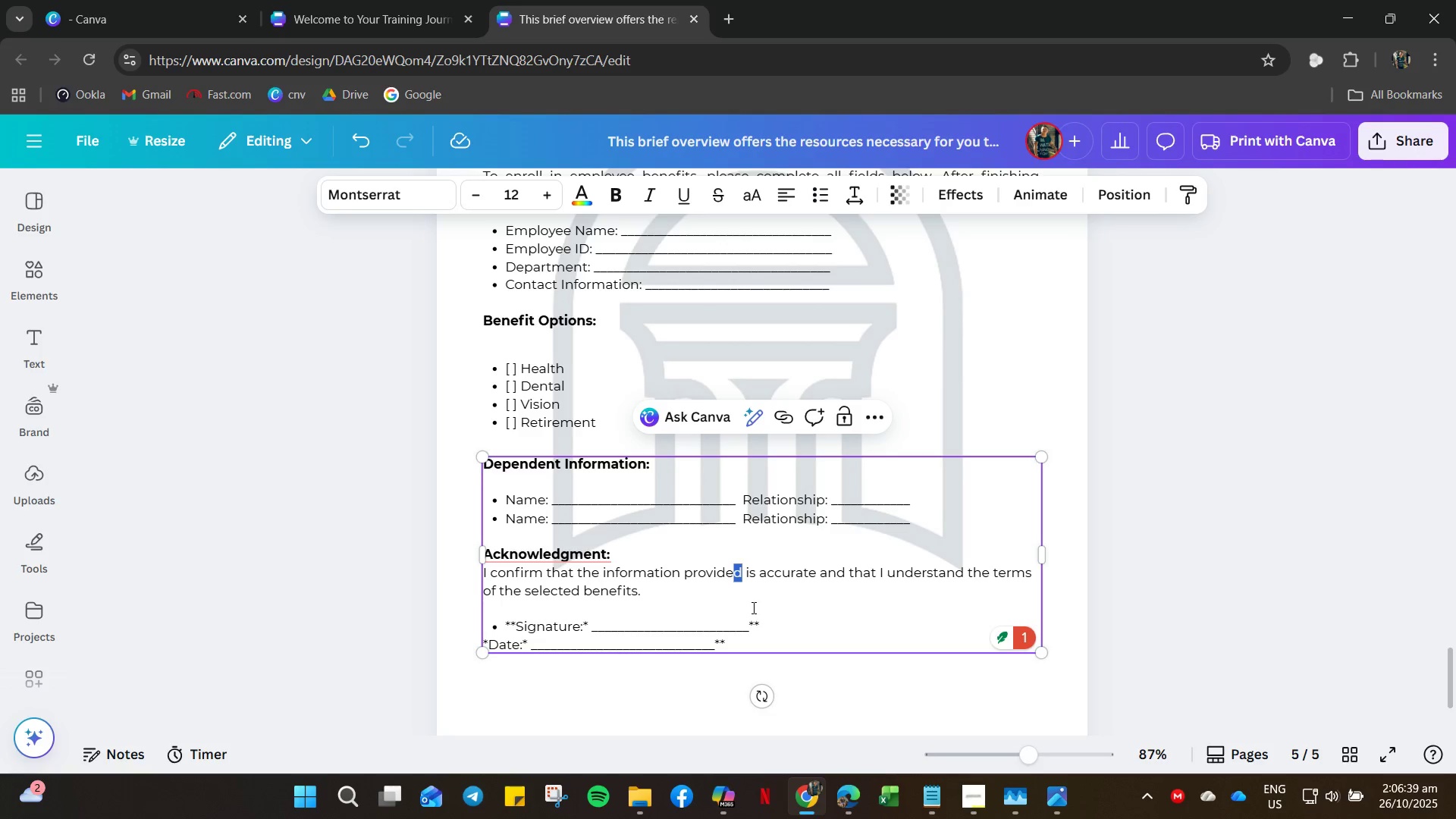 
double_click([752, 607])
 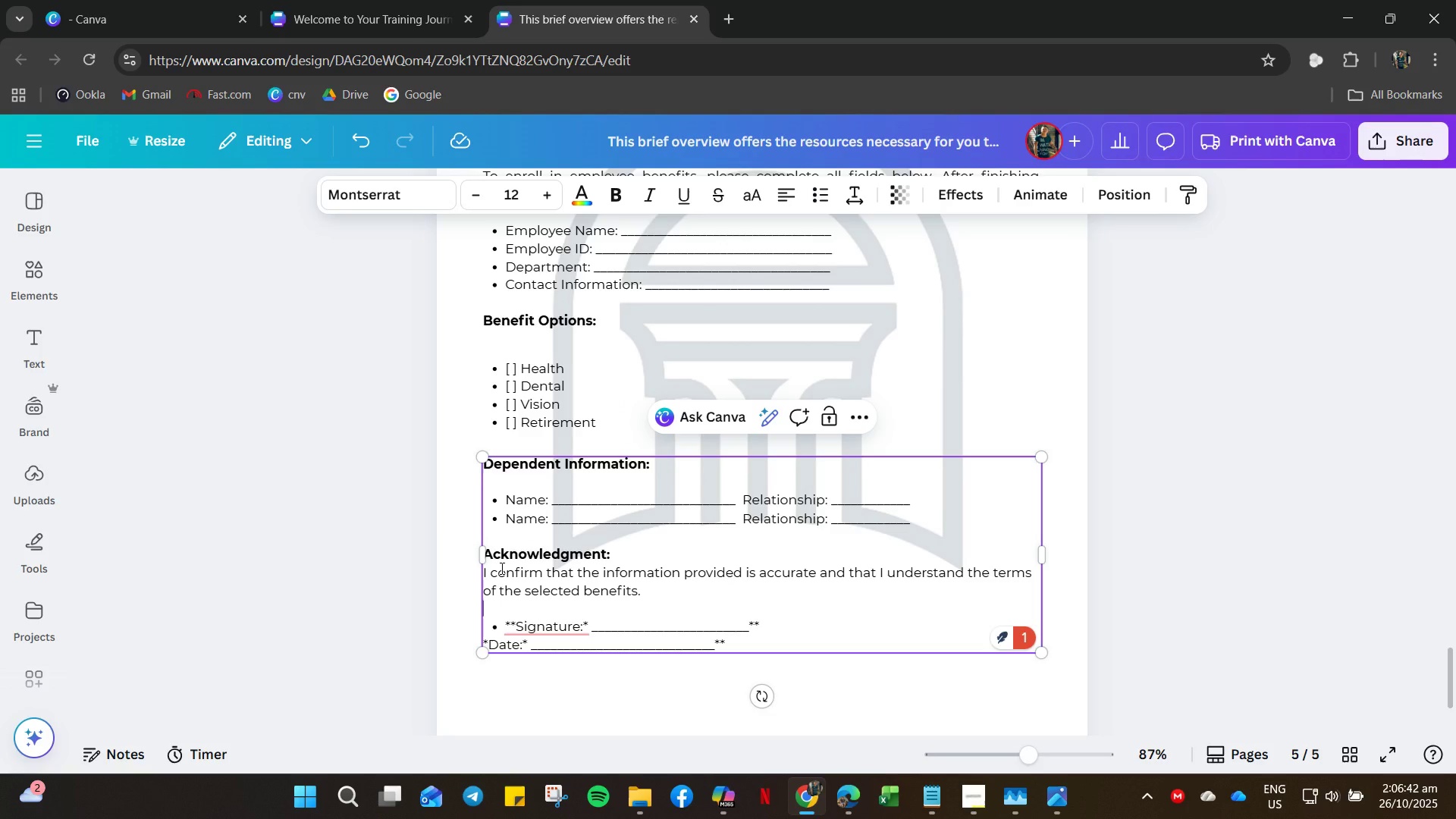 
key(Enter)
 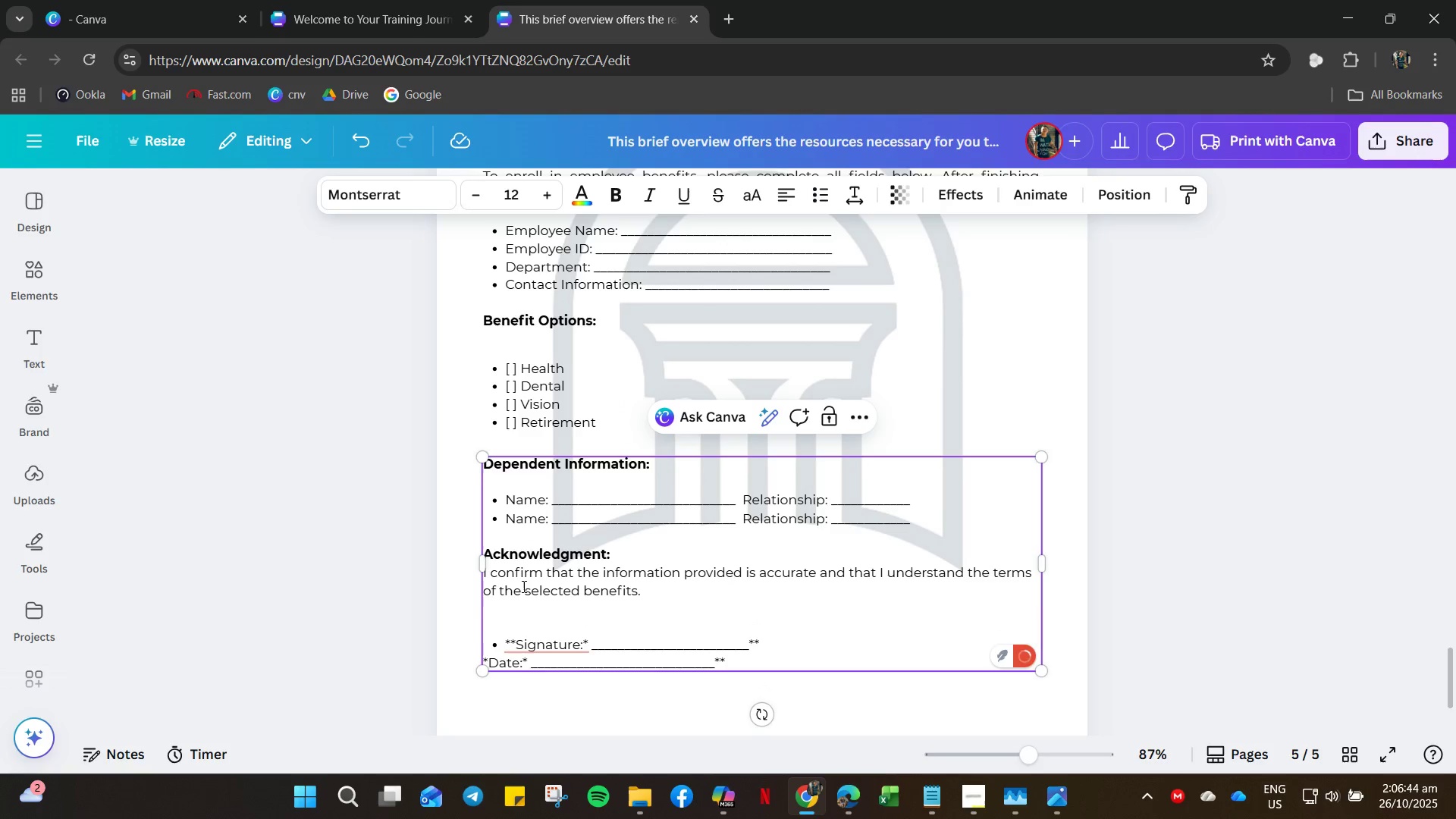 
key(Backspace)
 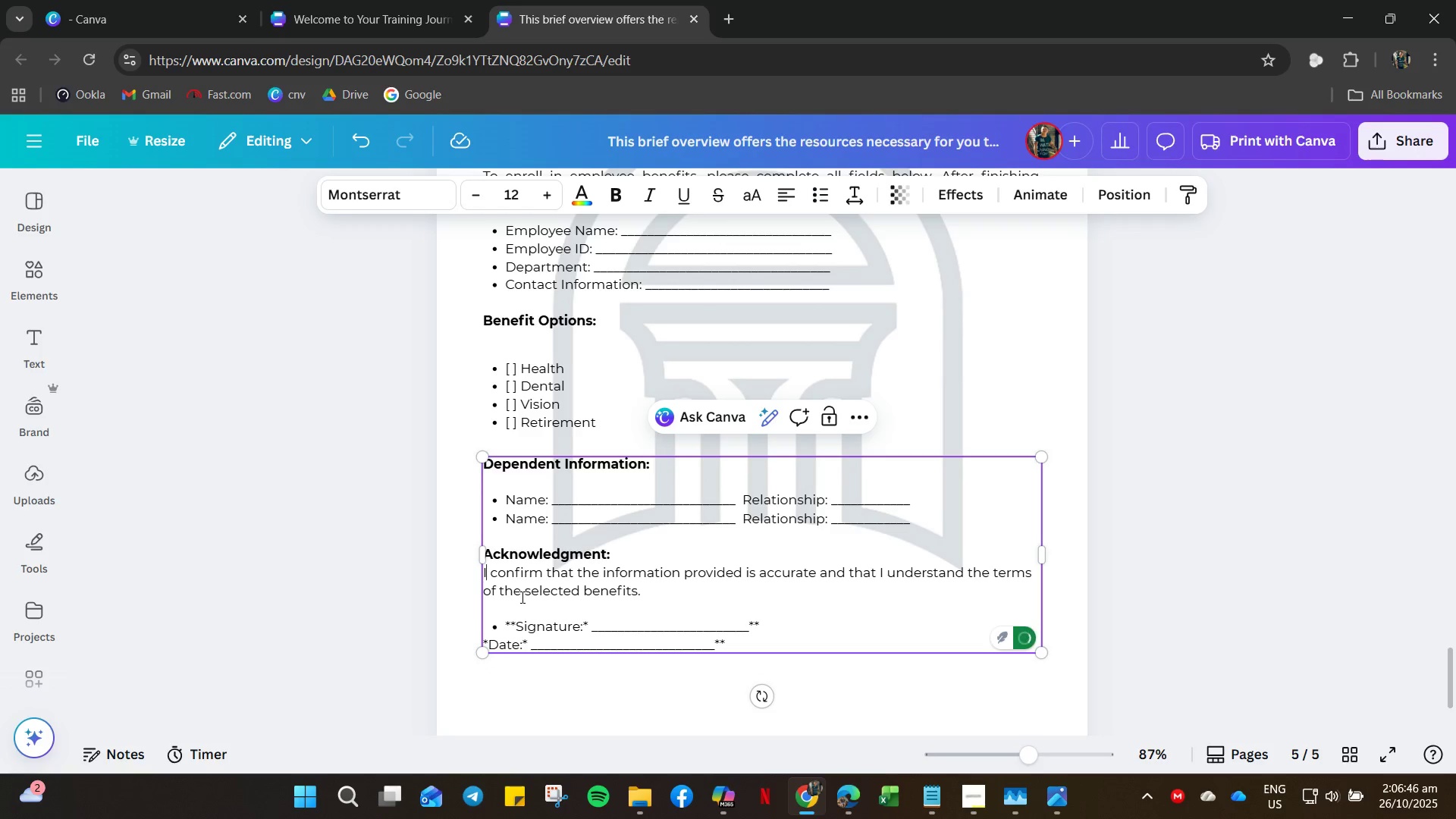 
key(ArrowLeft)
 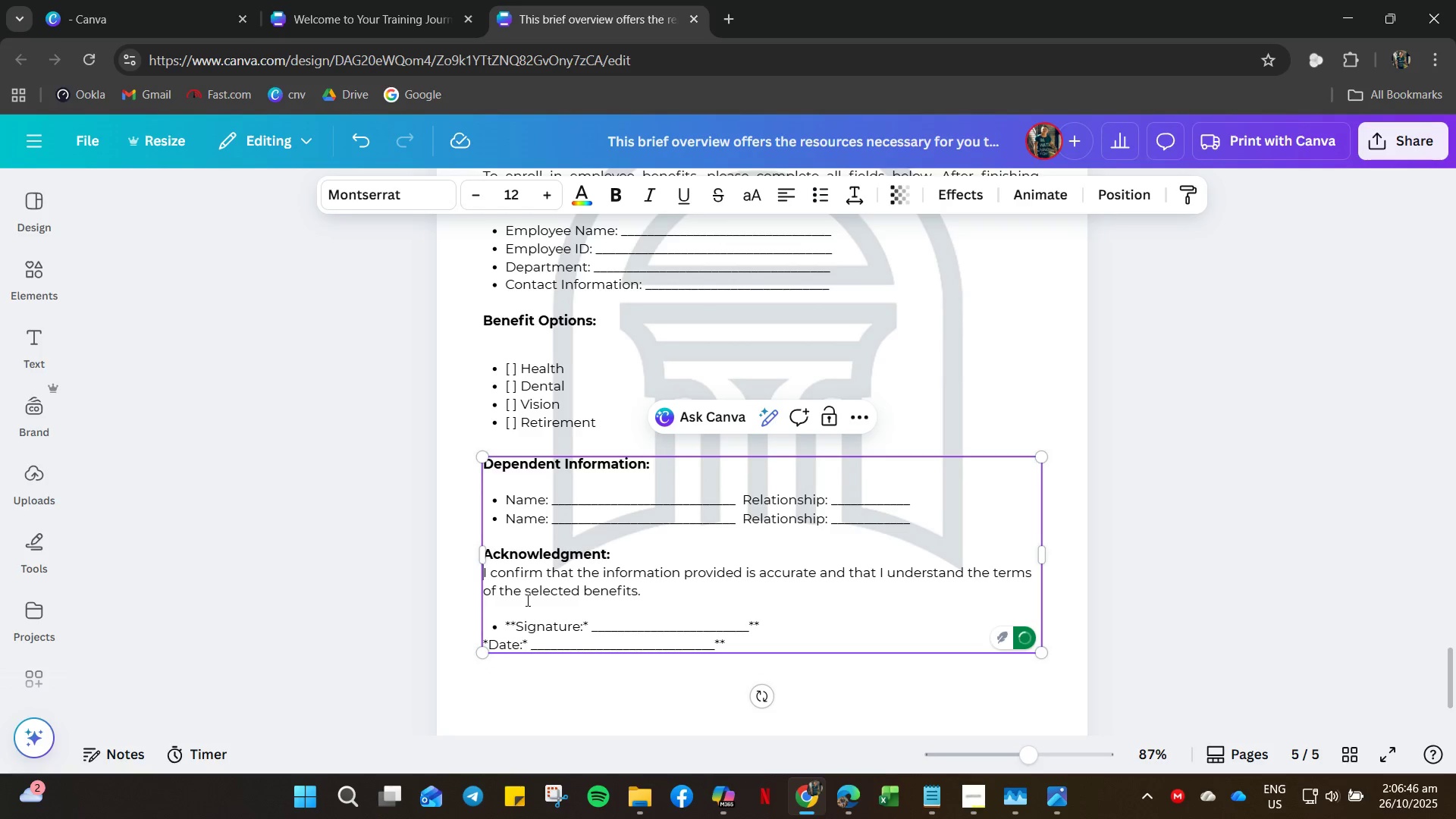 
key(Backspace)
 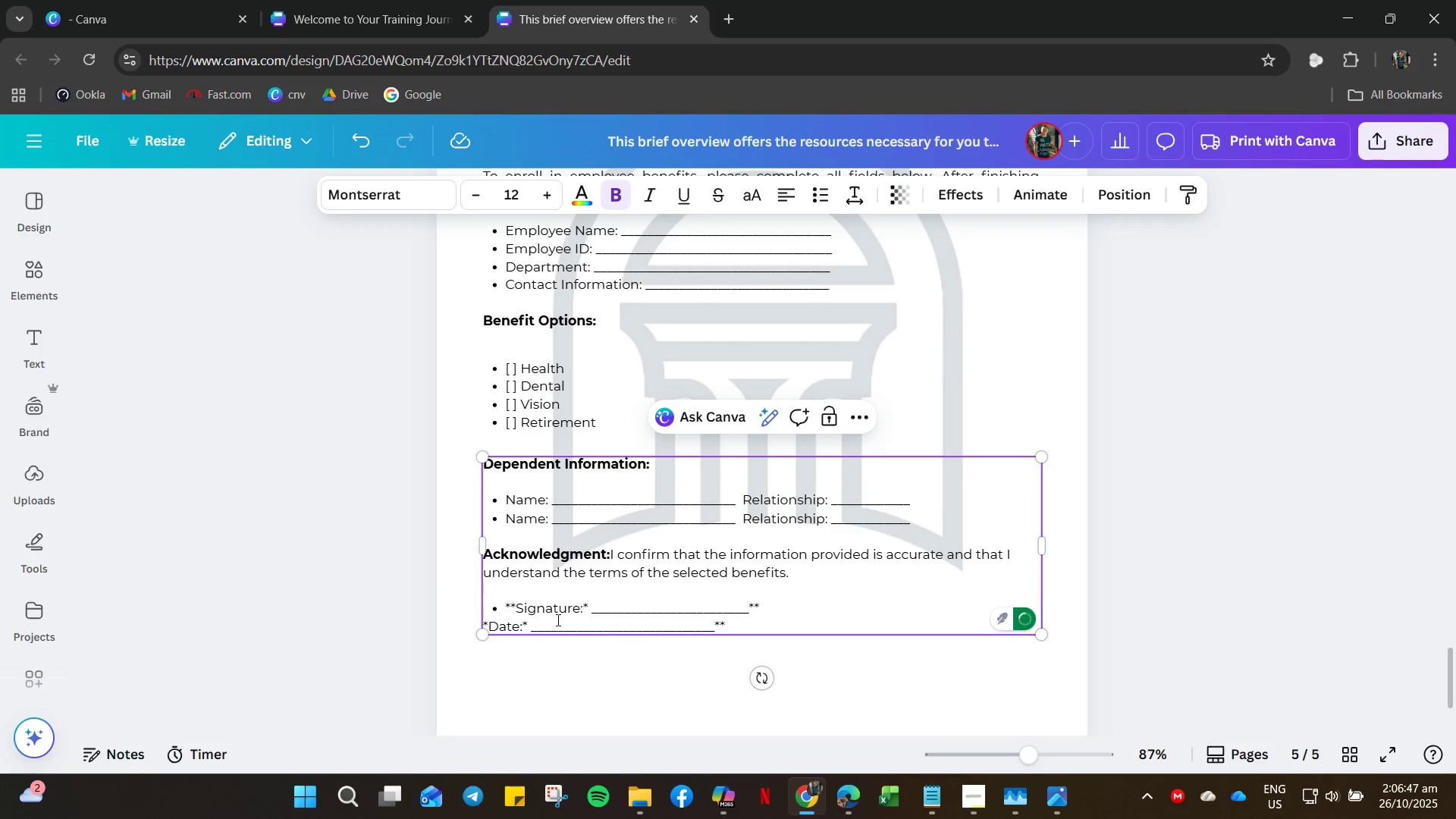 
key(Enter)
 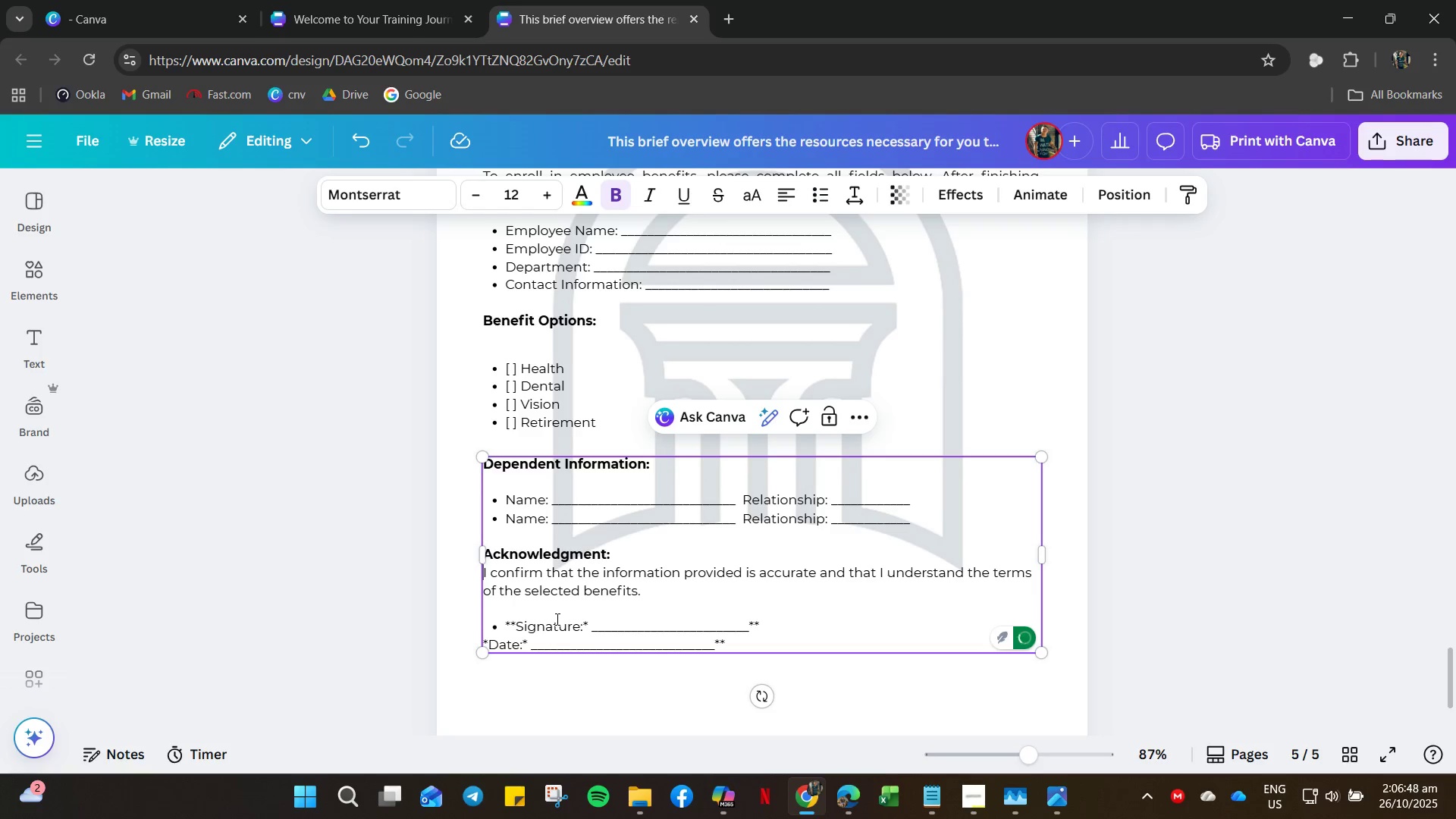 
key(Enter)
 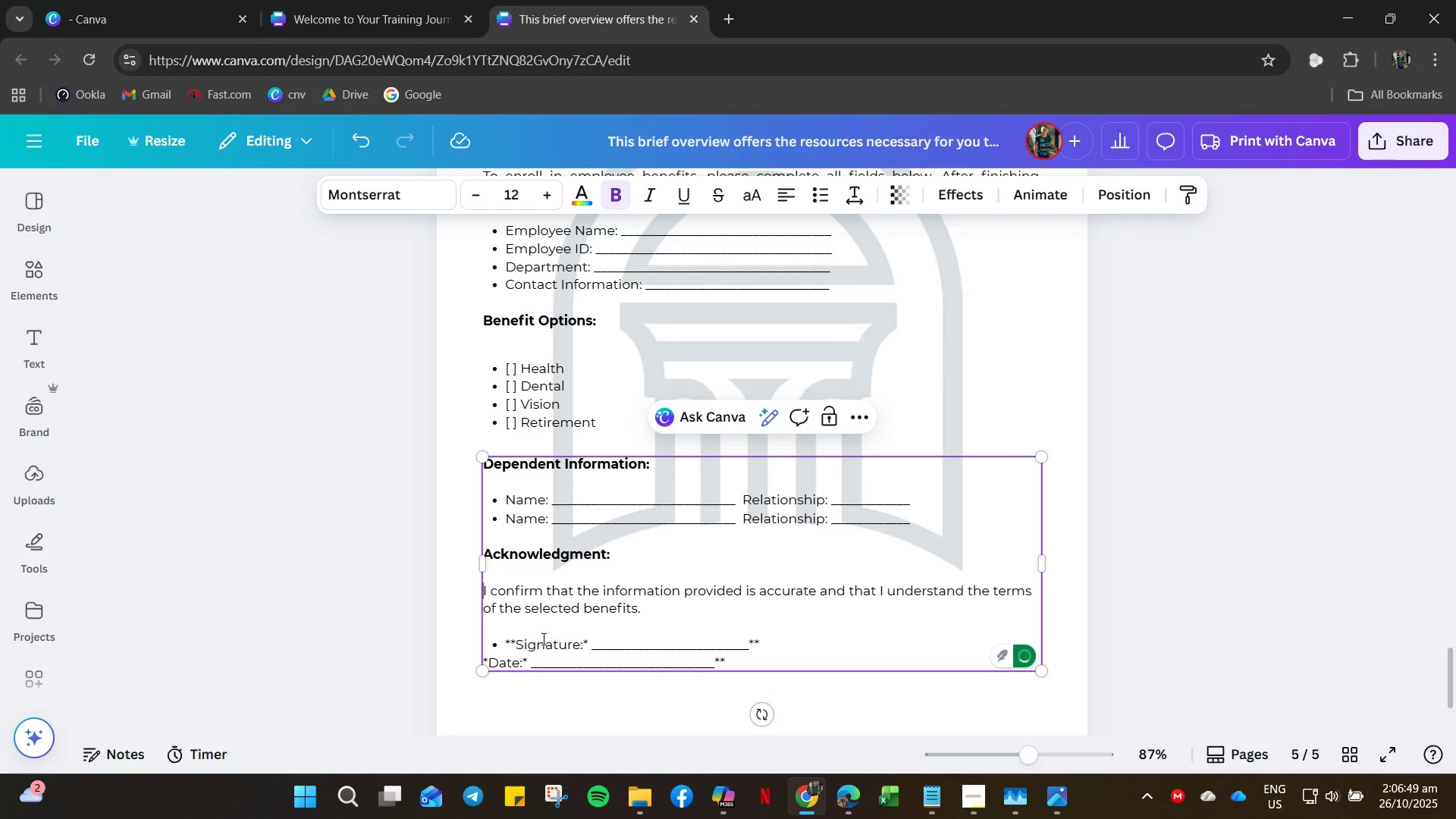 
left_click([541, 640])
 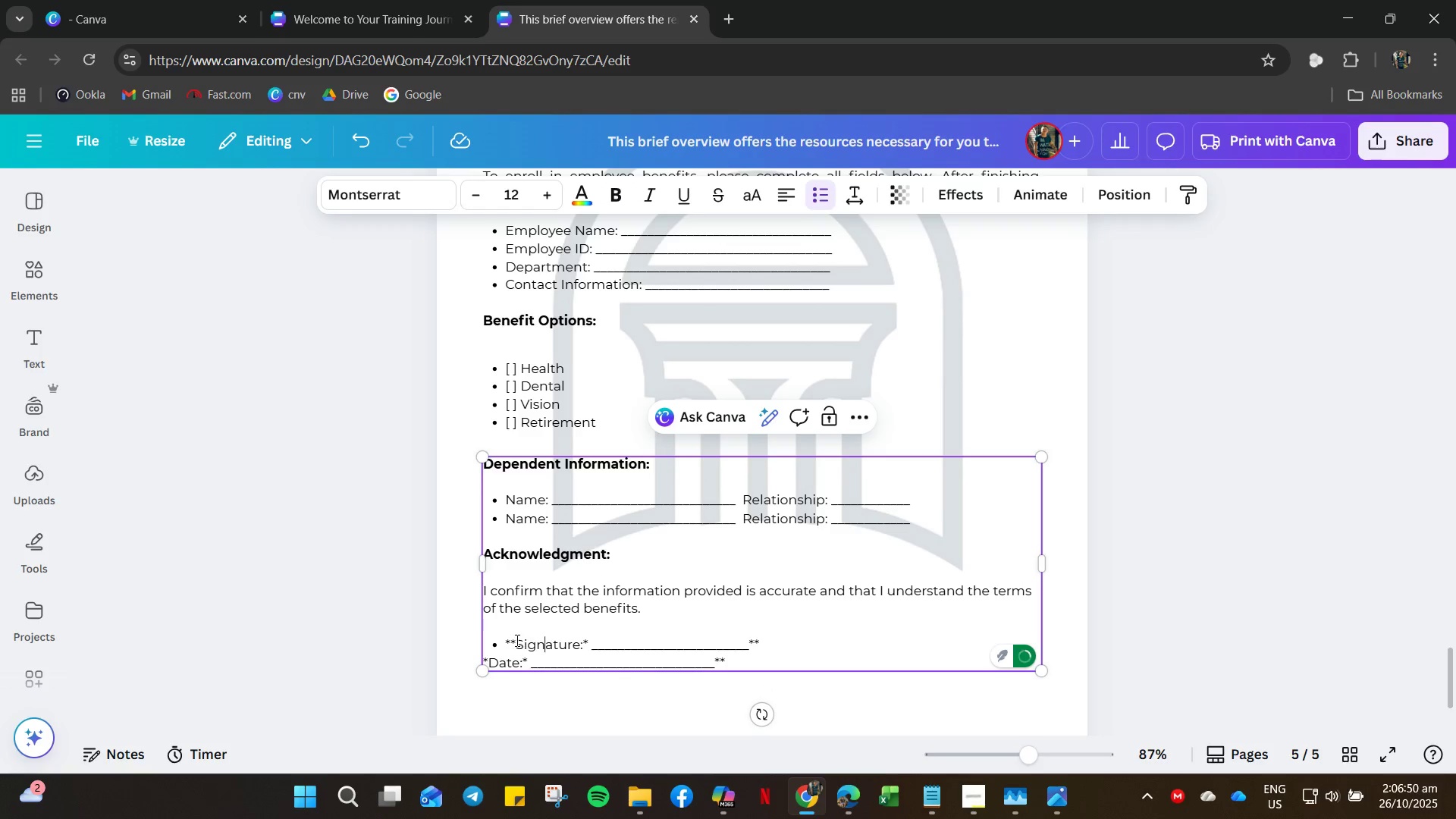 
left_click([516, 640])
 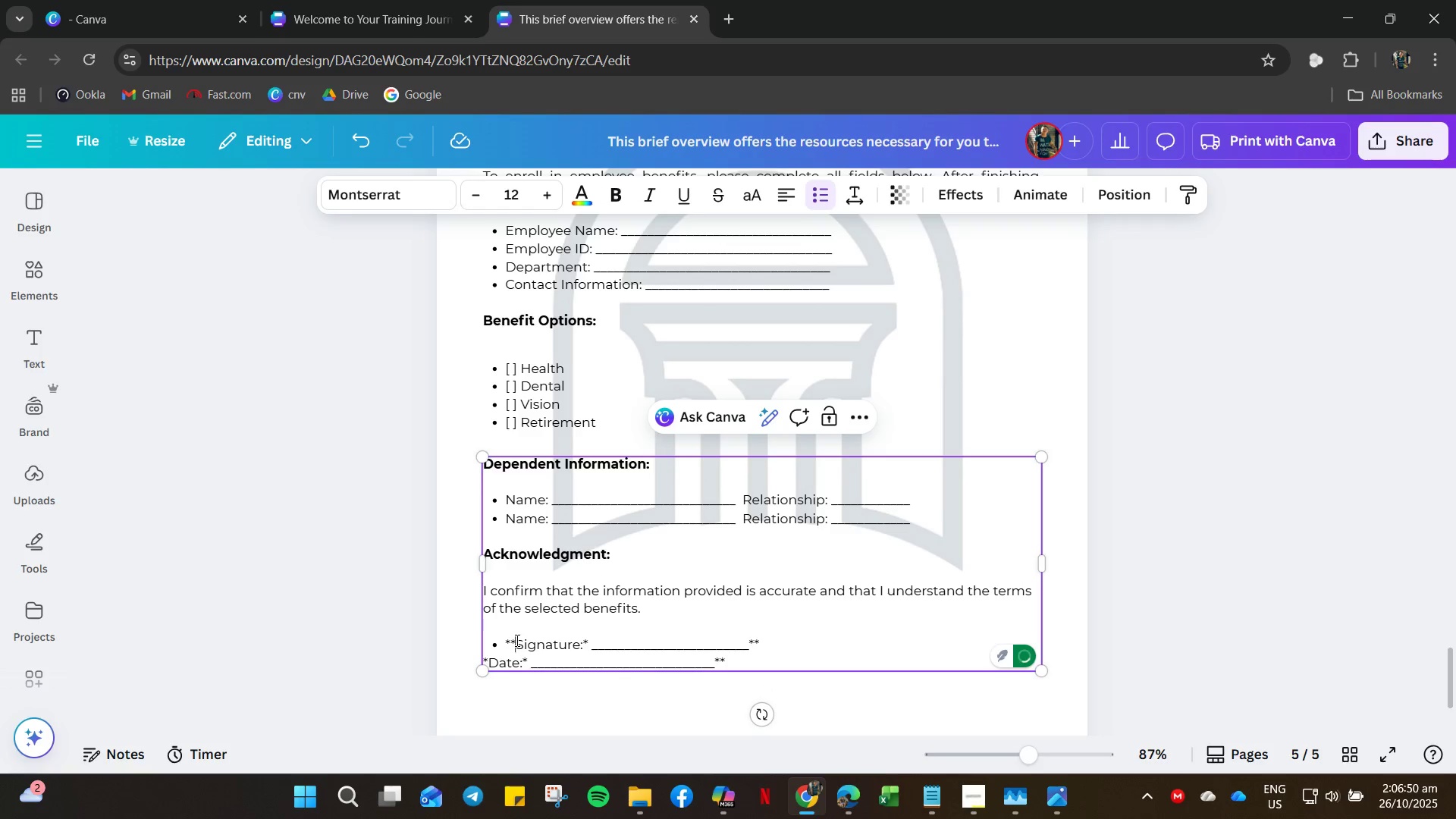 
key(Backspace)
 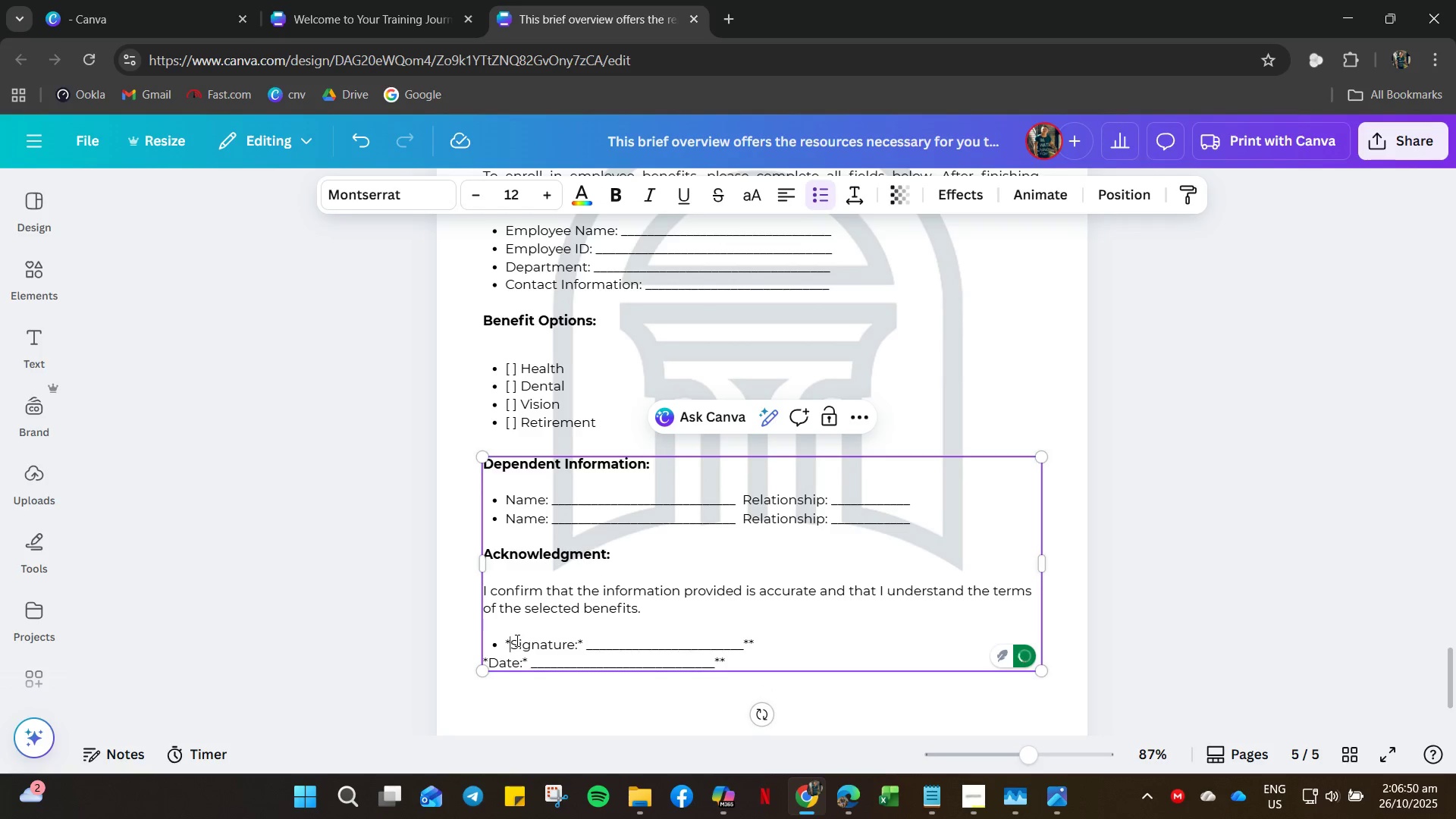 
key(Backspace)
 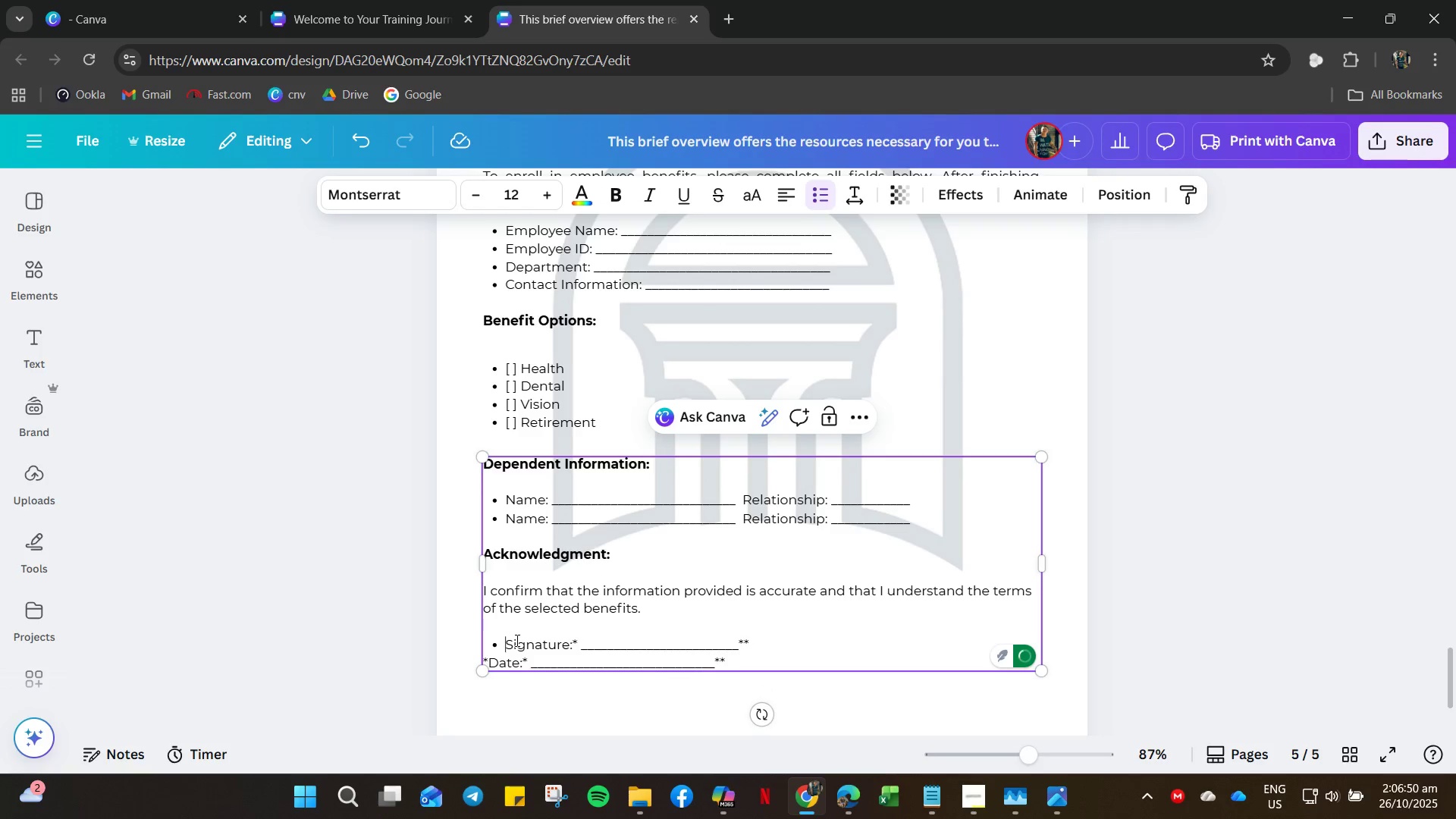 
key(Backspace)
 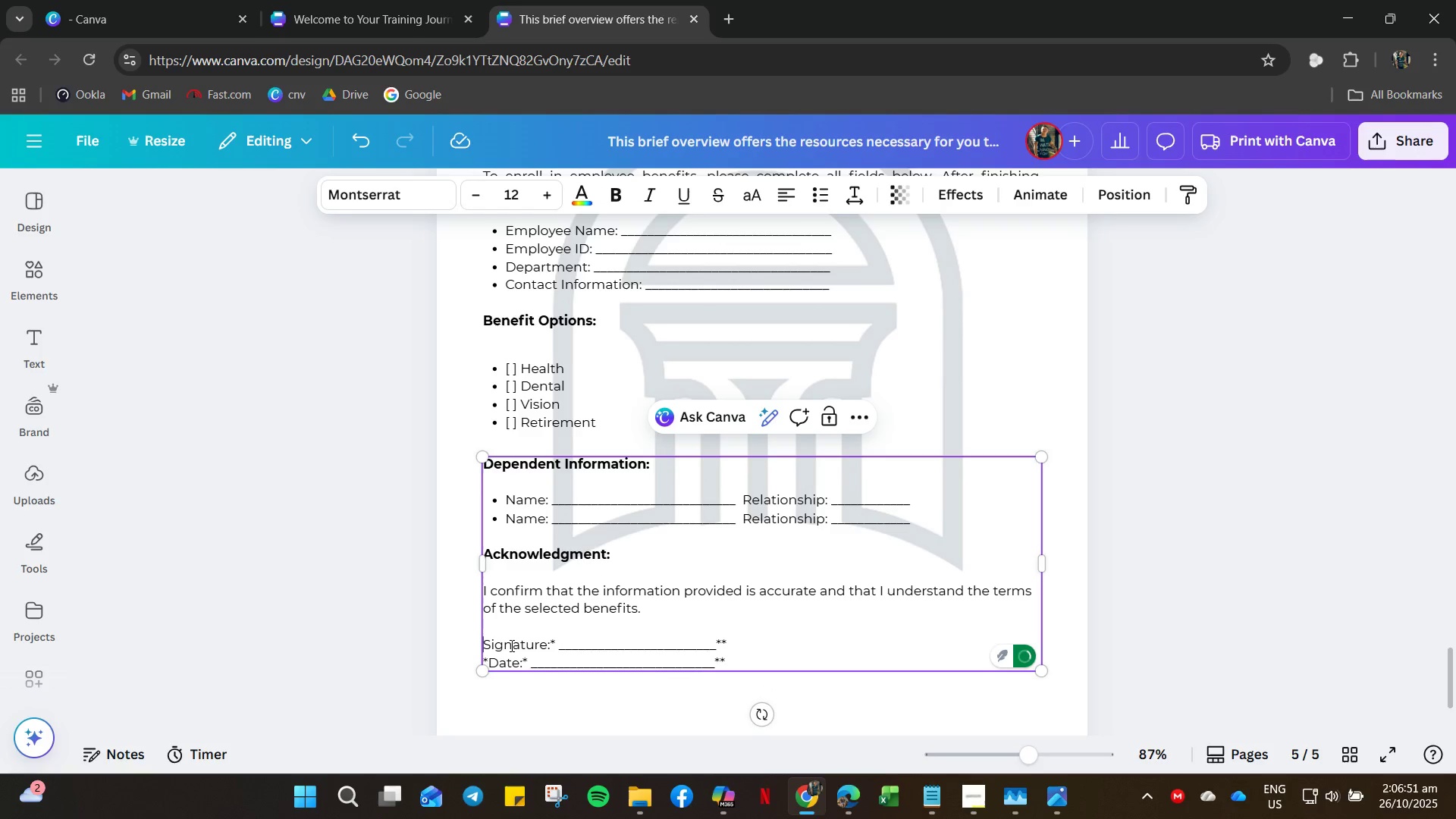 
key(Backspace)
 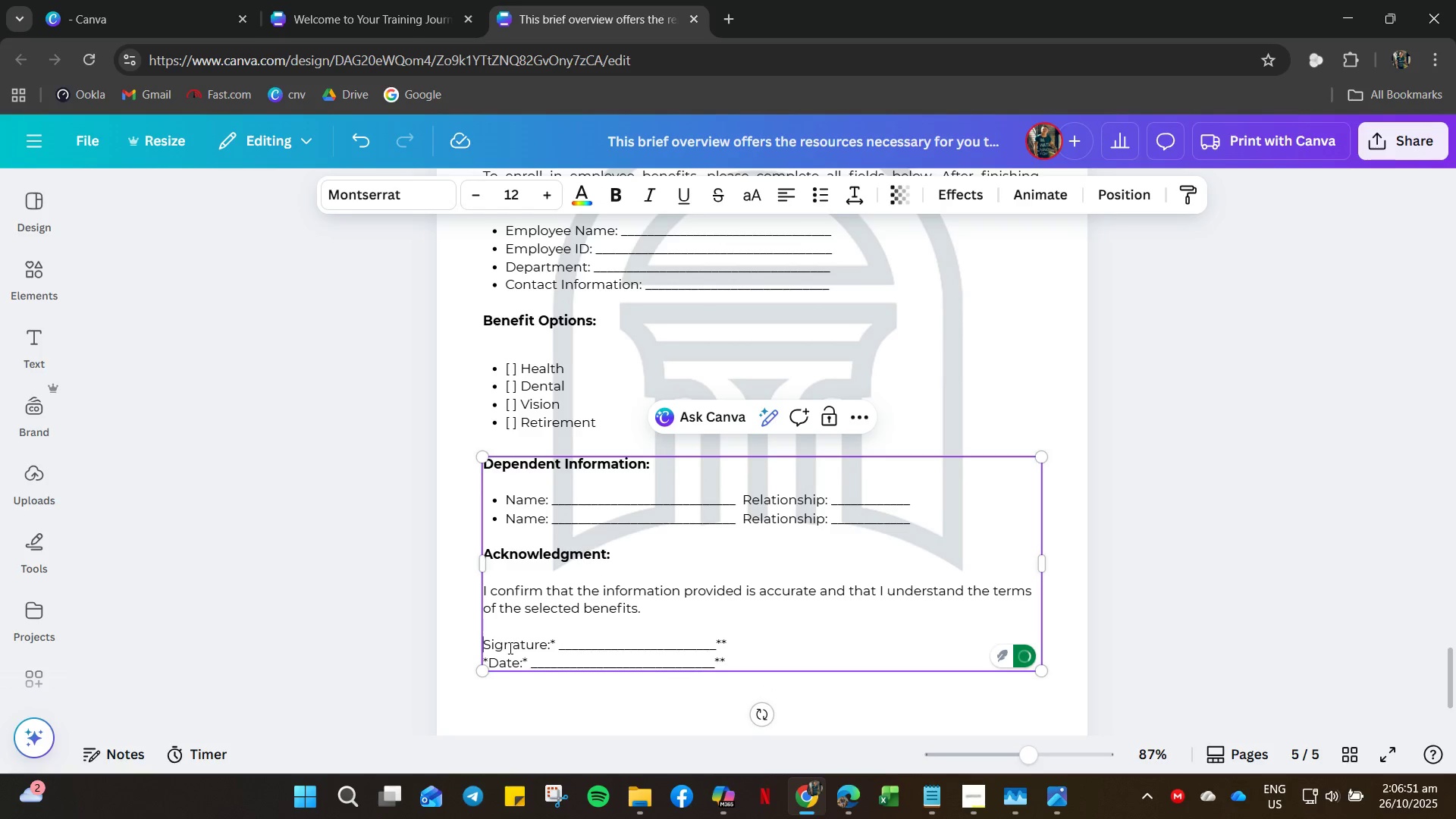 
key(Backspace)
 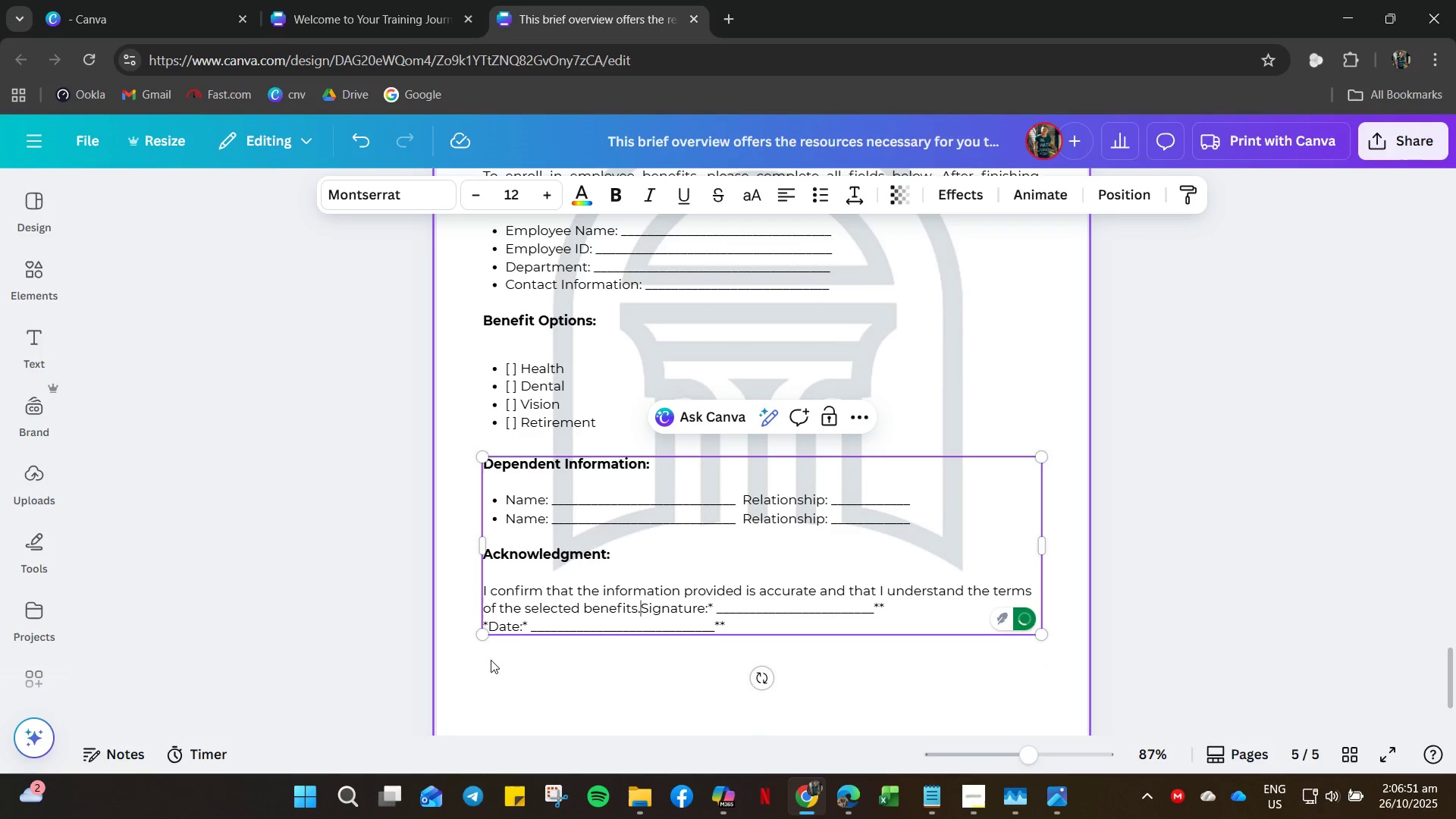 
left_click([491, 660])
 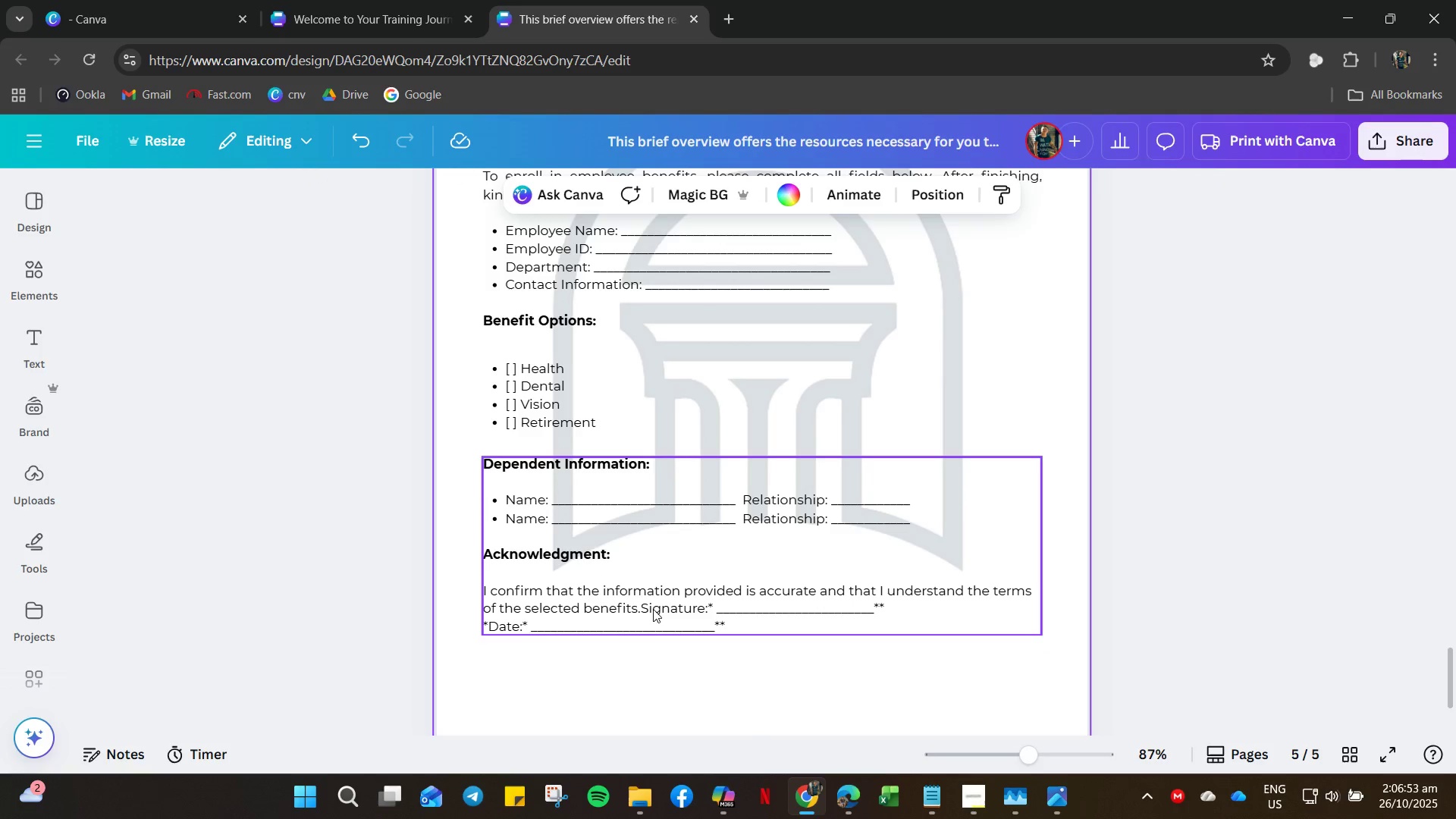 
left_click([643, 607])
 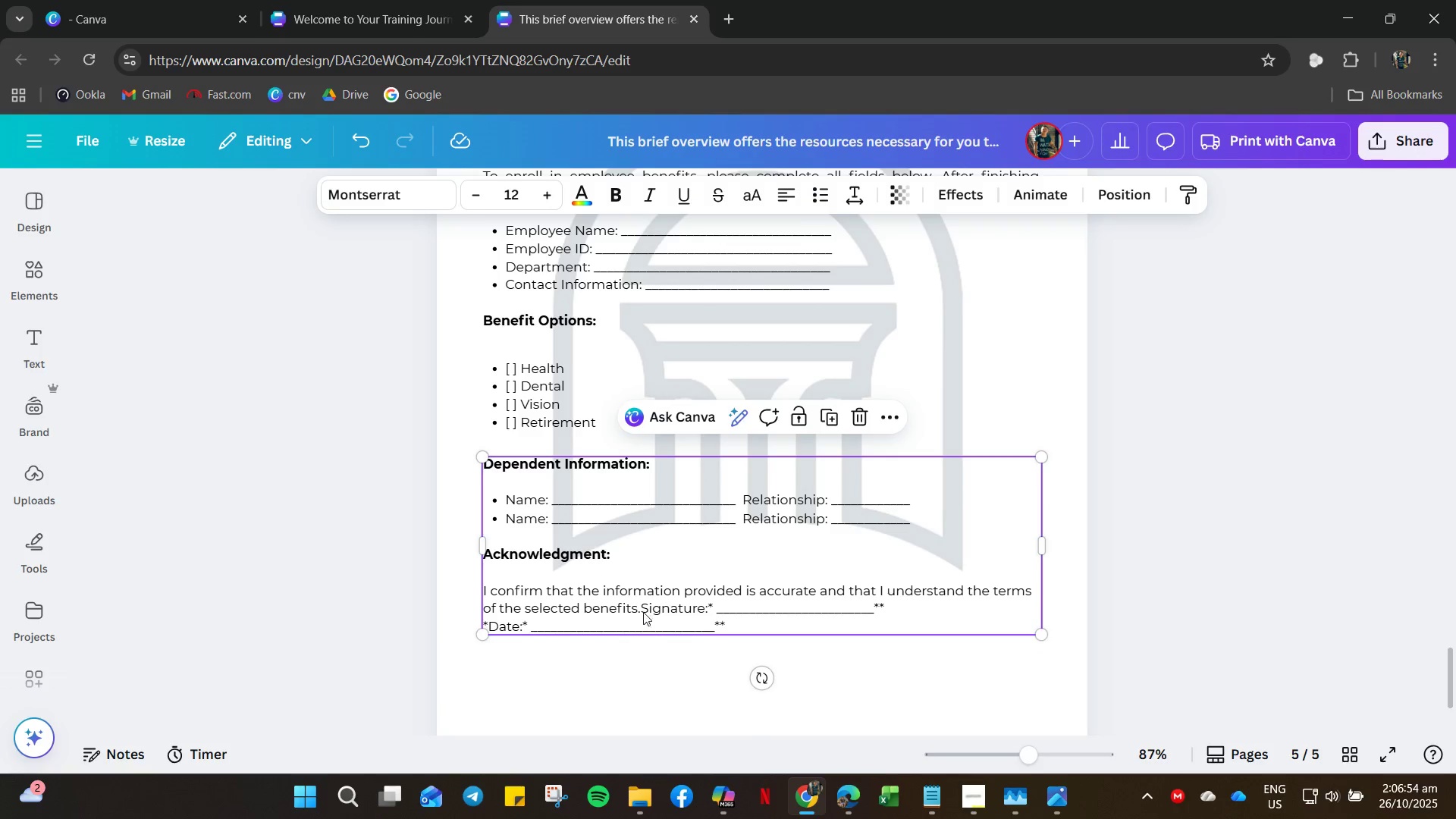 
key(Control+Z)
 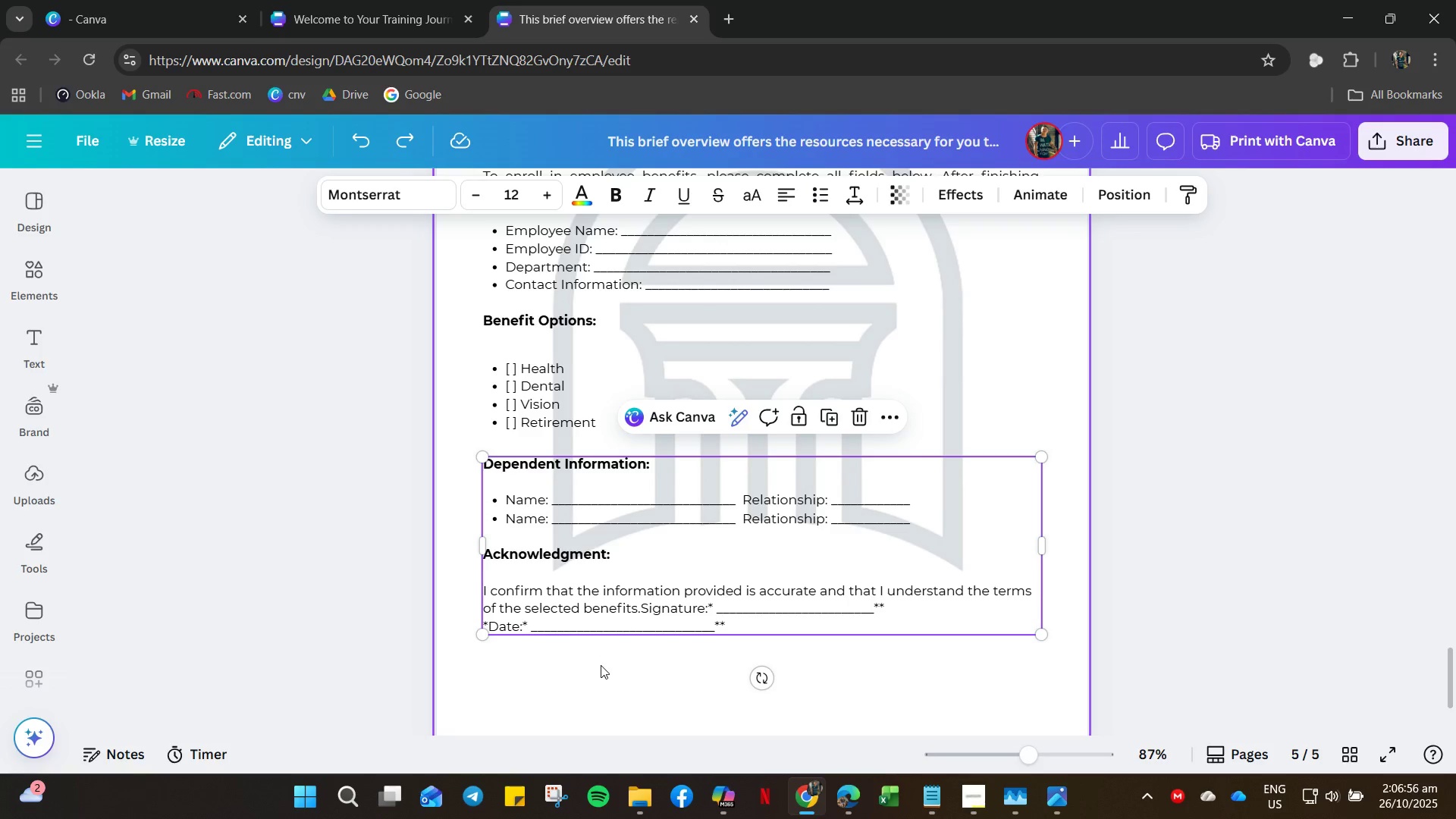 
left_click([603, 681])
 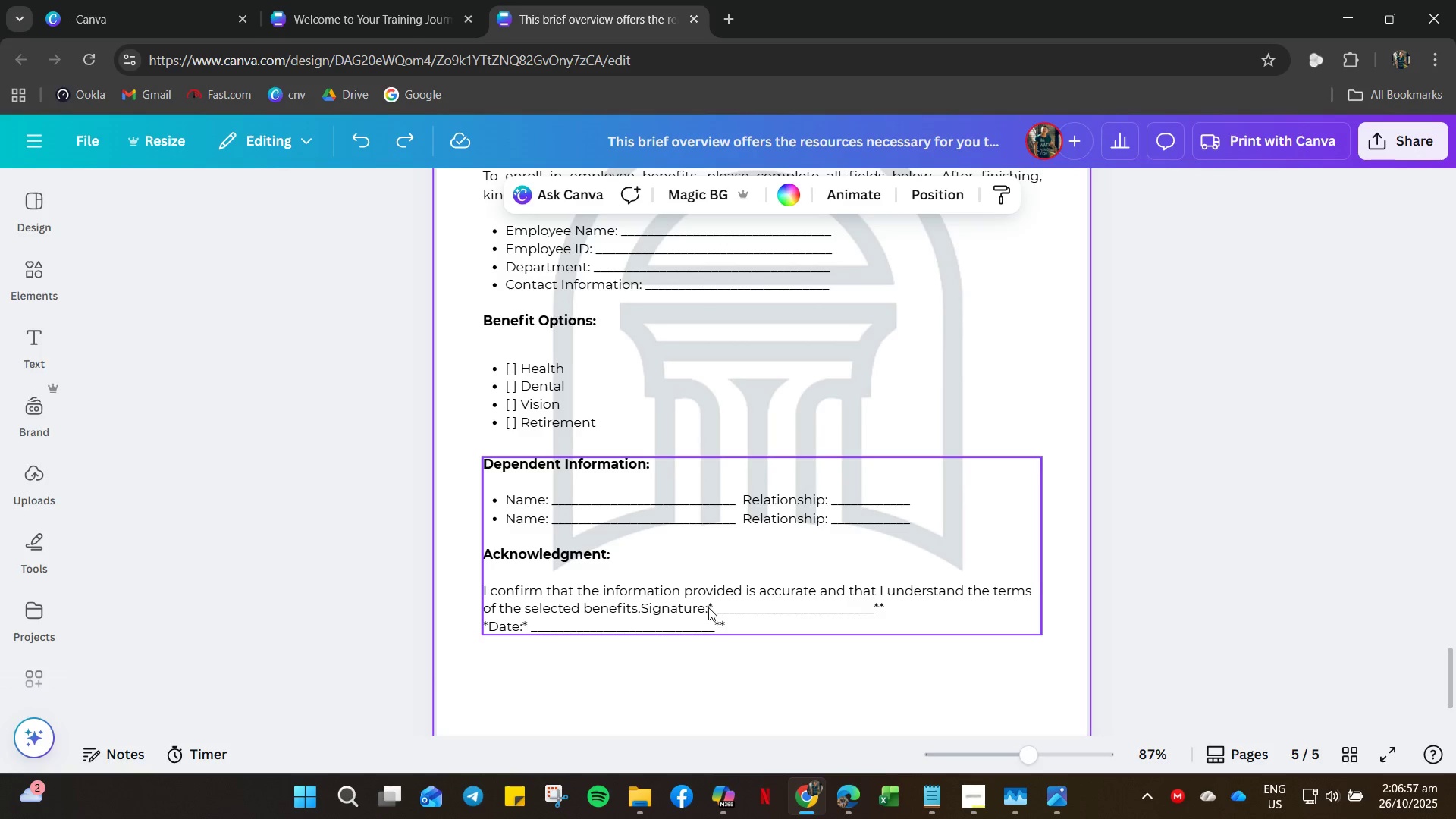 
key(Control+Z)
 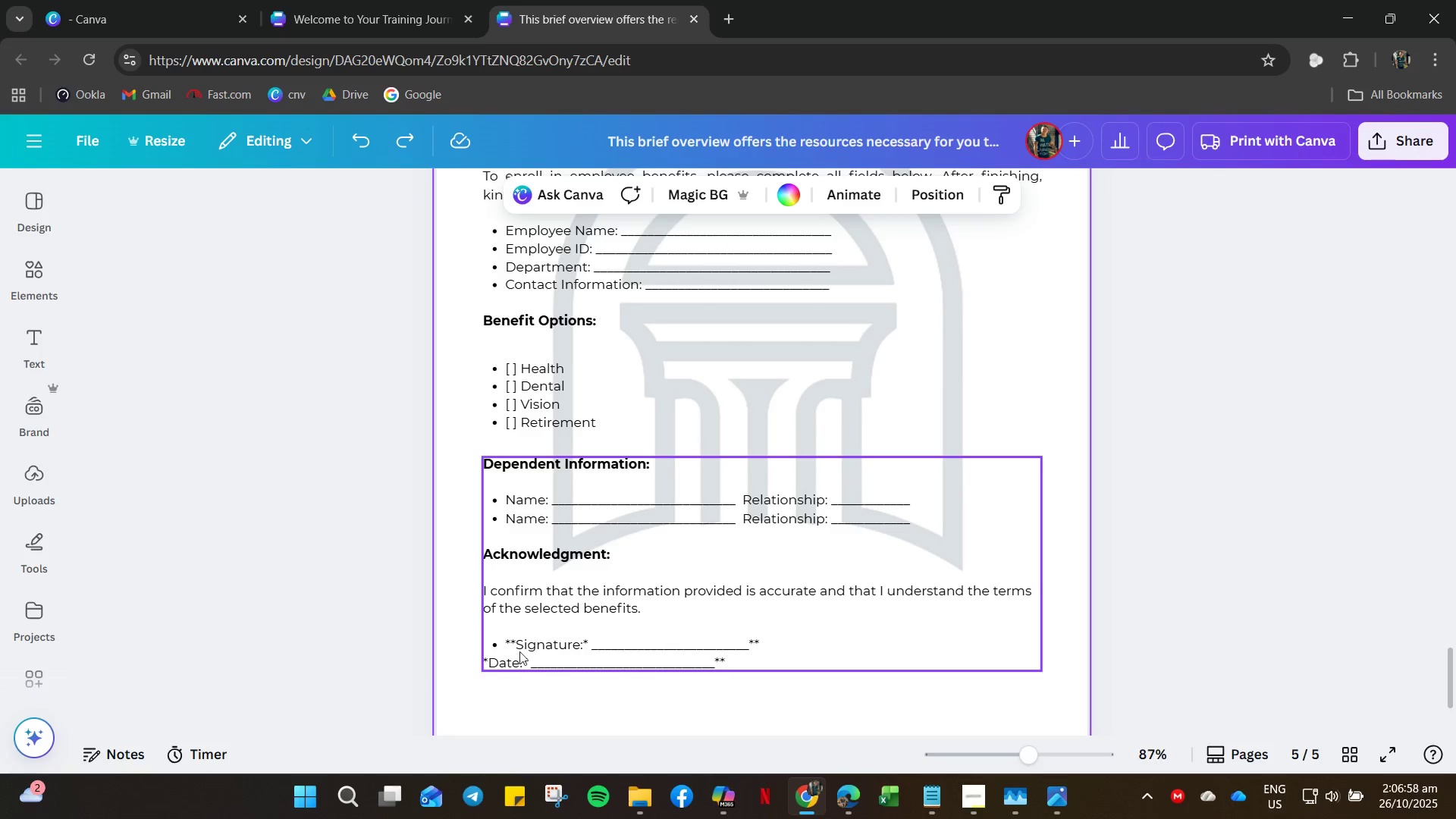 
left_click_drag(start_coordinate=[510, 648], to_coordinate=[516, 647])
 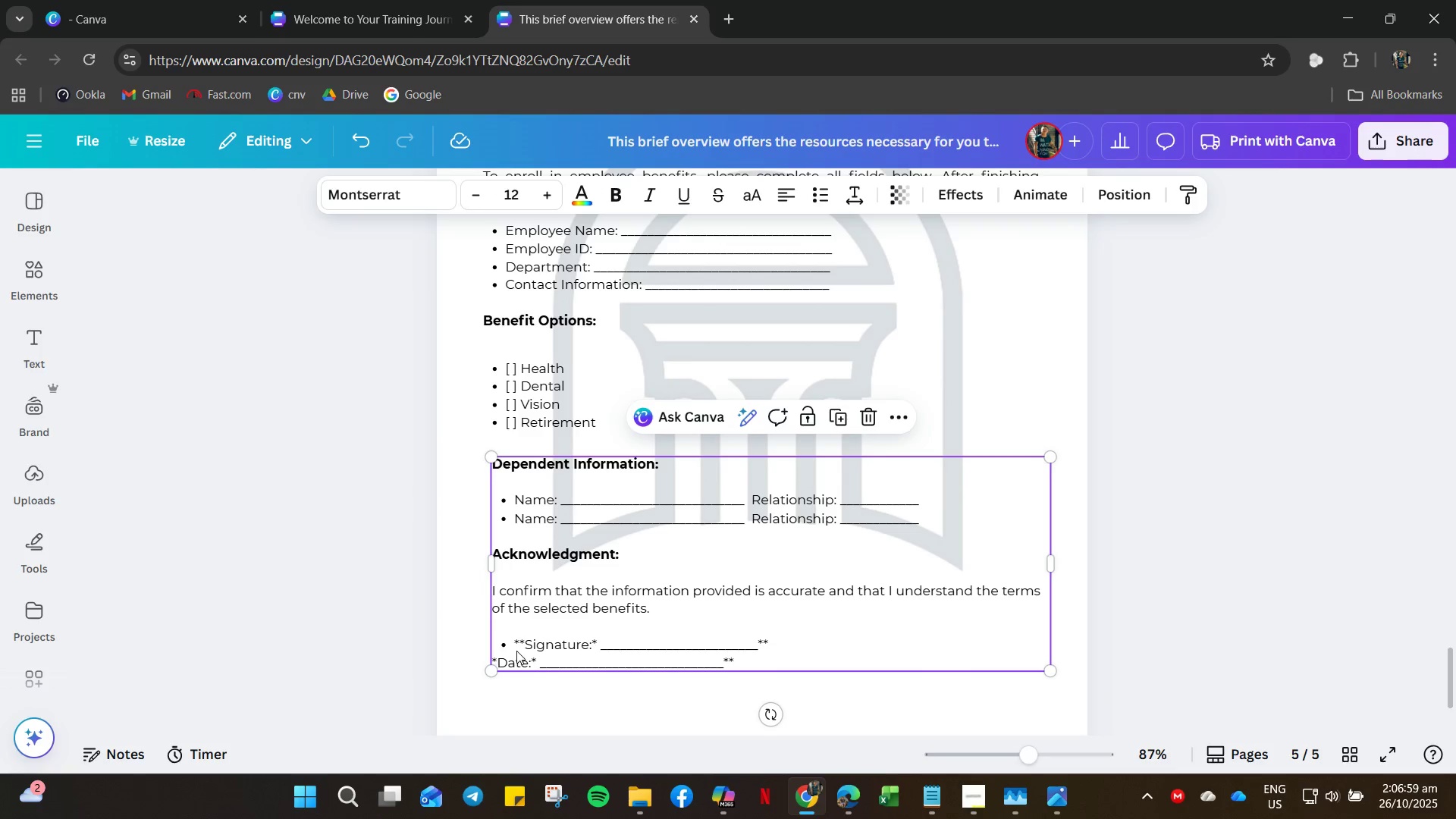 
left_click([516, 651])
 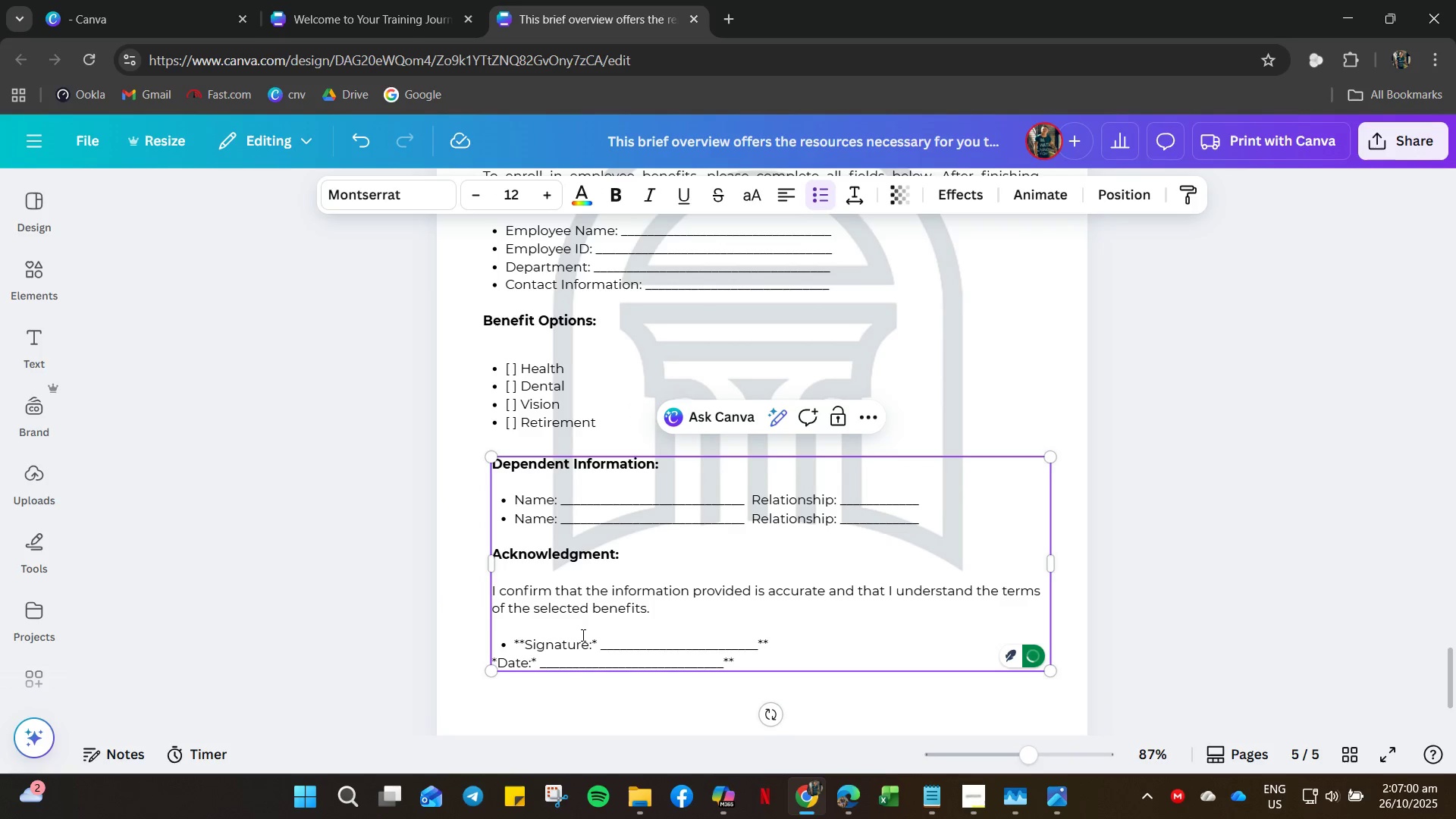 
key(Control+Z)
 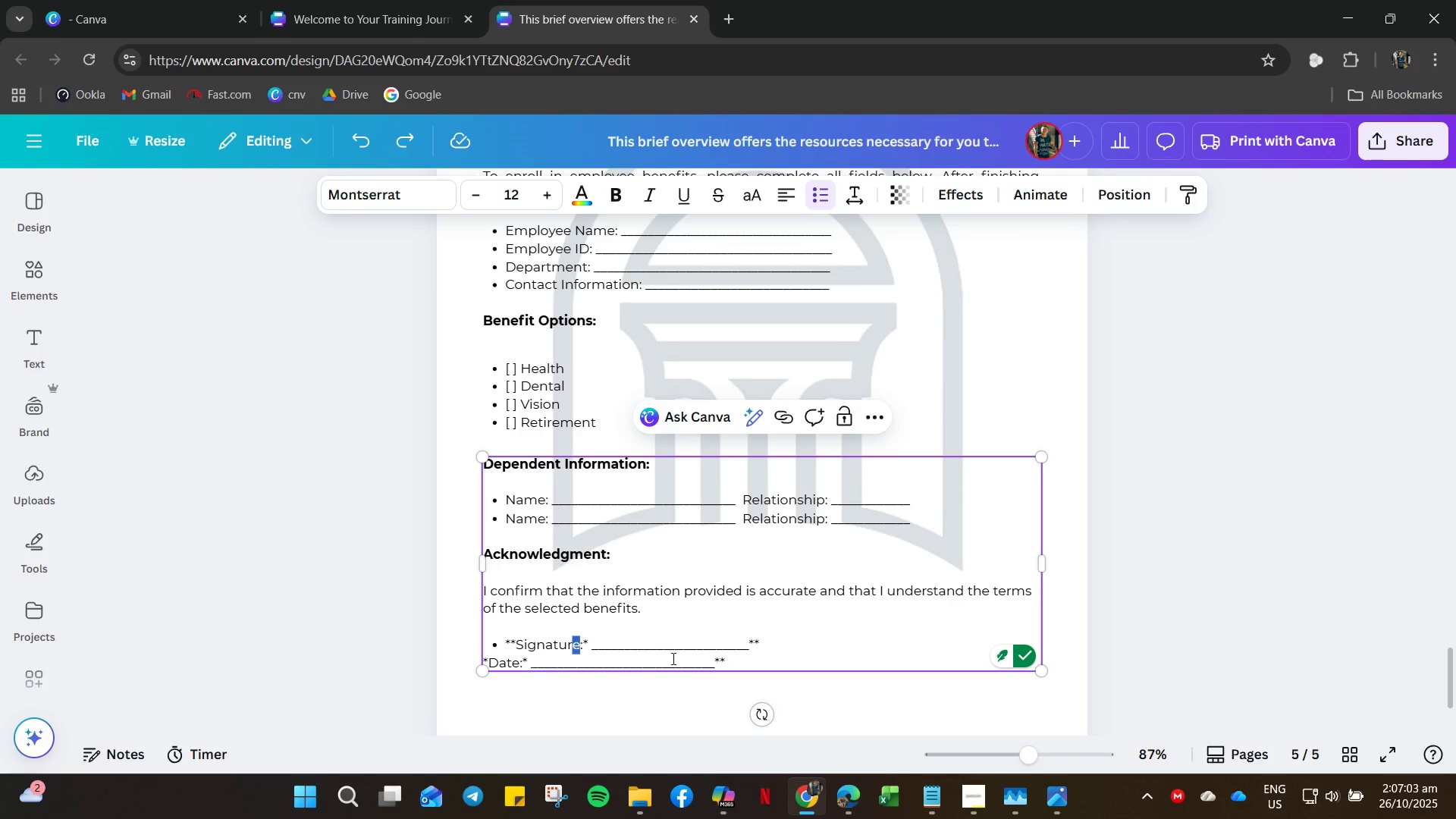 
key(ArrowRight)
 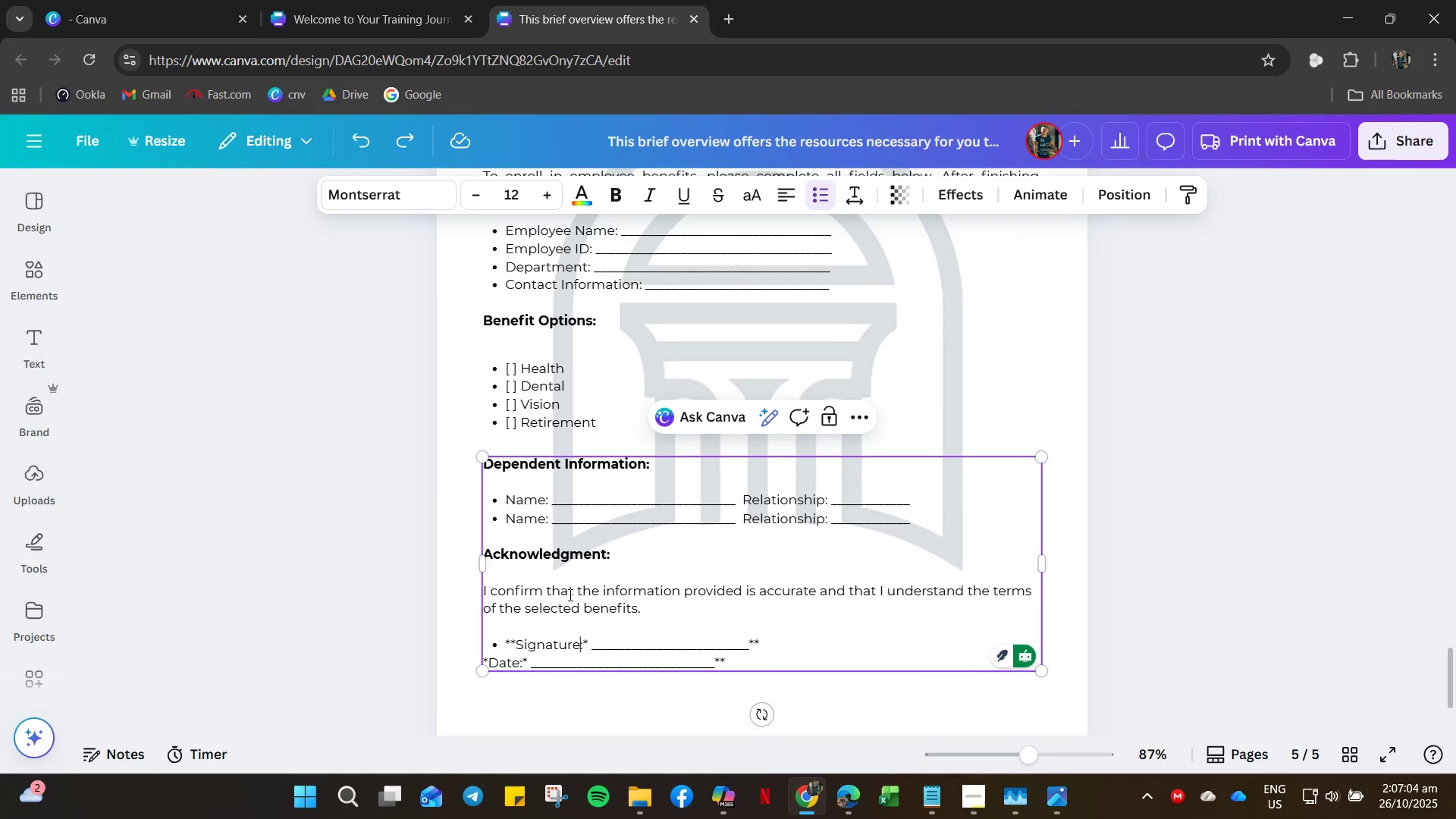 
key(ArrowRight)
 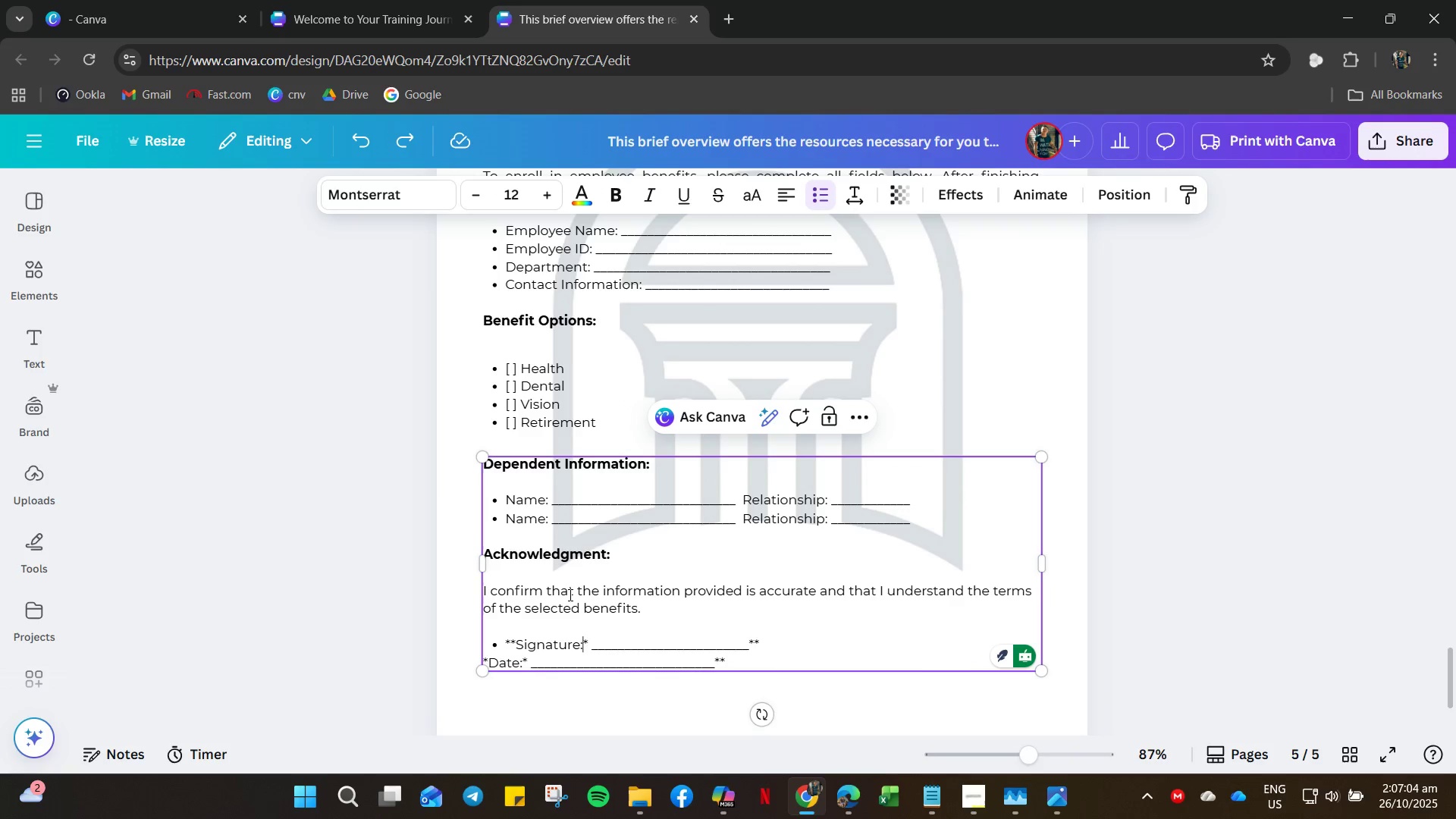 
key(ArrowRight)
 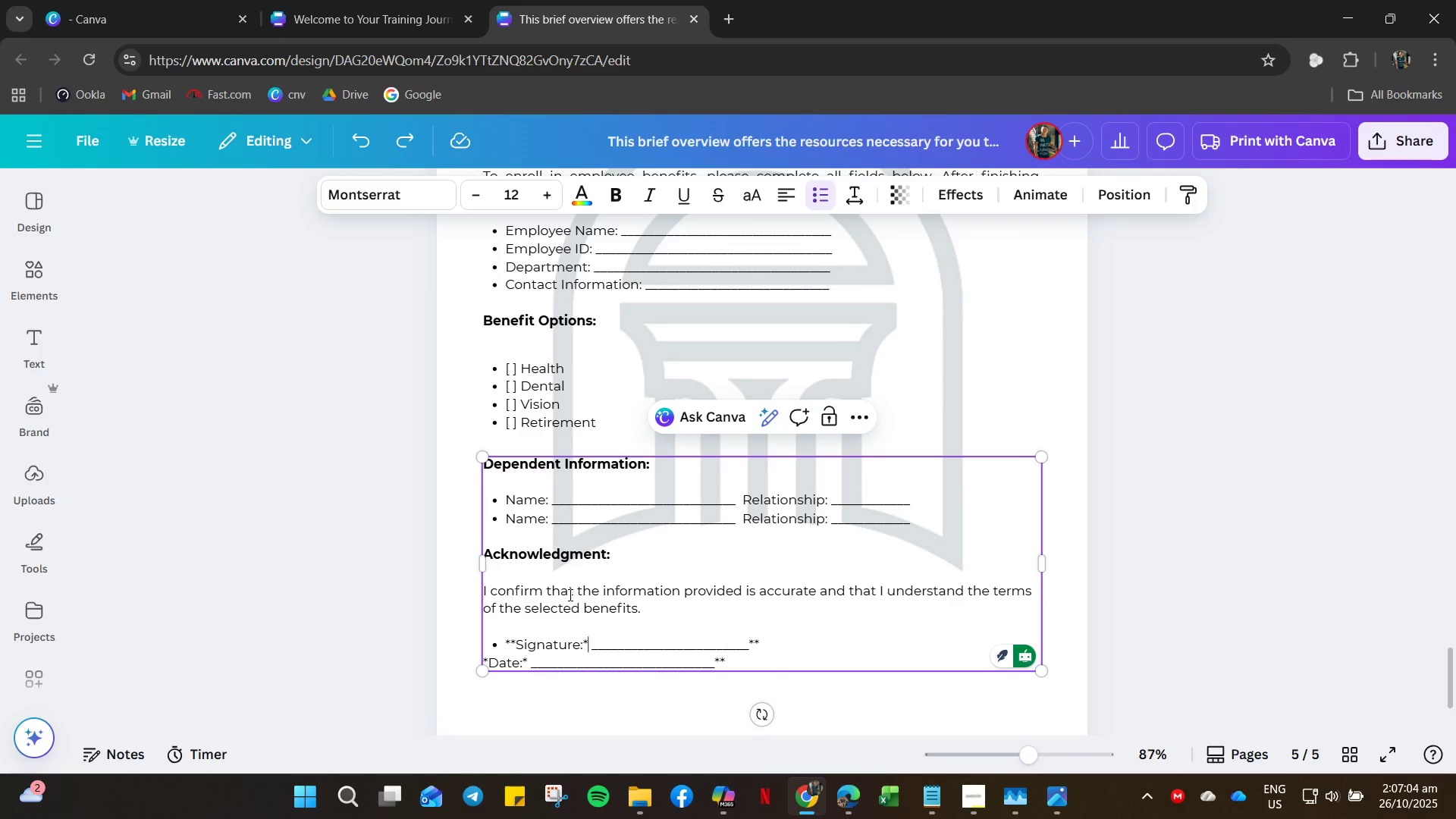 
key(Backspace)
 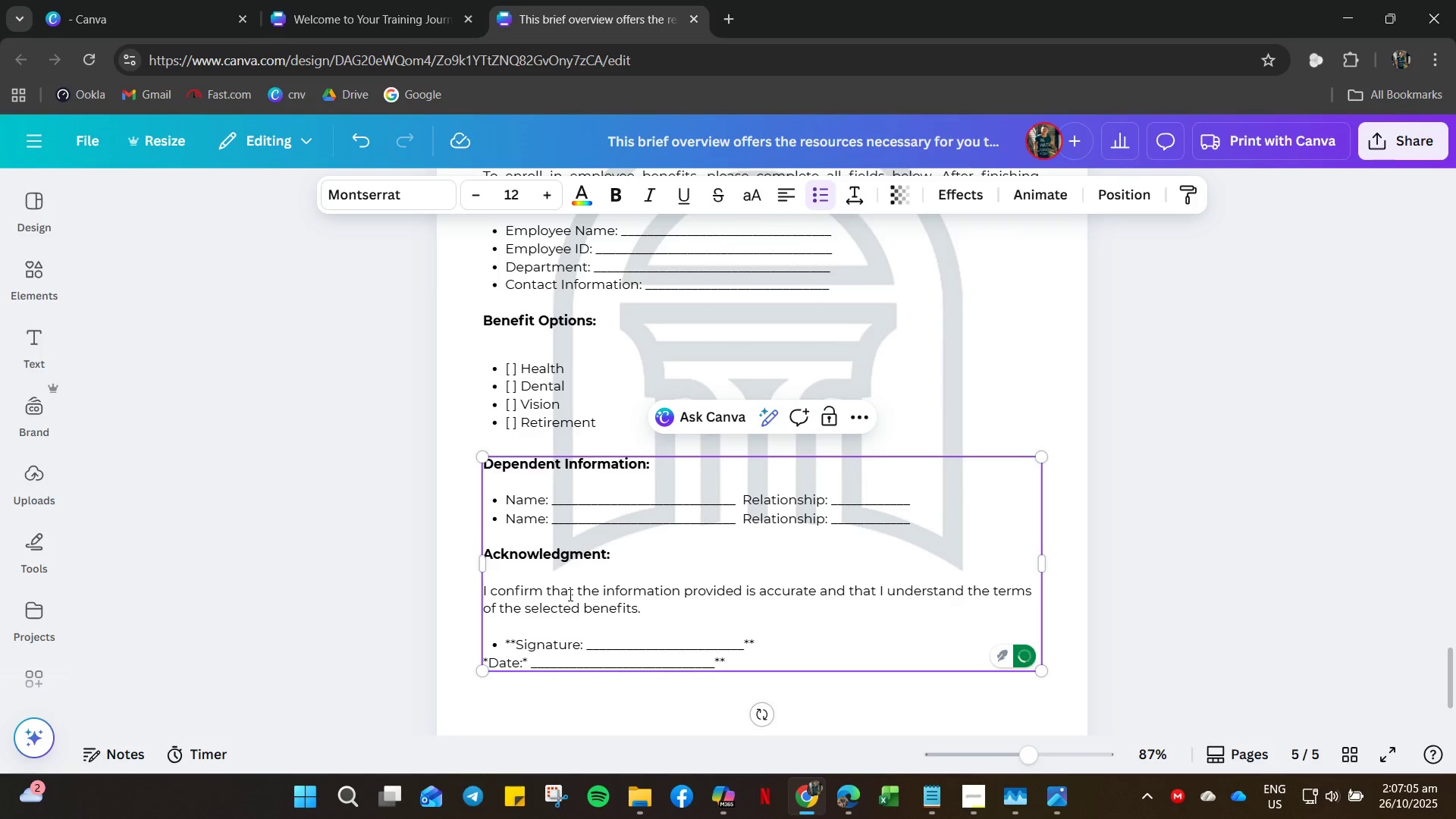 
hold_key(key=ArrowLeft, duration=0.5)
 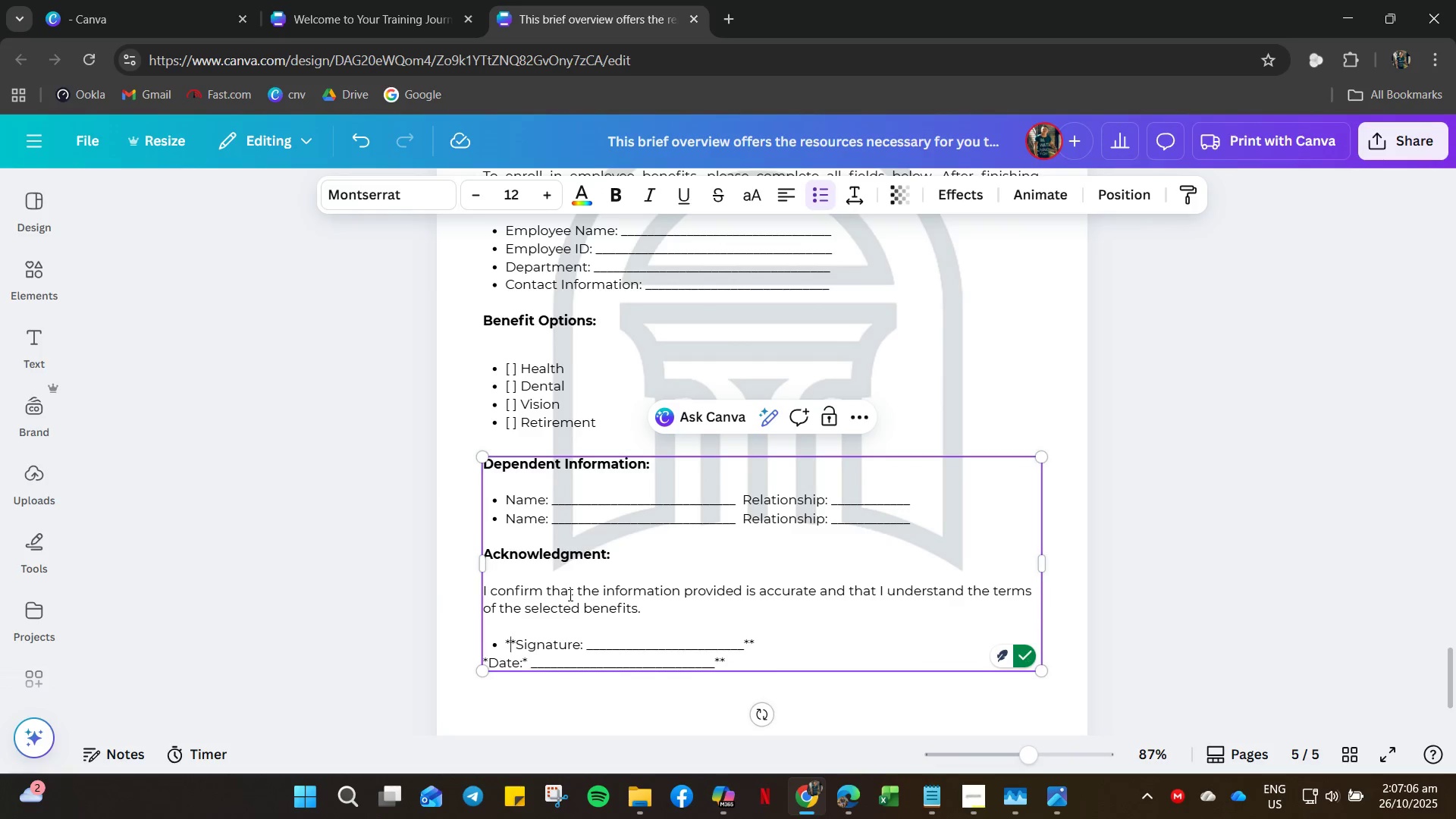 
hold_key(key=ArrowLeft, duration=0.36)
 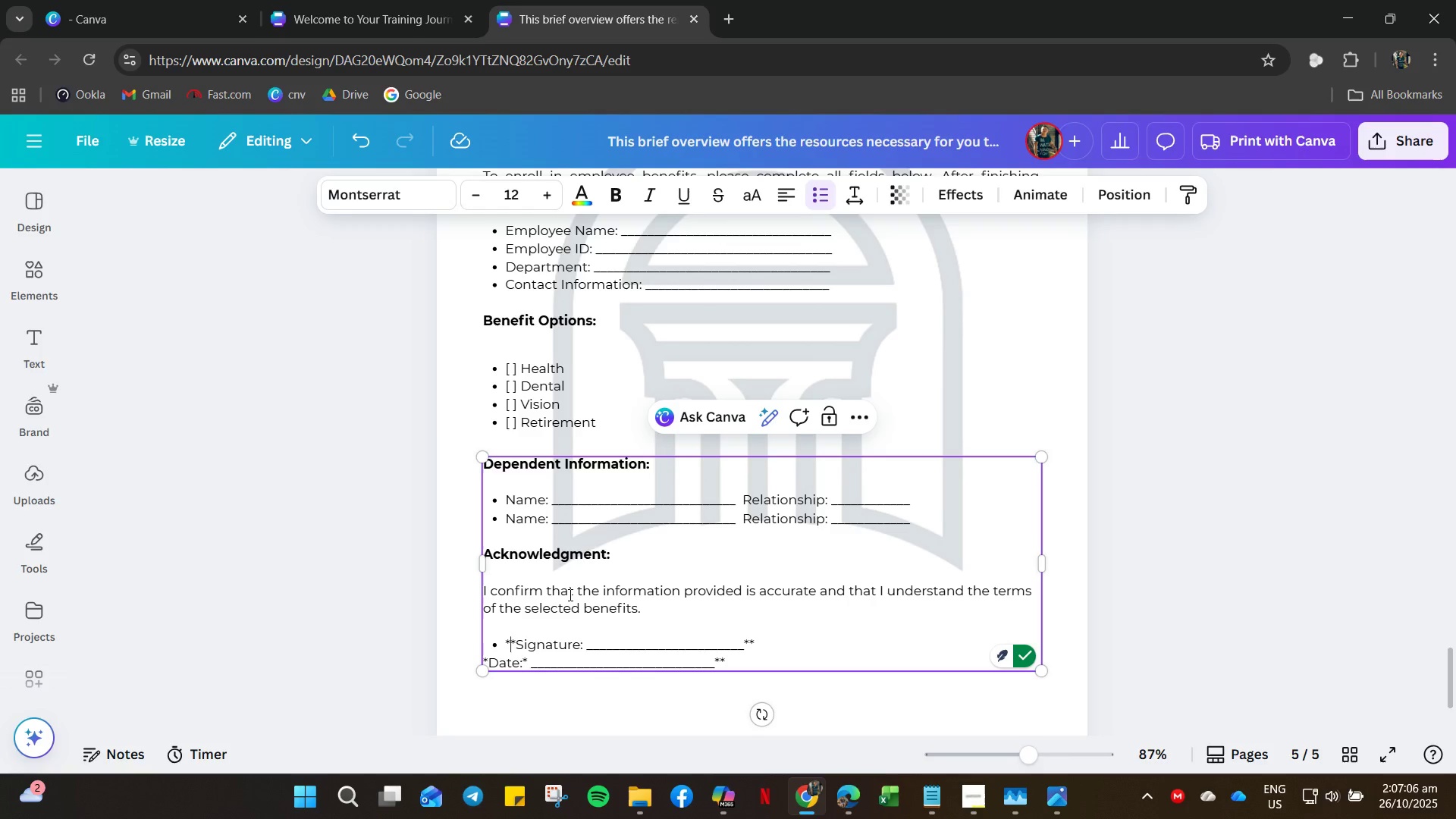 
key(ArrowRight)
 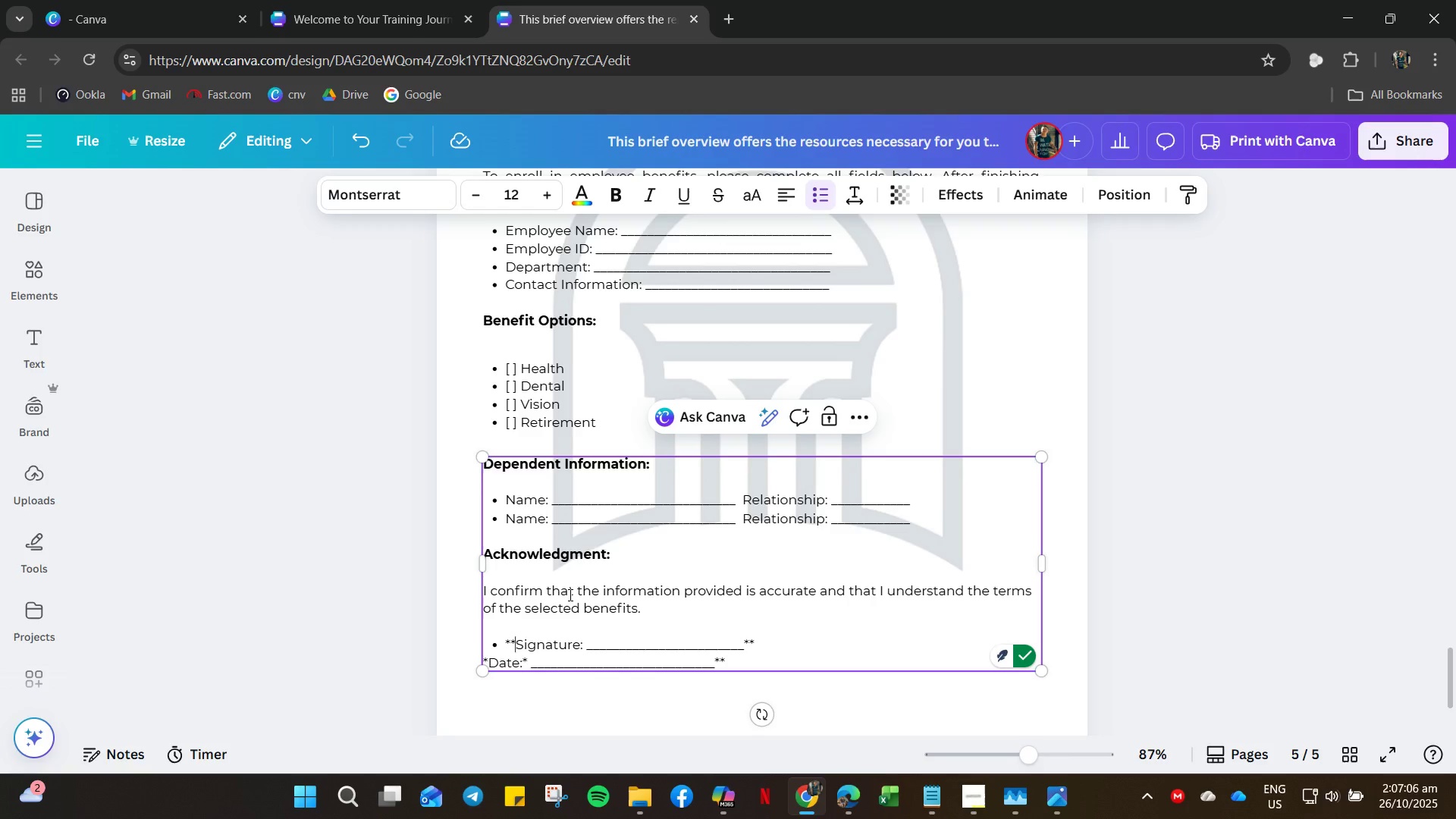 
key(Backspace)
 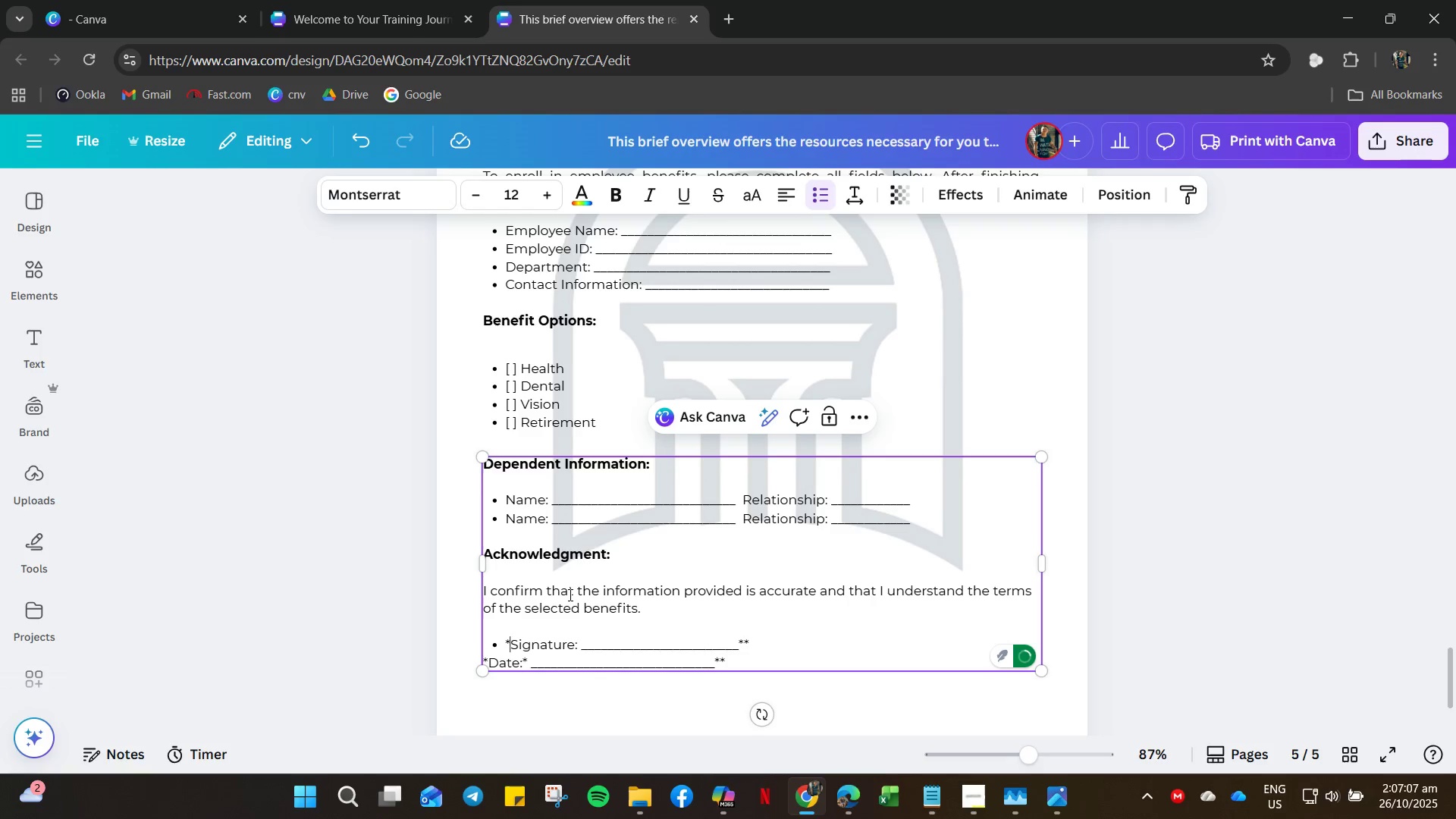 
key(Backspace)
 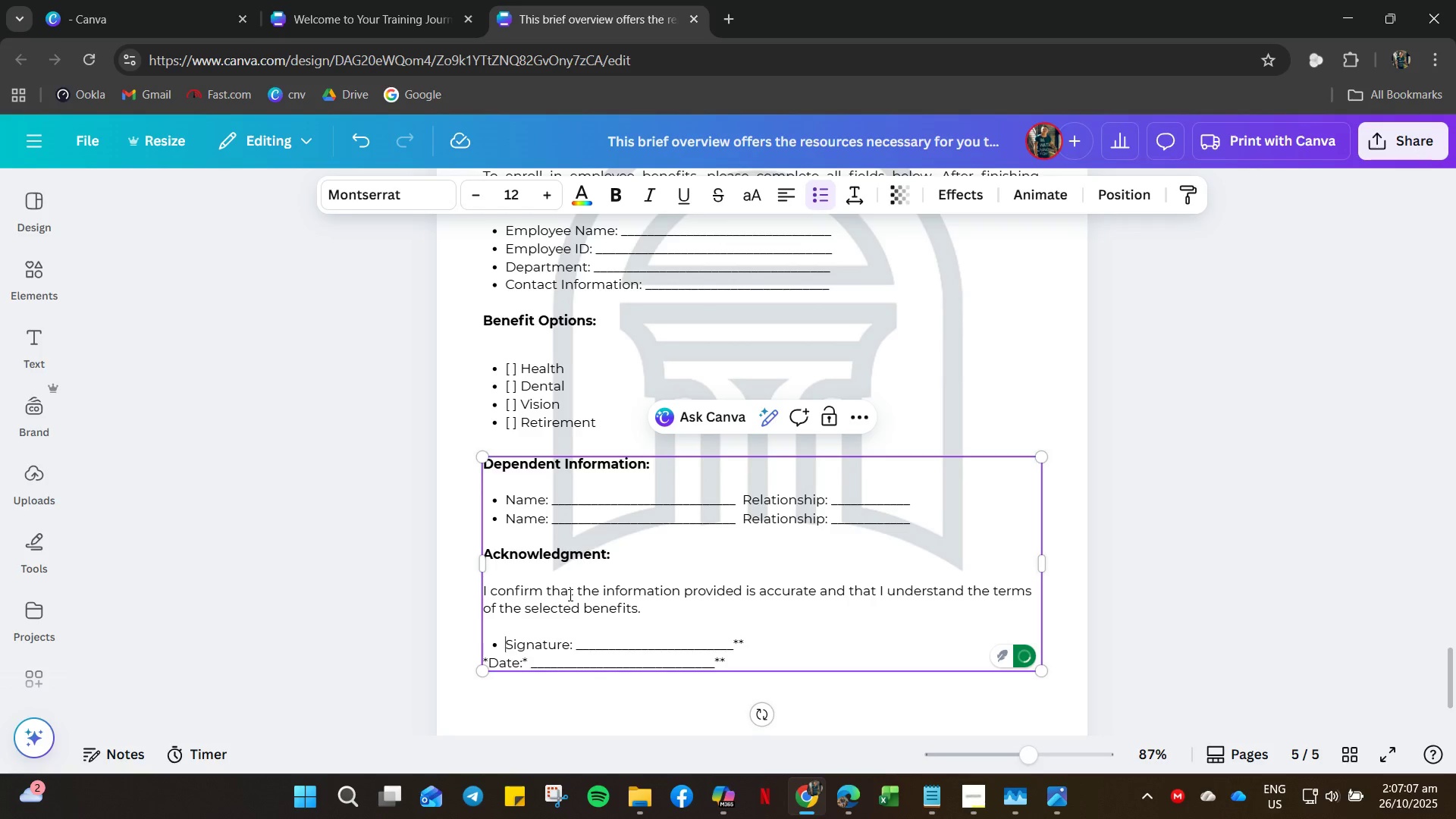 
key(Backspace)
 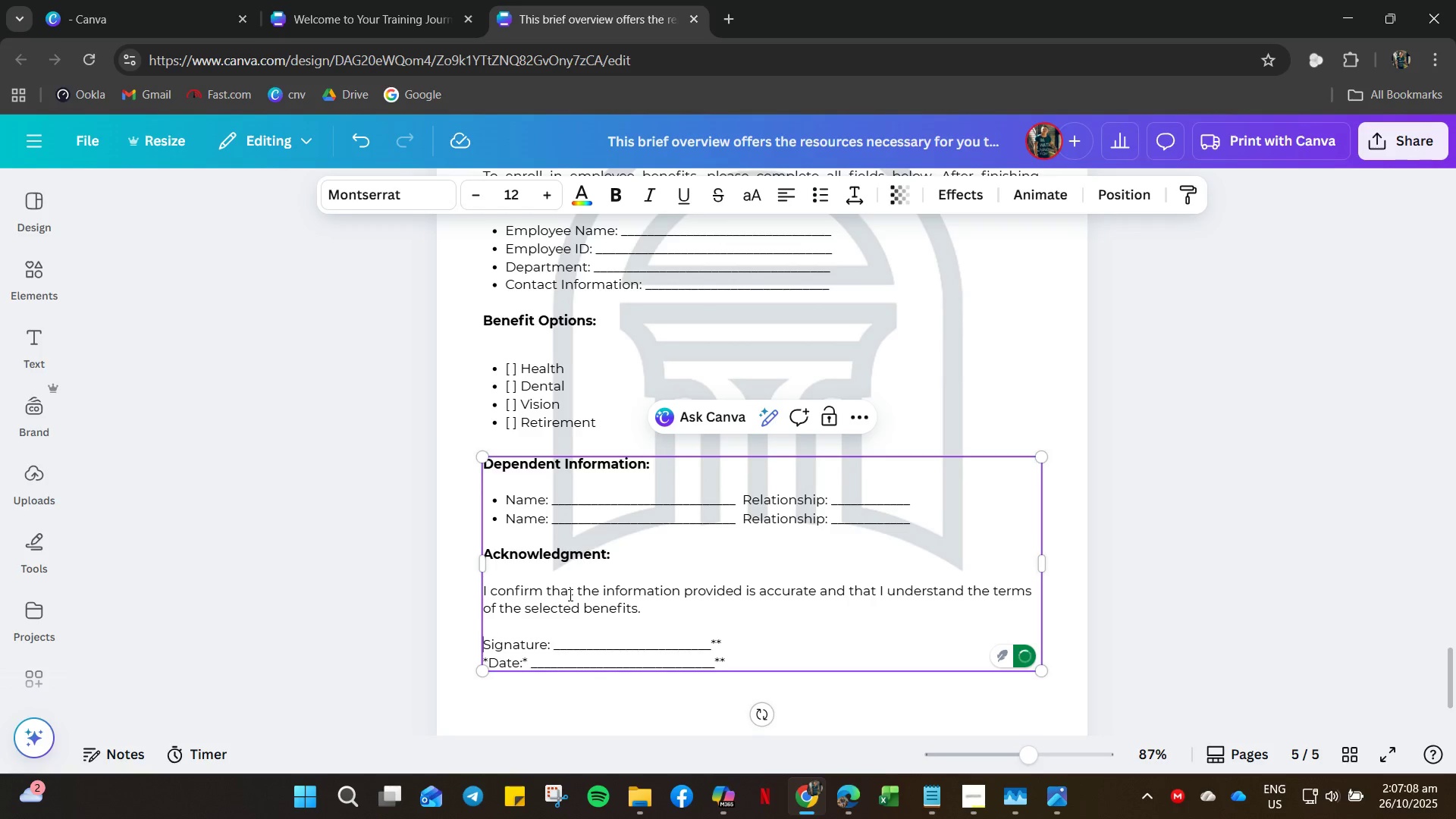 
key(ArrowDown)
 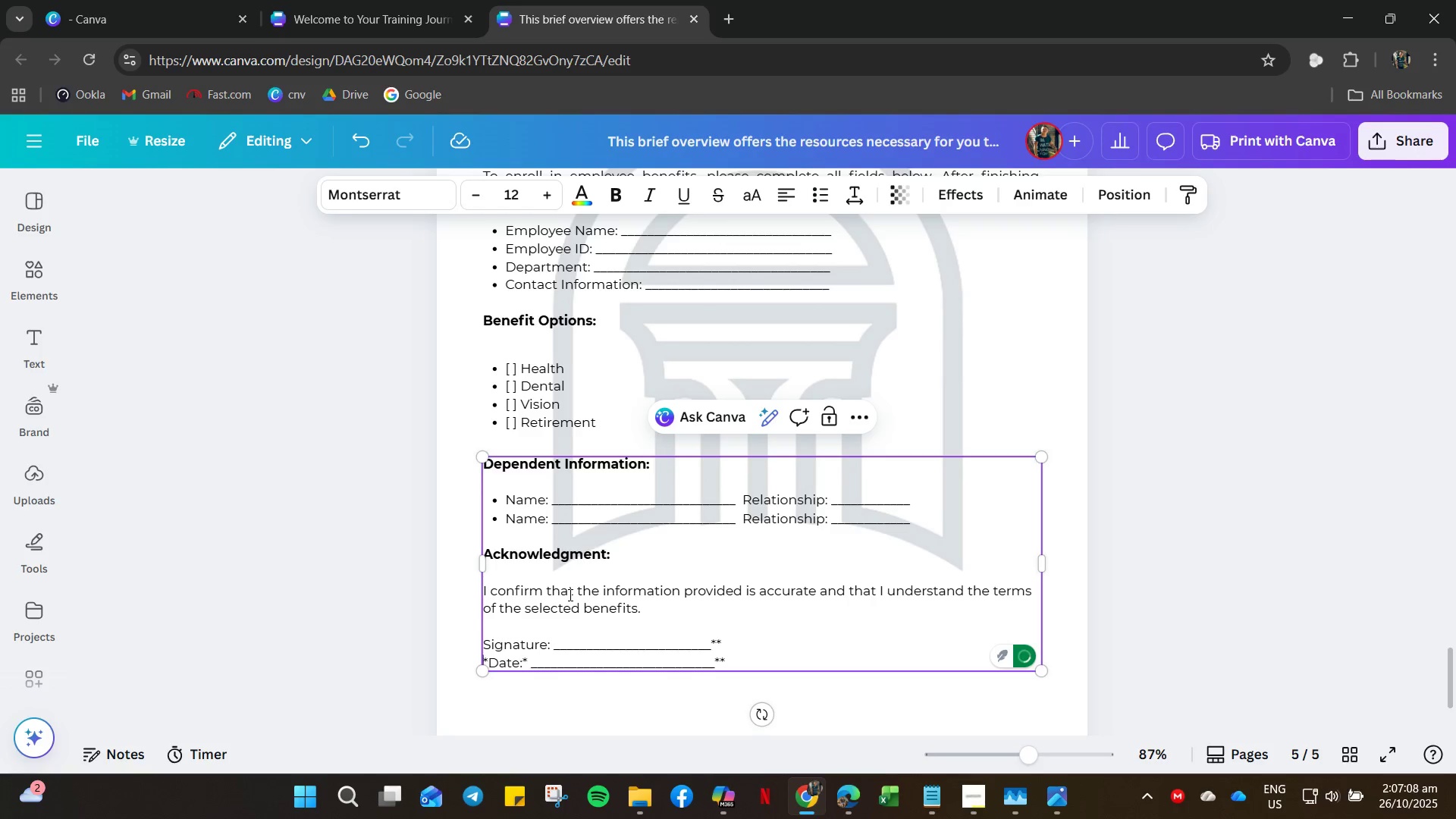 
key(ArrowRight)
 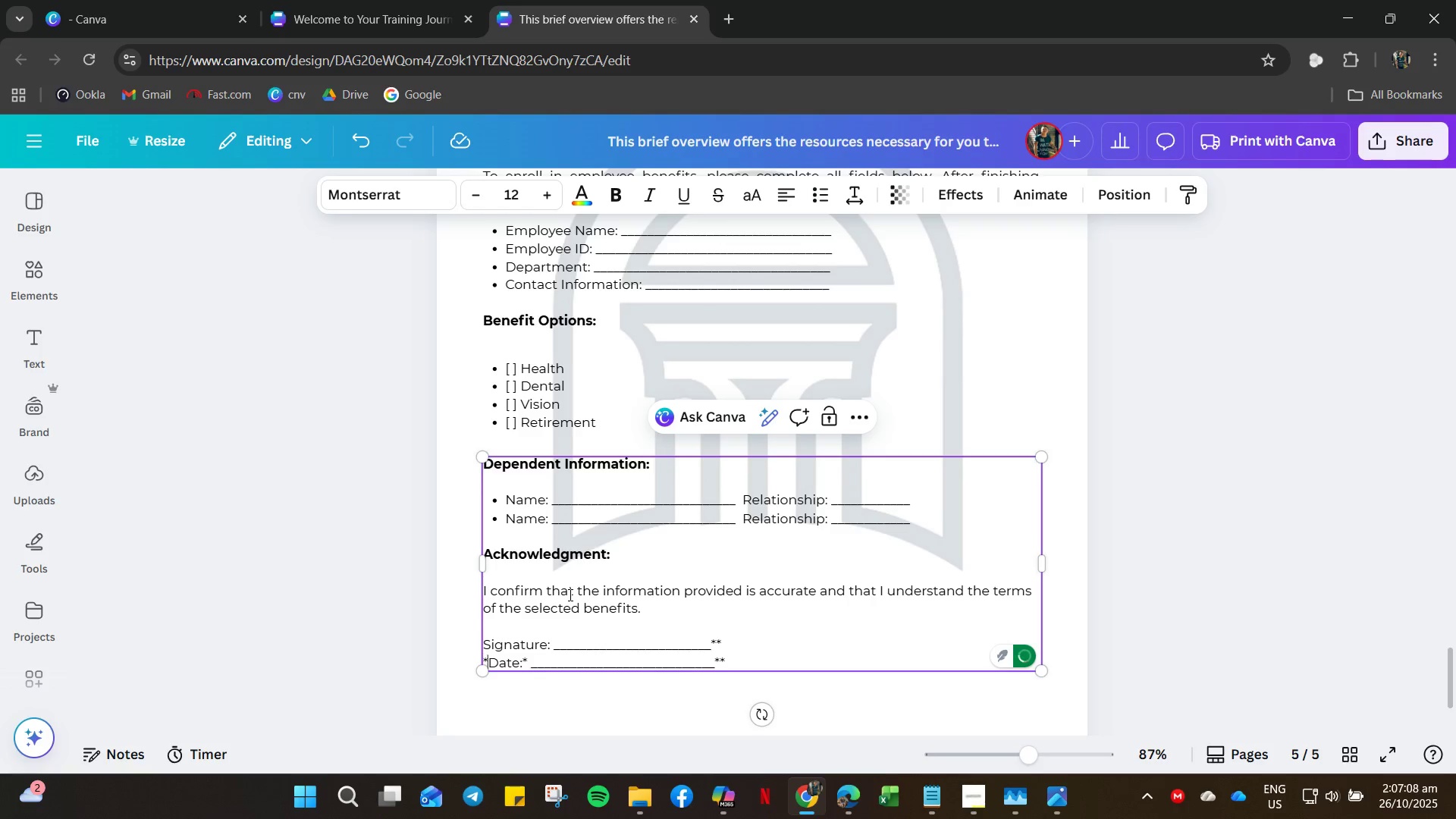 
key(Backspace)
 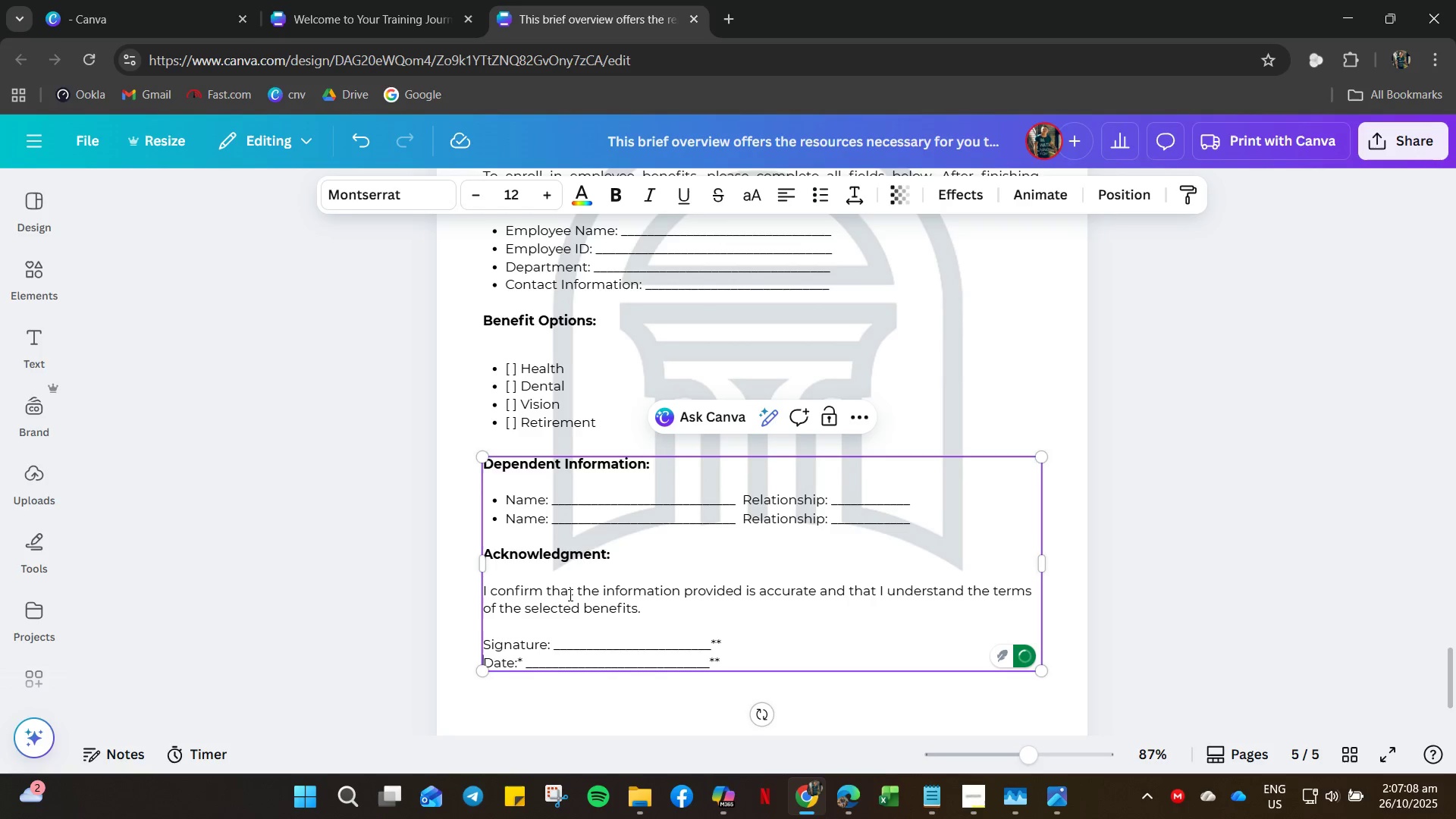 
key(ArrowRight)
 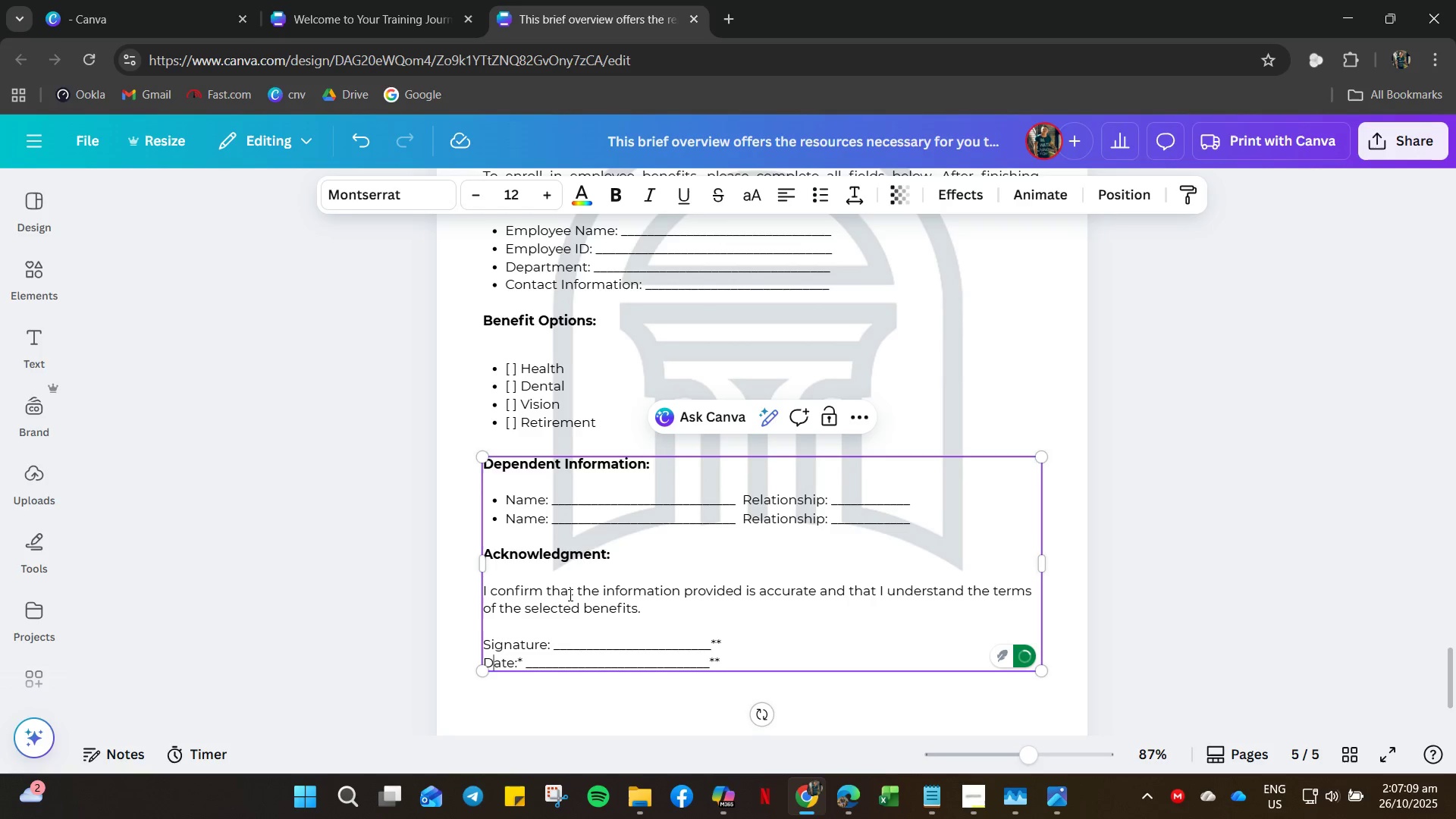 
key(ArrowRight)
 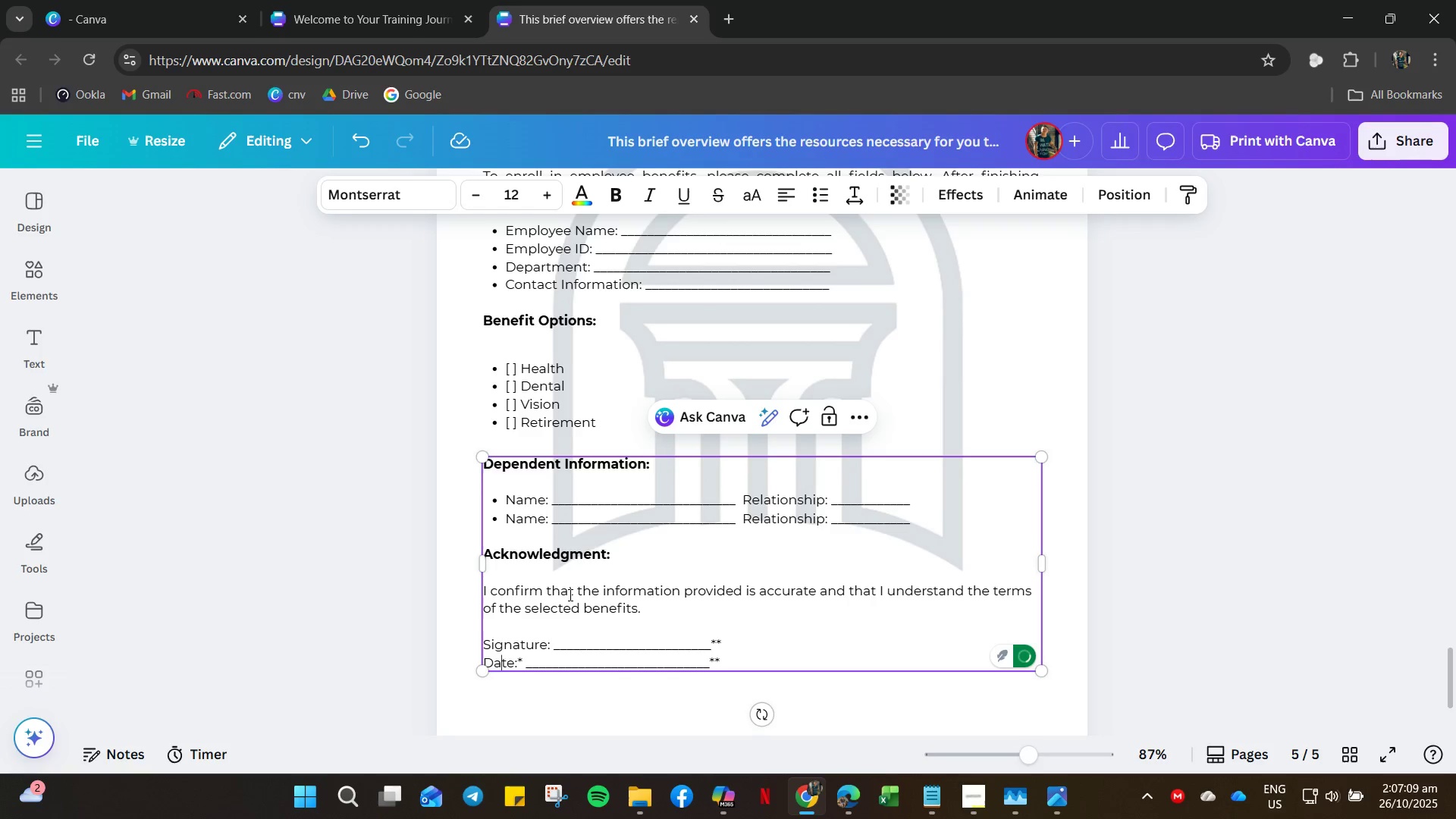 
key(ArrowRight)
 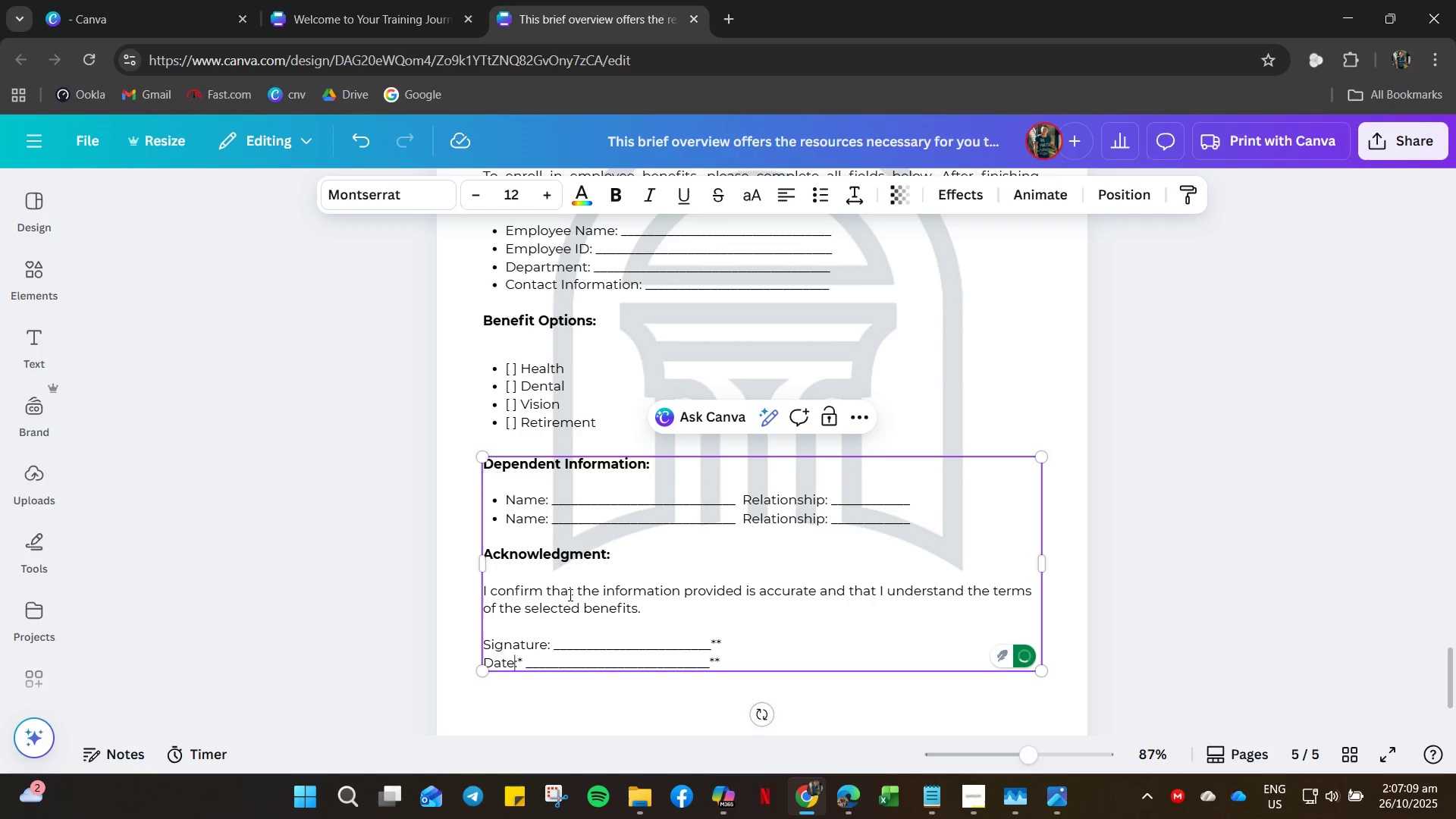 
key(ArrowRight)
 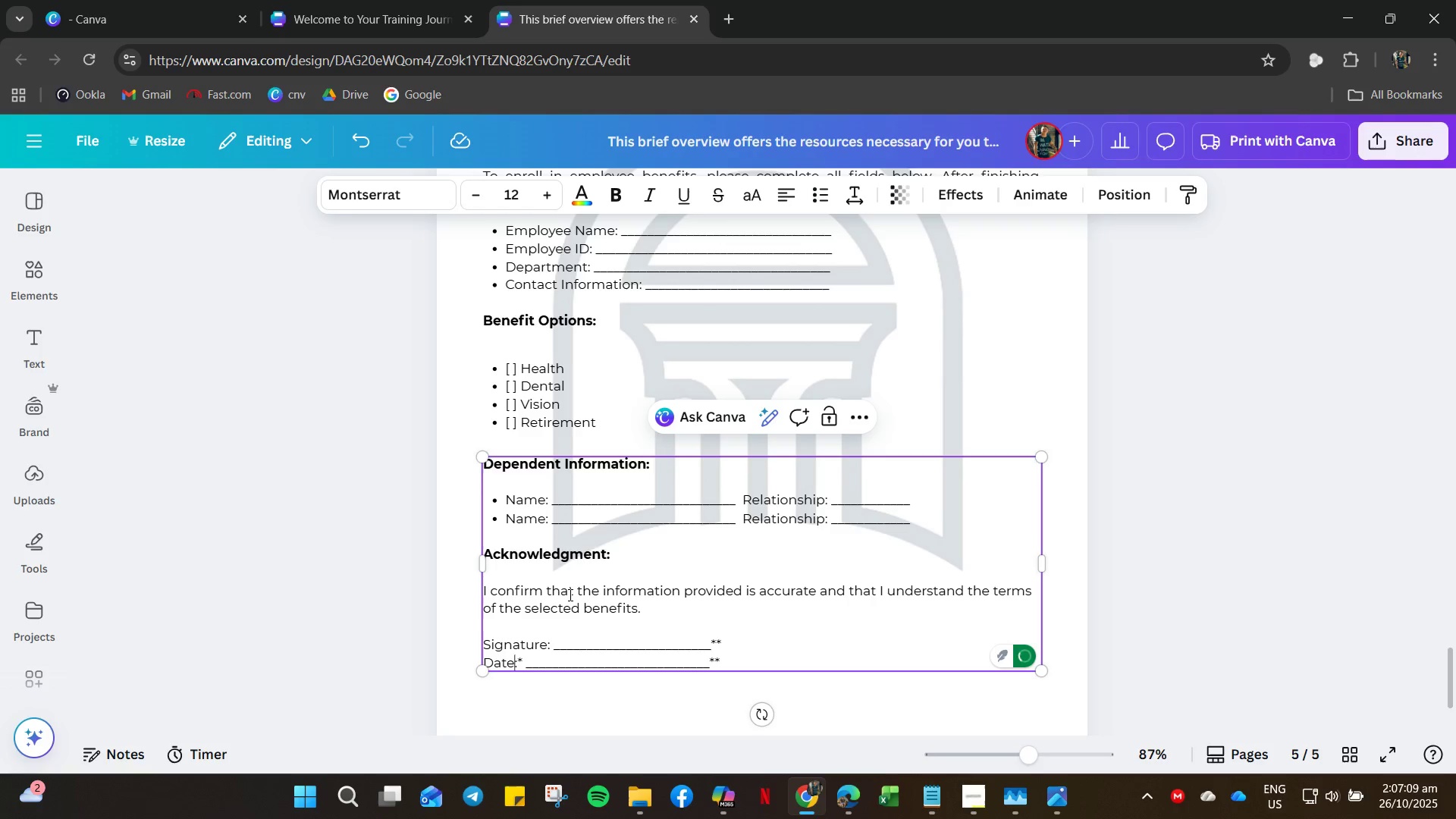 
key(ArrowRight)
 